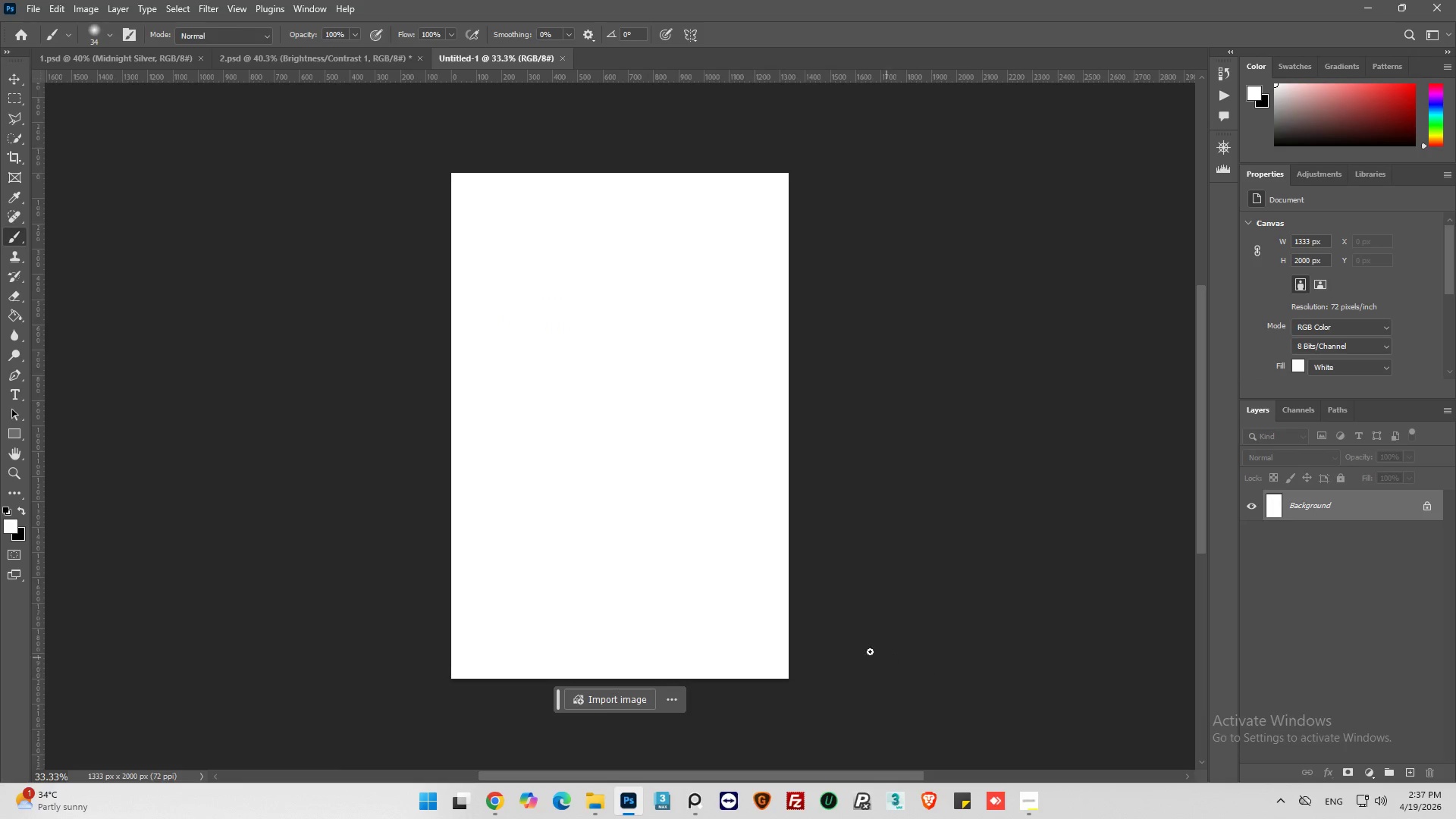 
scroll: coordinate [783, 645], scroll_direction: none, amount: 0.0
 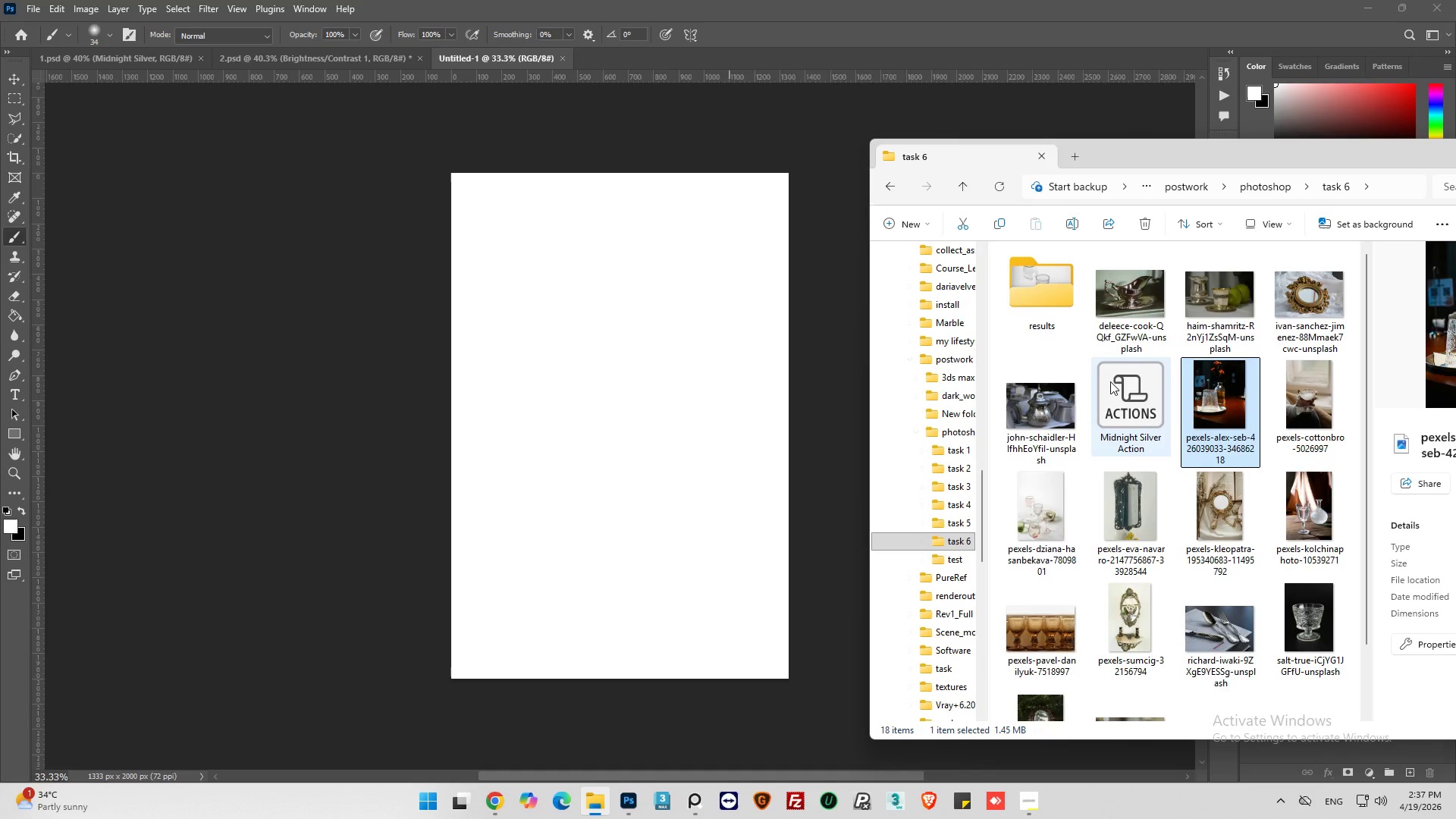 
left_click_drag(start_coordinate=[1230, 385], to_coordinate=[687, 514])
 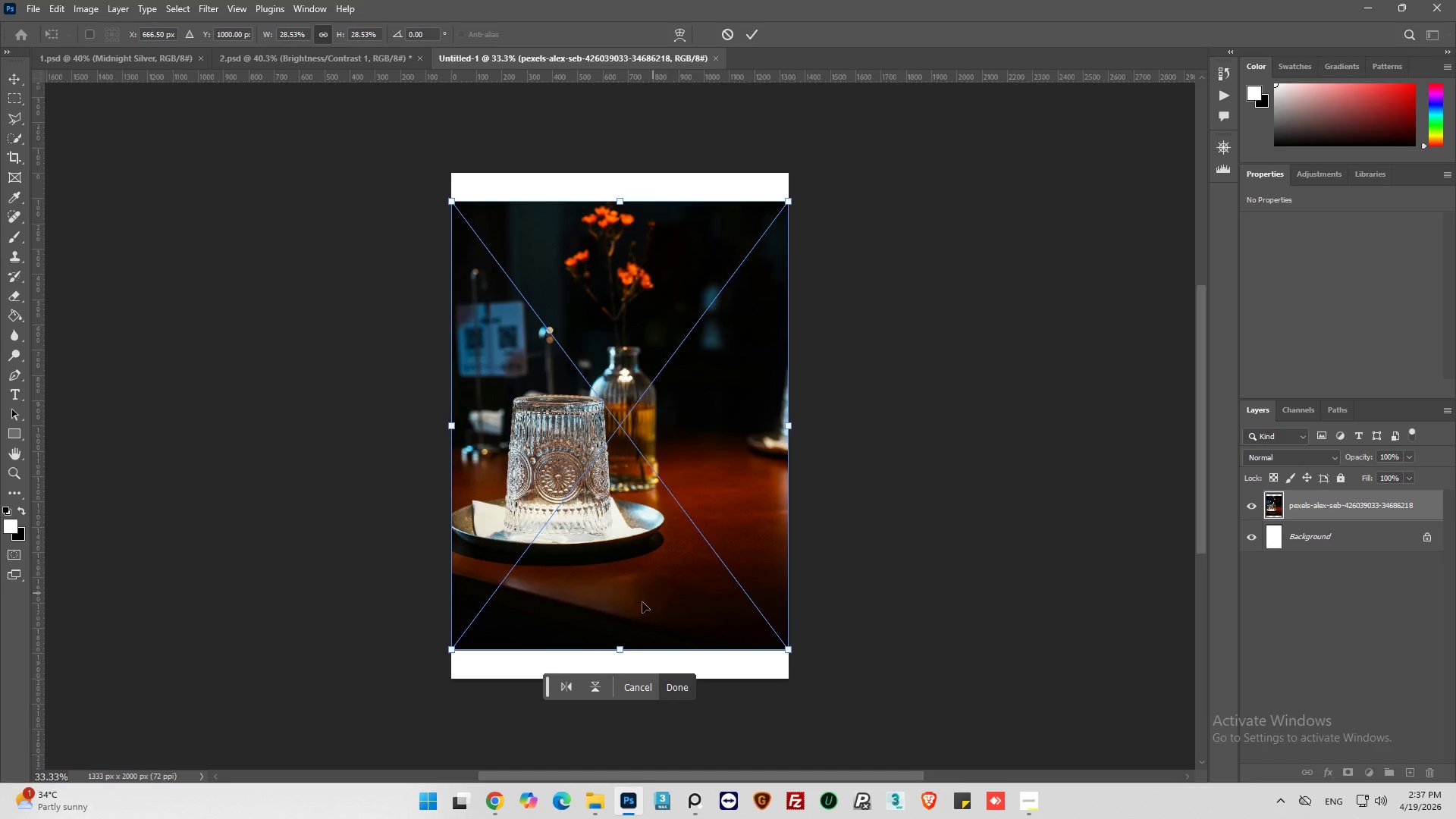 
left_click_drag(start_coordinate=[587, 457], to_coordinate=[592, 516])
 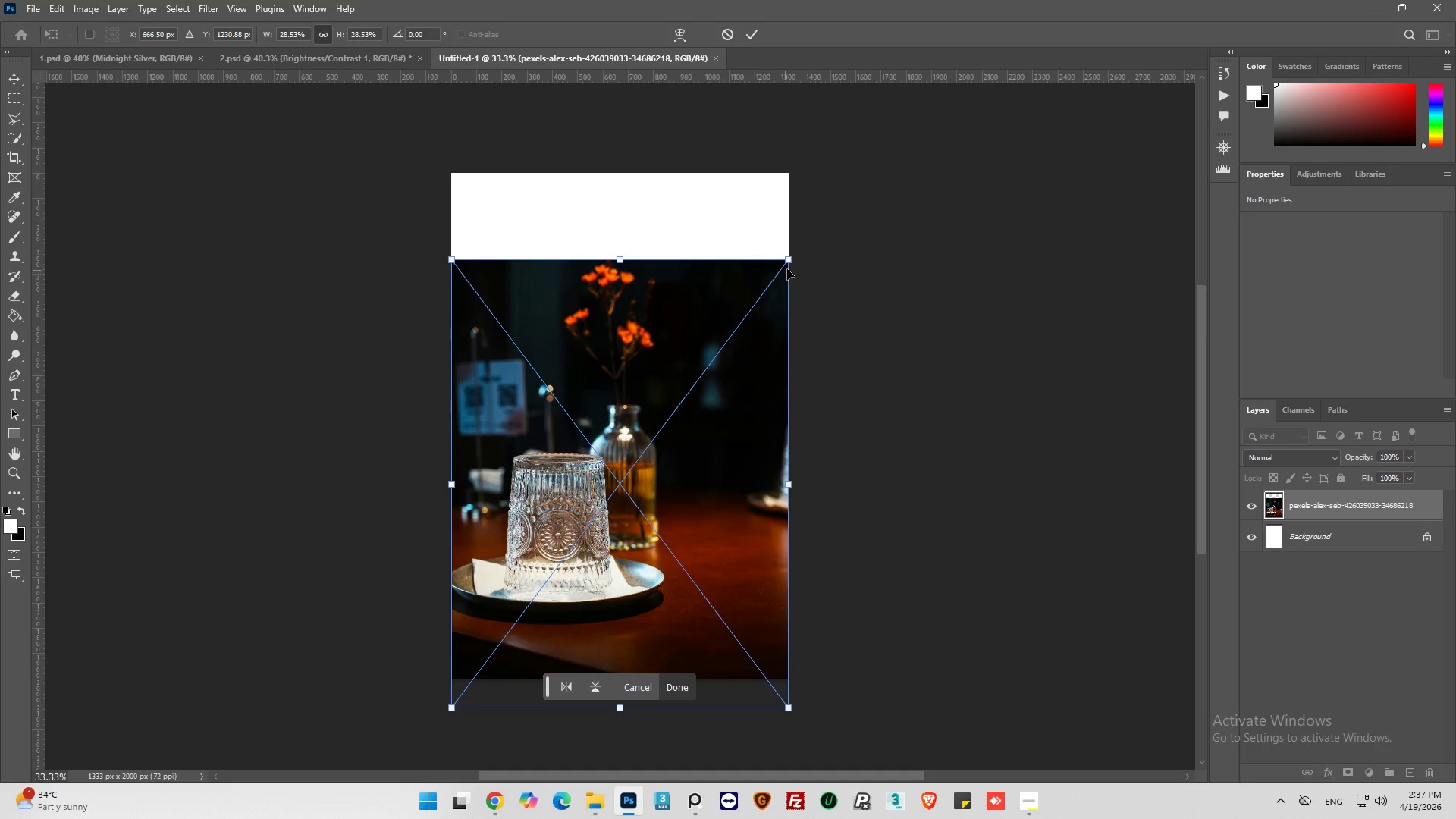 
left_click_drag(start_coordinate=[789, 259], to_coordinate=[901, 165])
 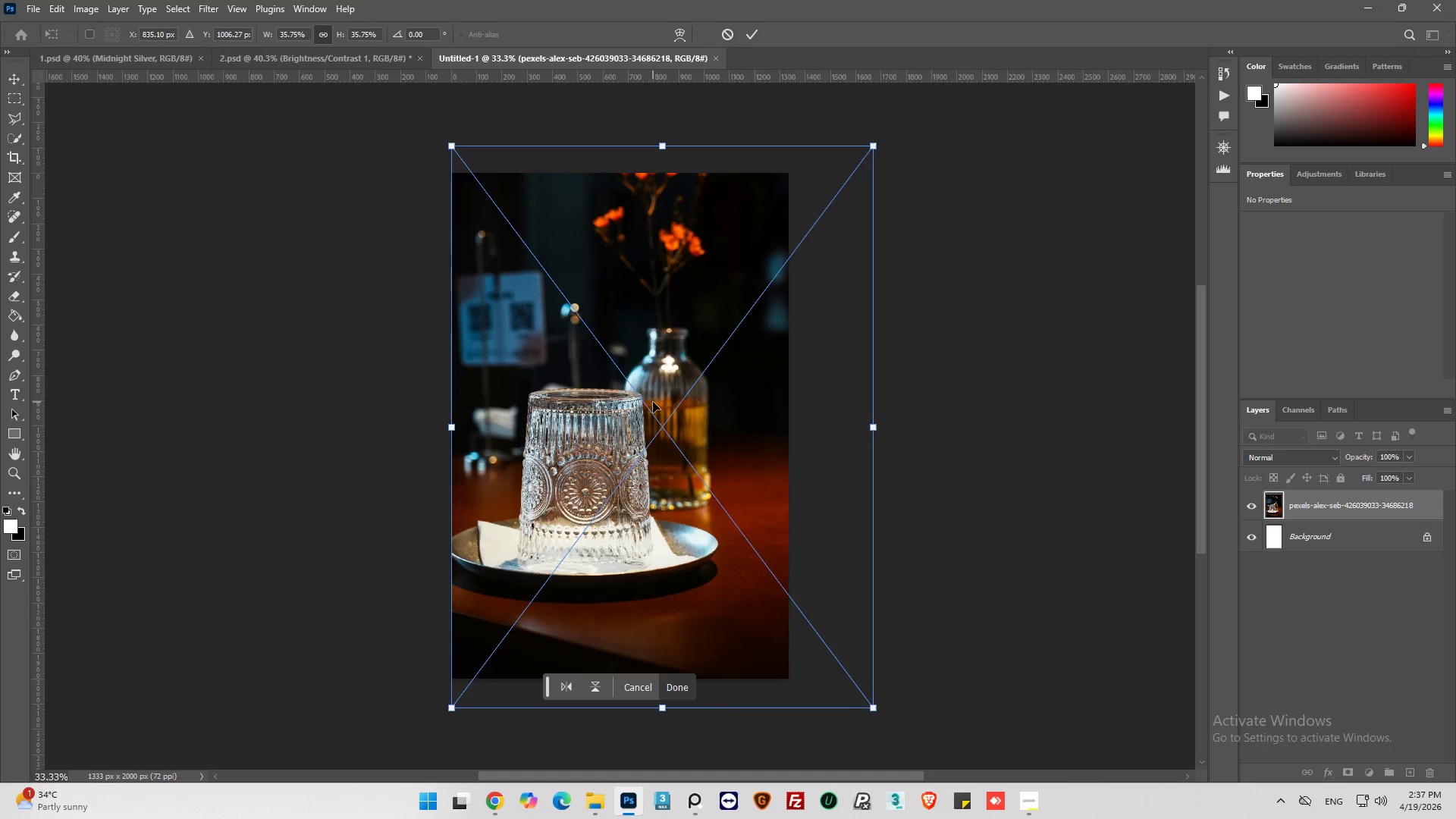 
left_click_drag(start_coordinate=[653, 402], to_coordinate=[650, 431])
 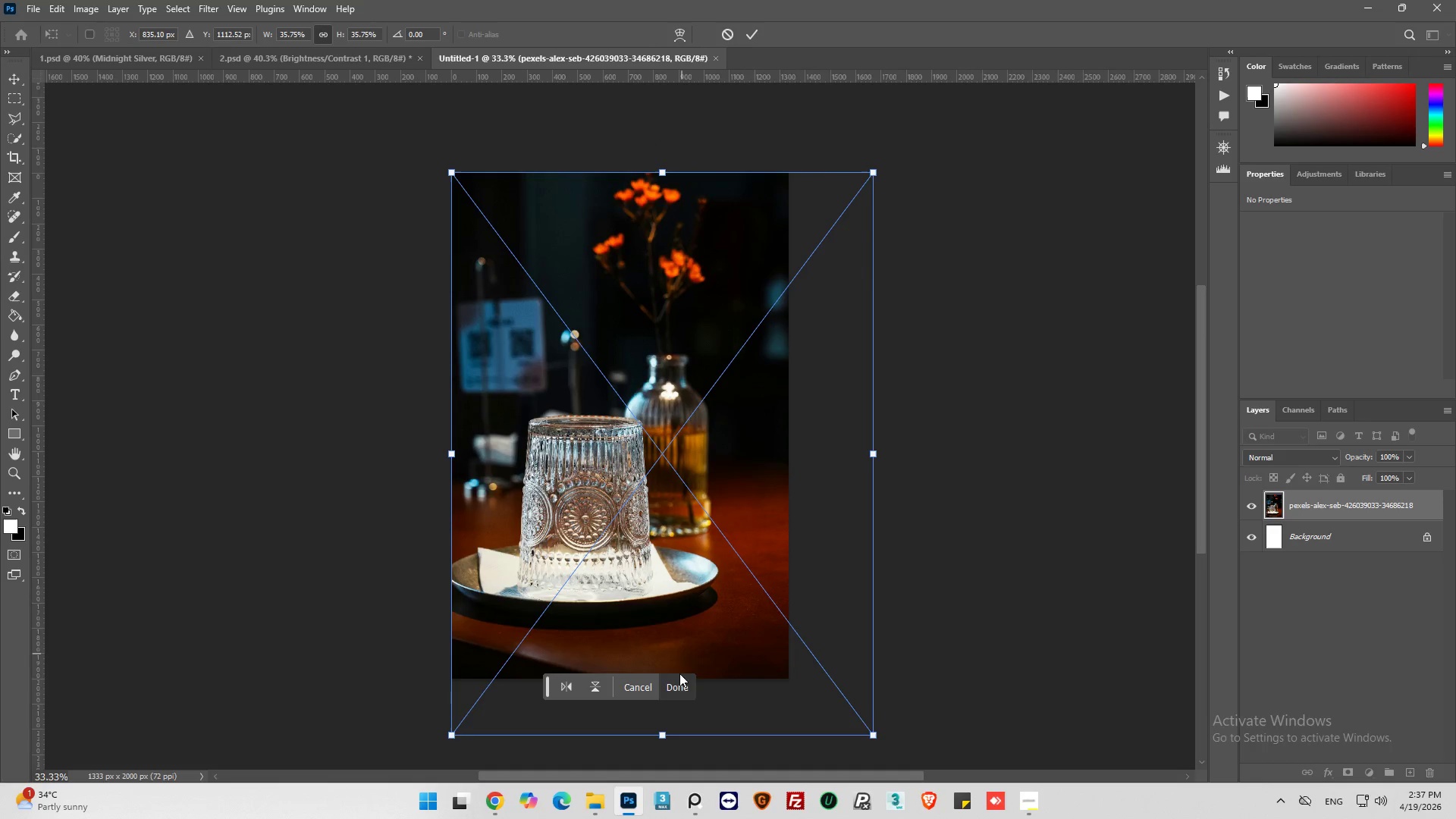 
left_click([676, 691])
 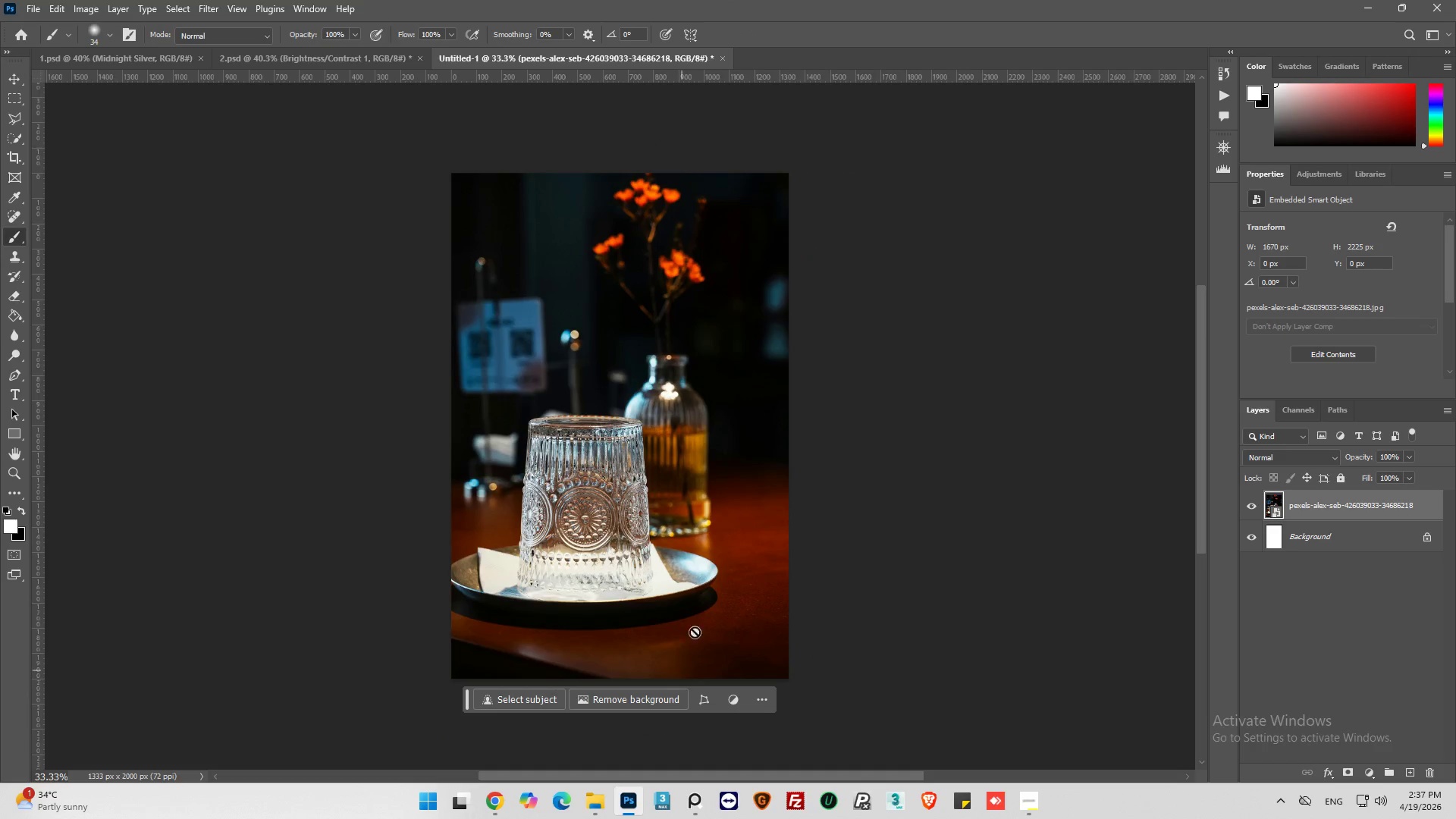 
key(Alt+AltLeft)
 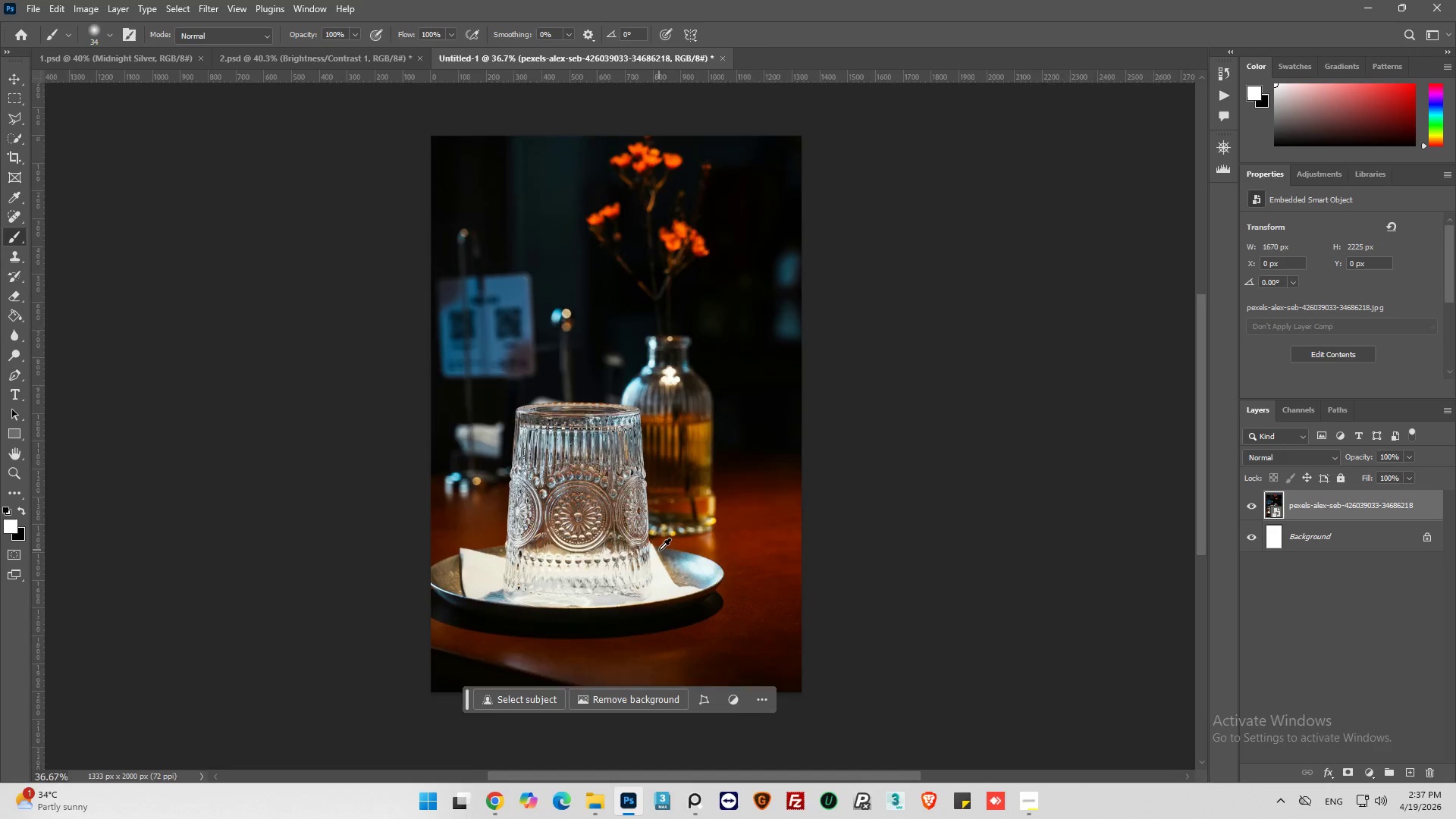 
key(Alt+AltLeft)
 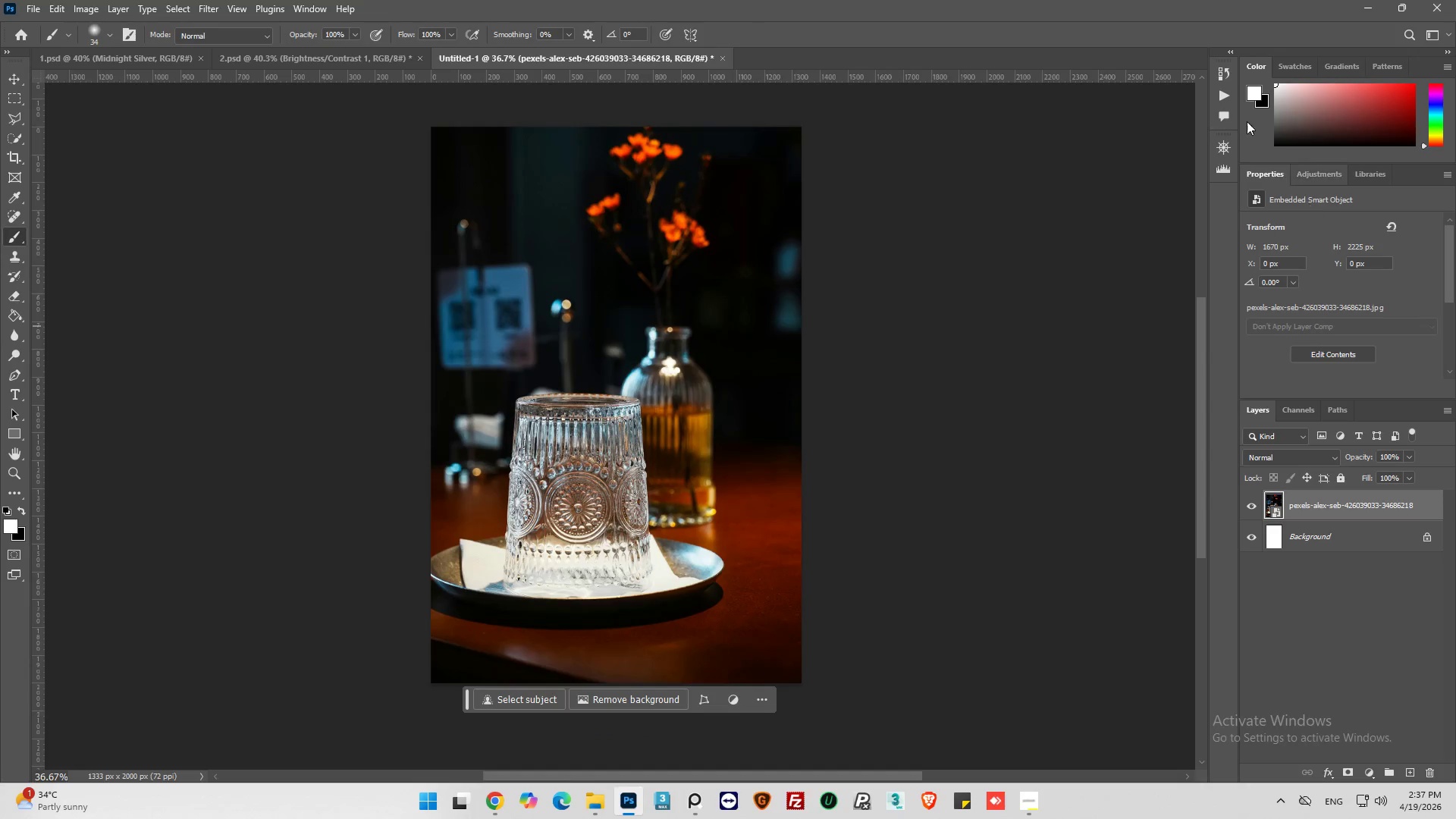 
scroll: coordinate [664, 544], scroll_direction: none, amount: 0.0
 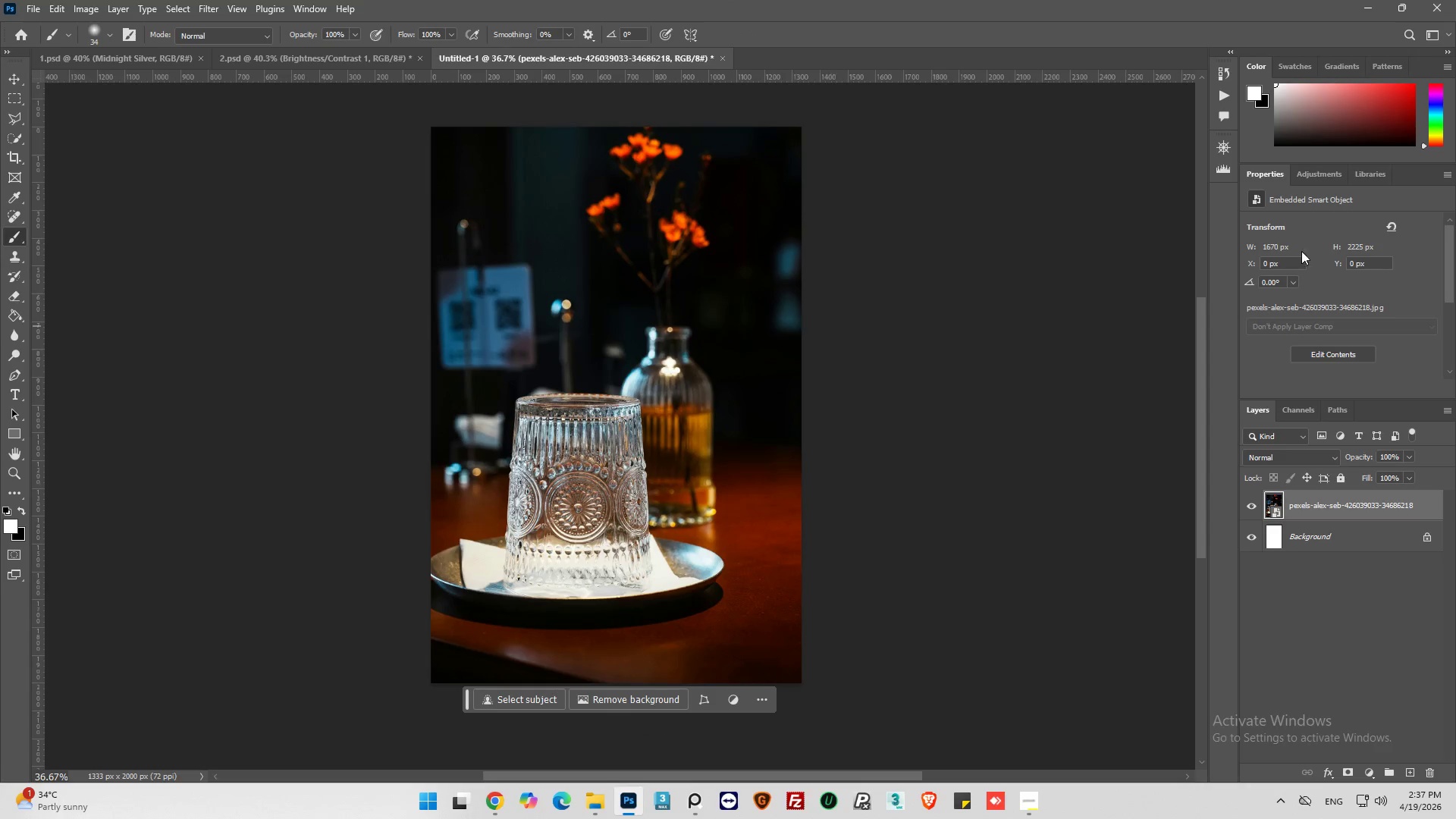 
left_click([1225, 93])
 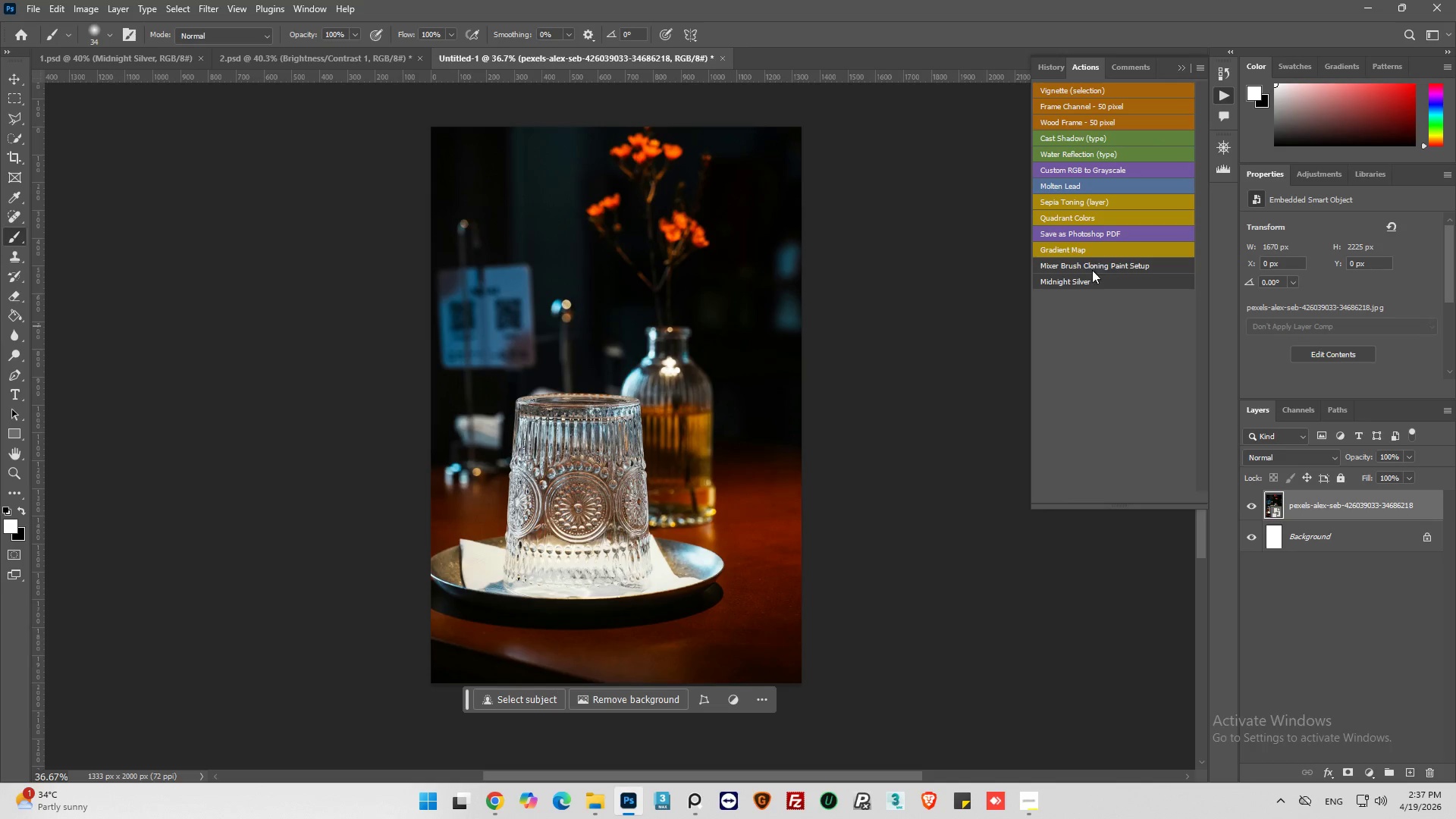 
left_click([1092, 278])
 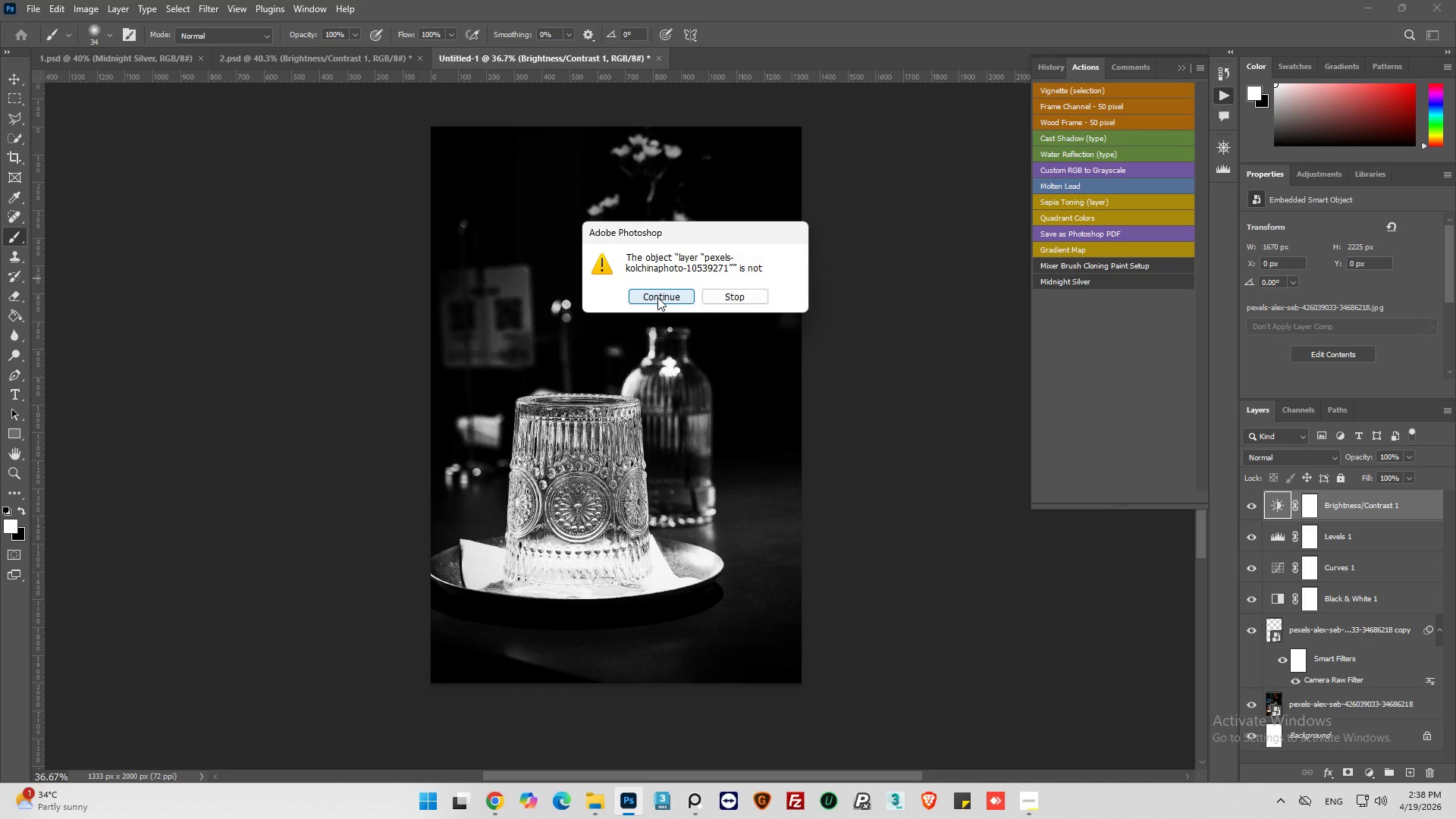 
wait(15.98)
 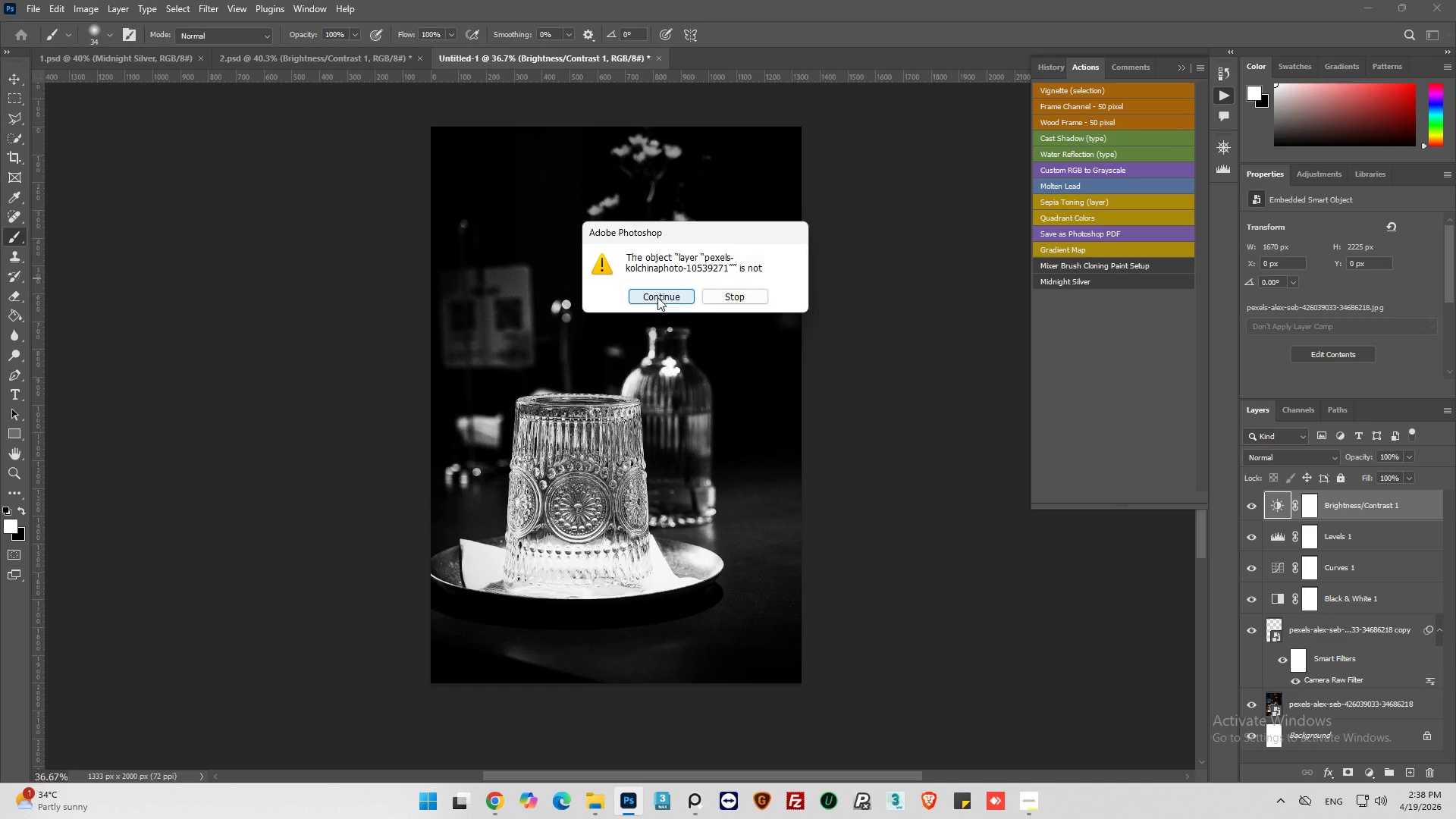 
left_click([657, 297])
 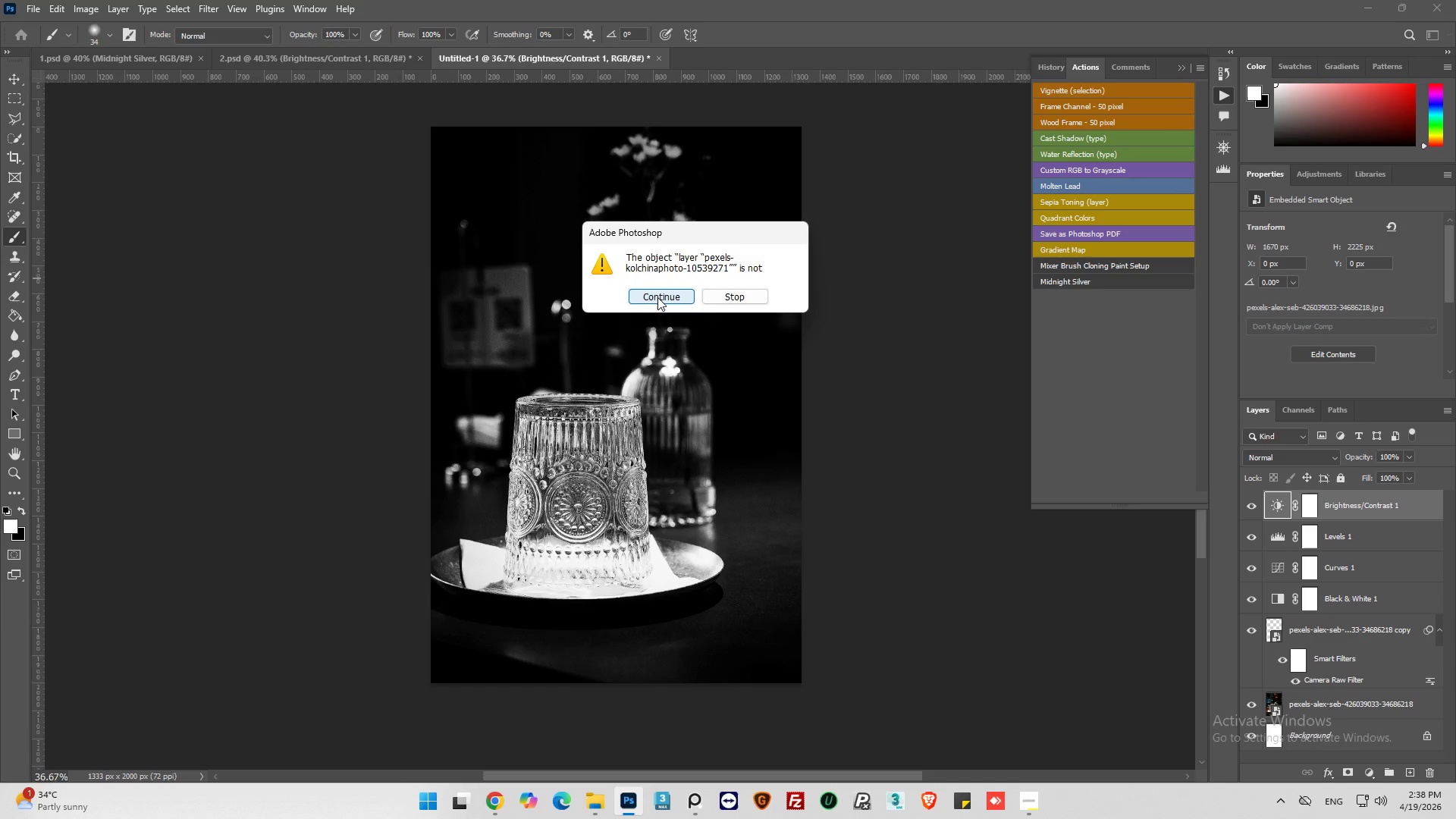 
left_click([657, 297])
 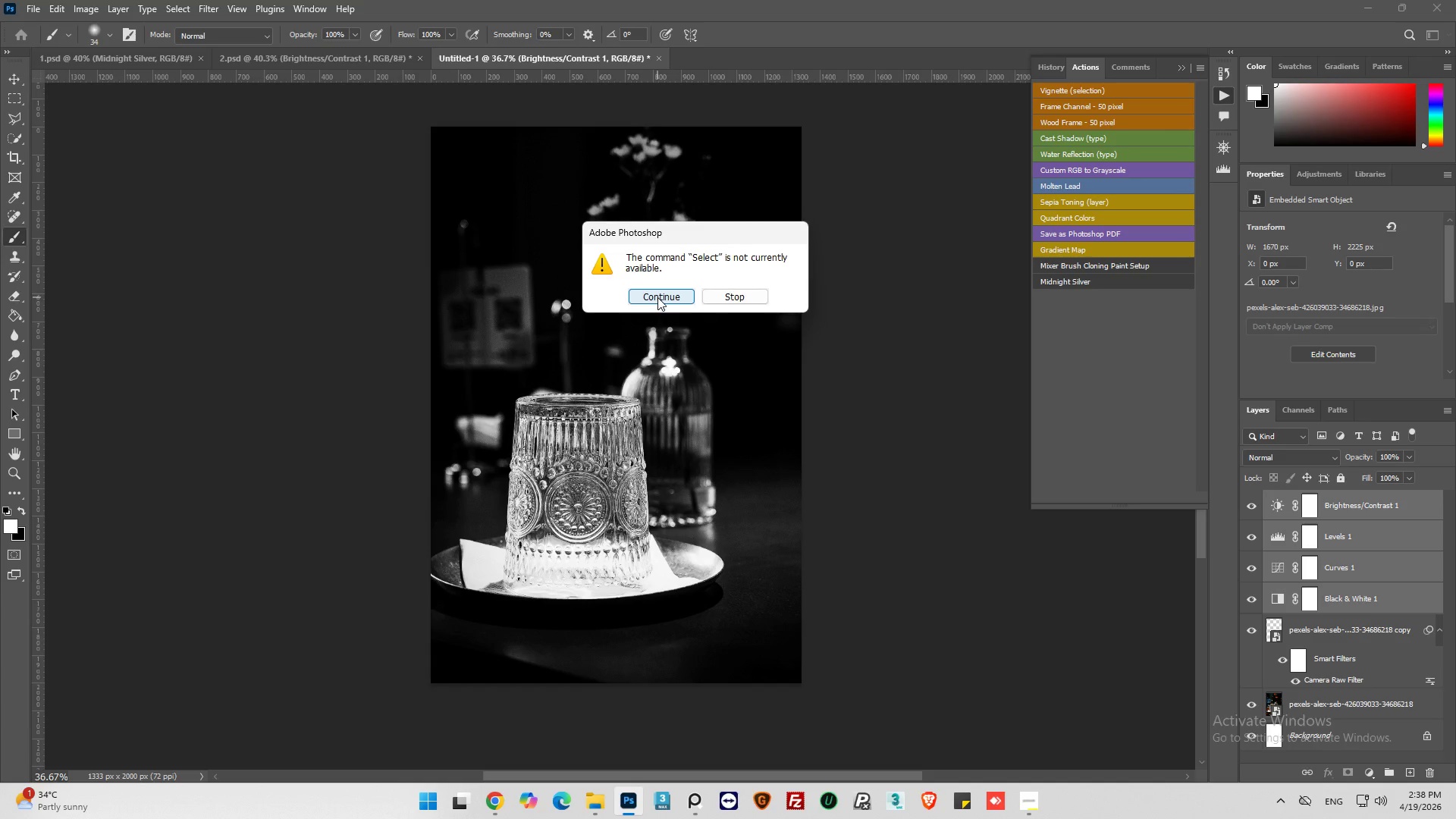 
left_click([657, 297])
 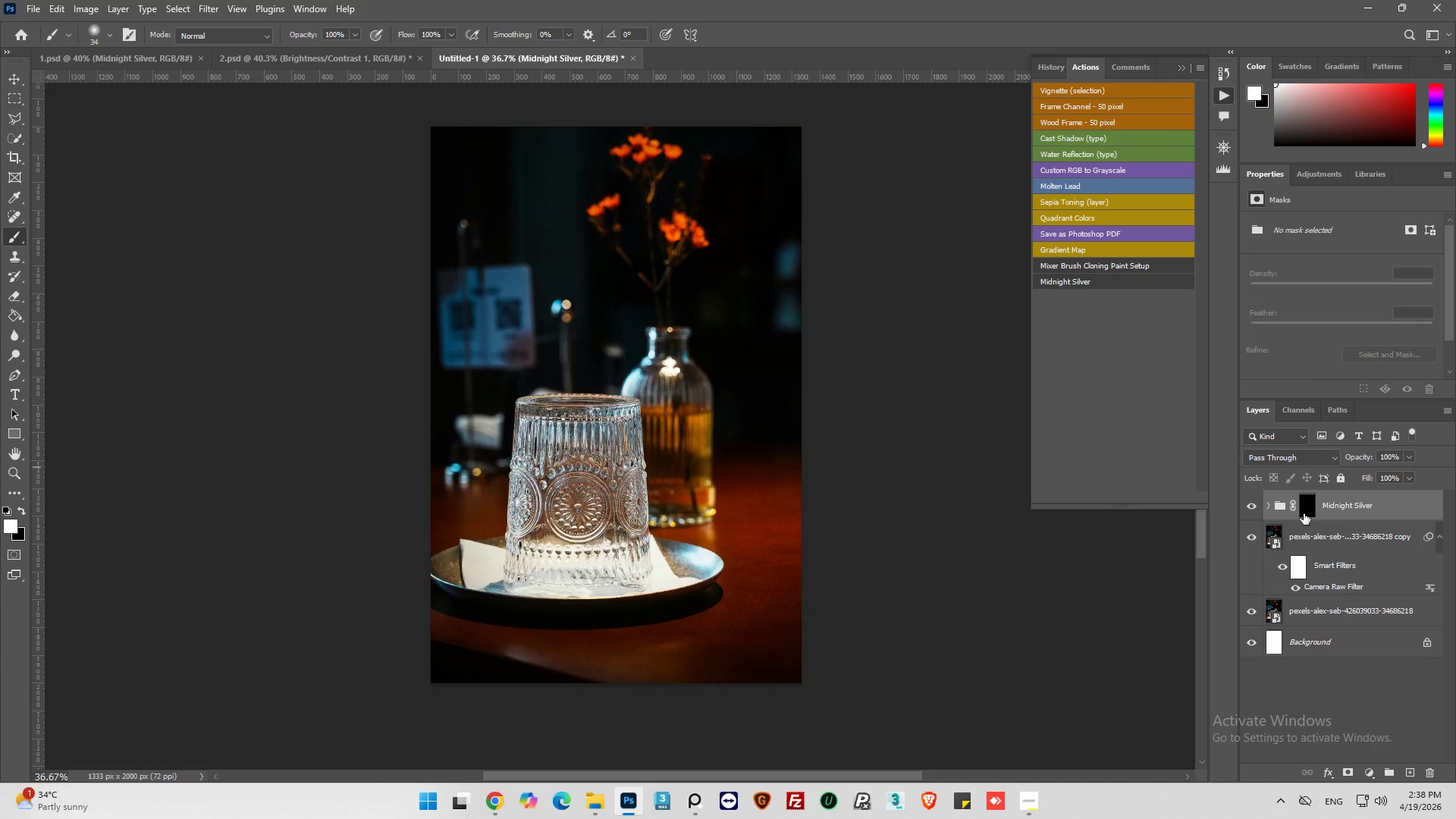 
left_click([1304, 513])
 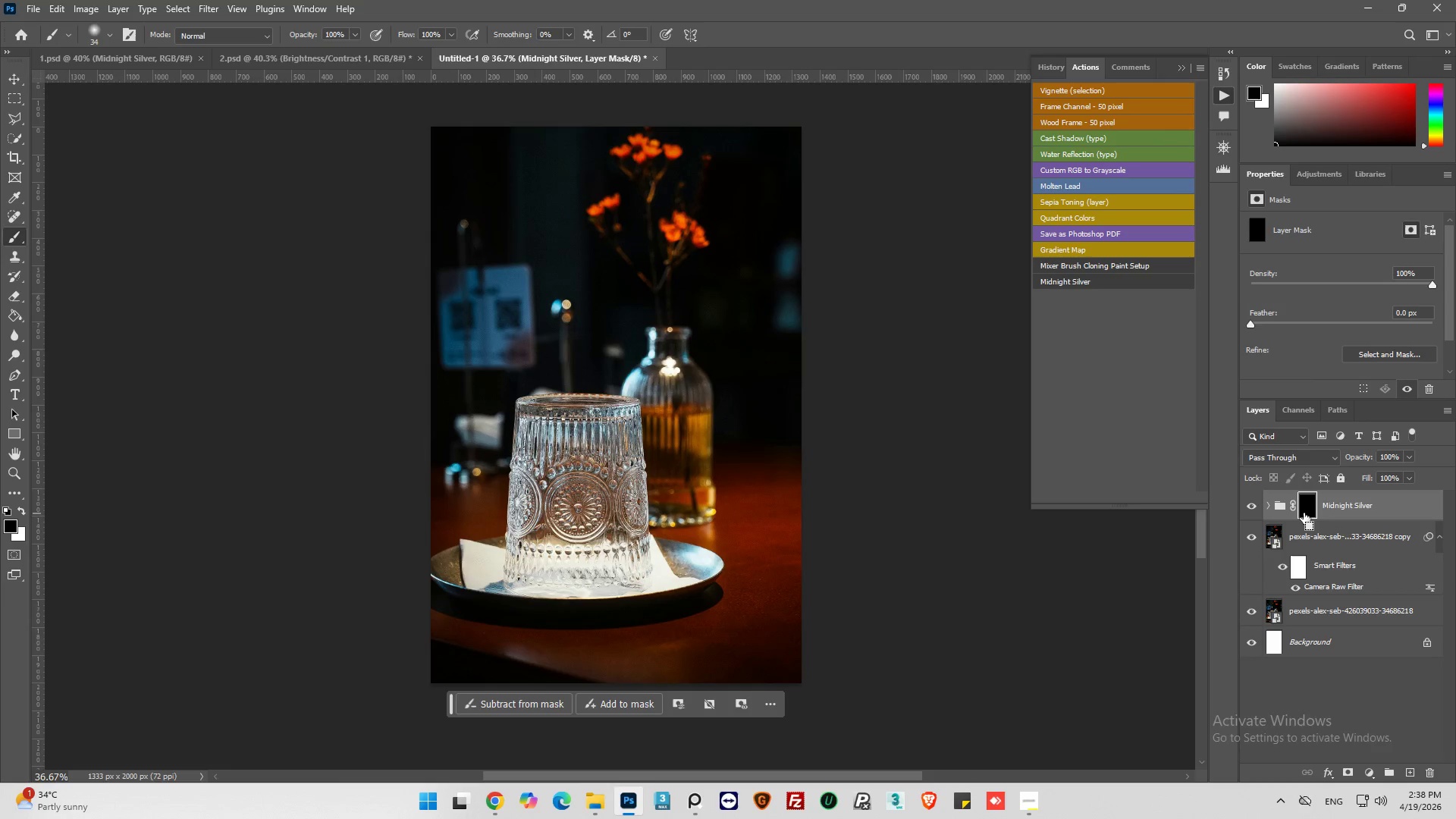 
key(Control+I)
 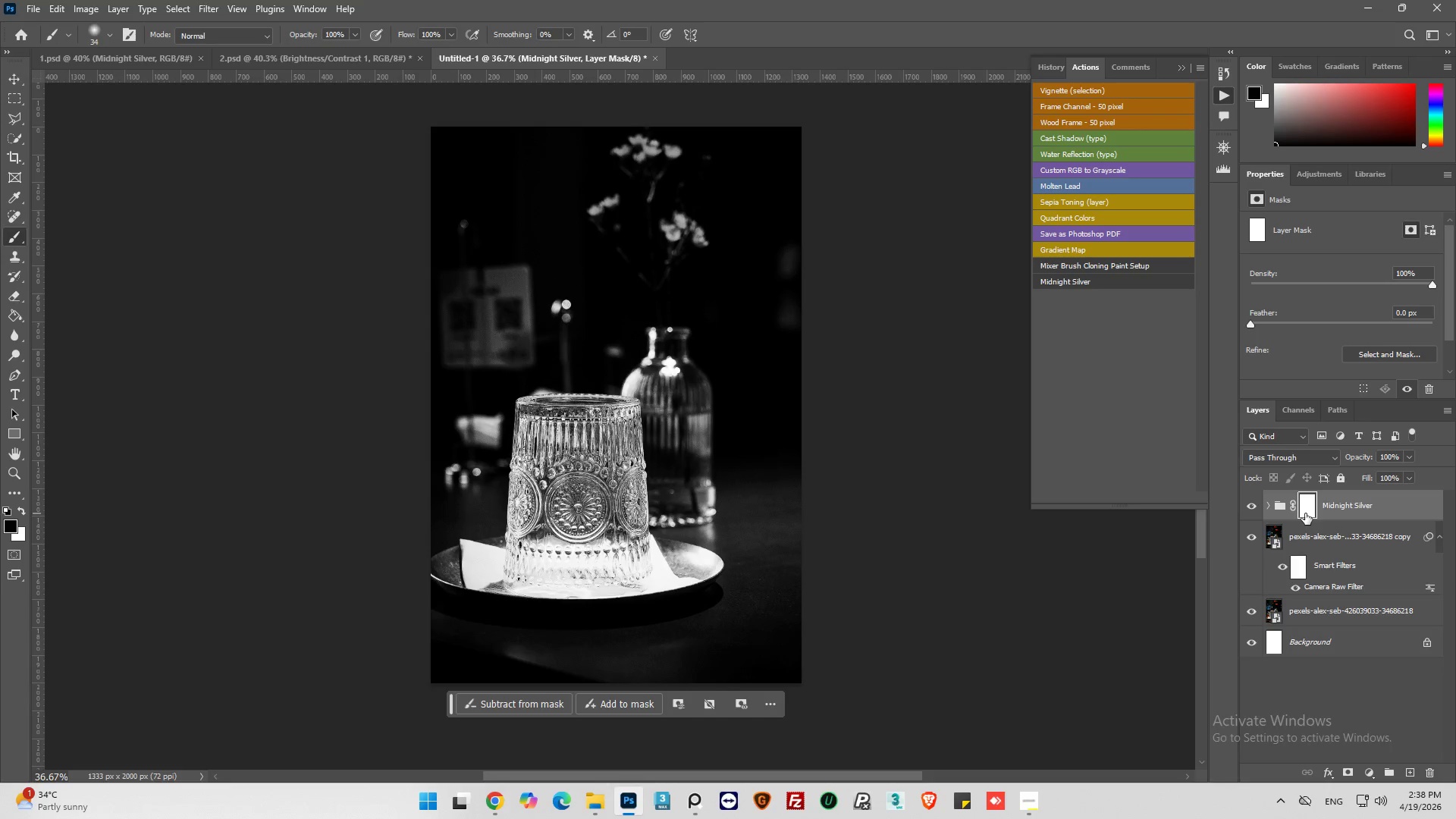 
wait(24.53)
 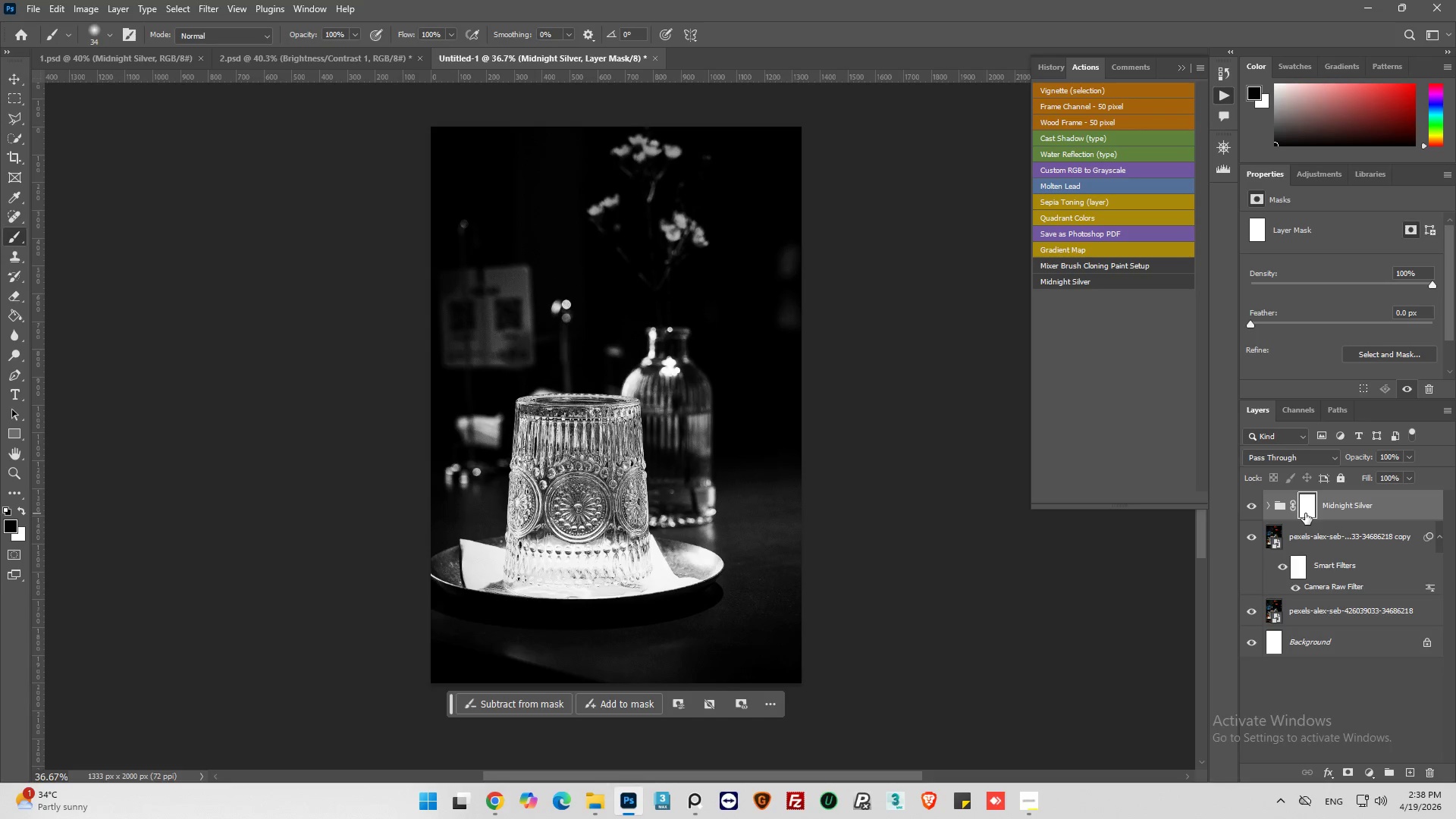 
left_click([77, 56])
 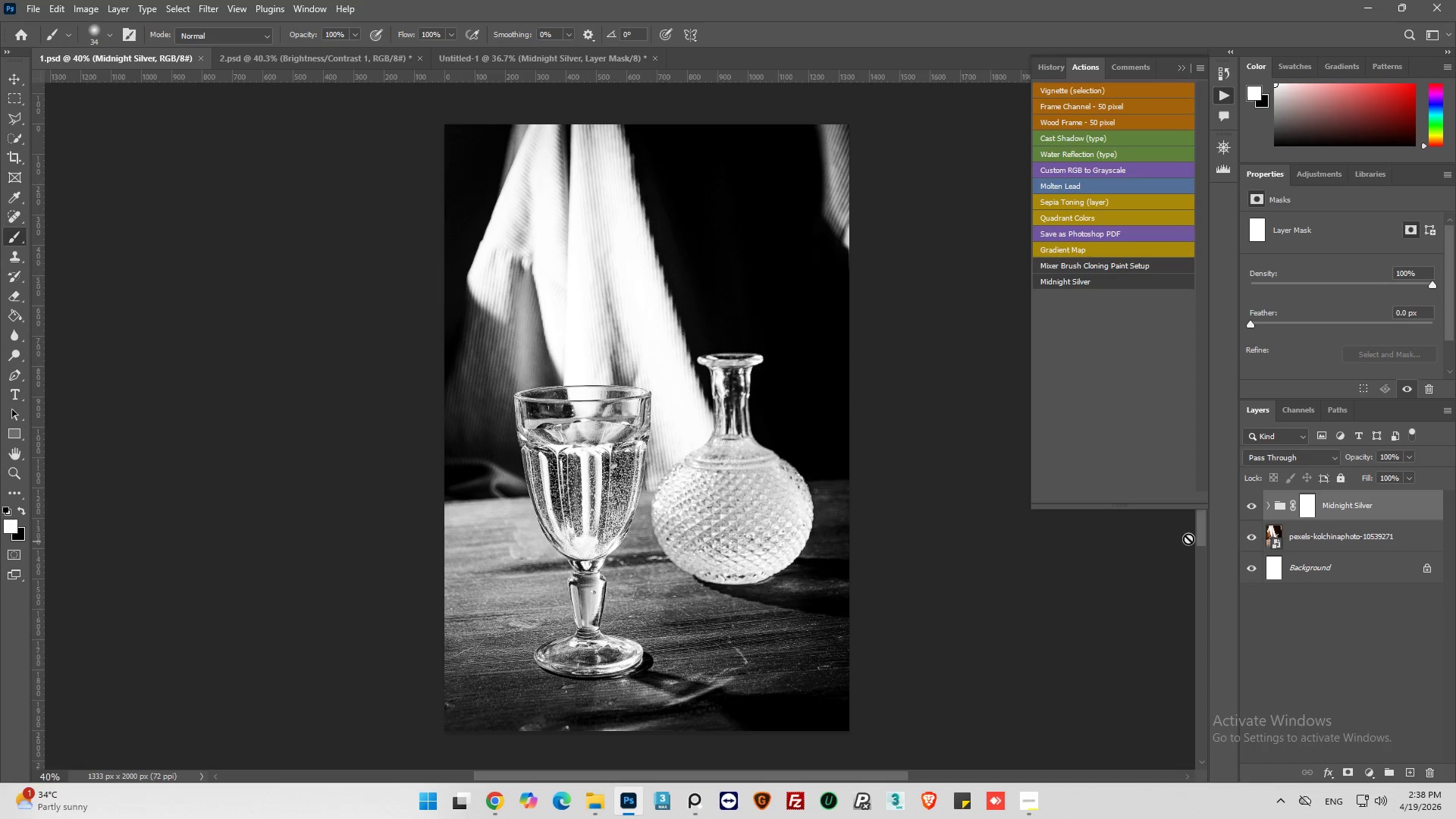 
left_click([1113, 284])
 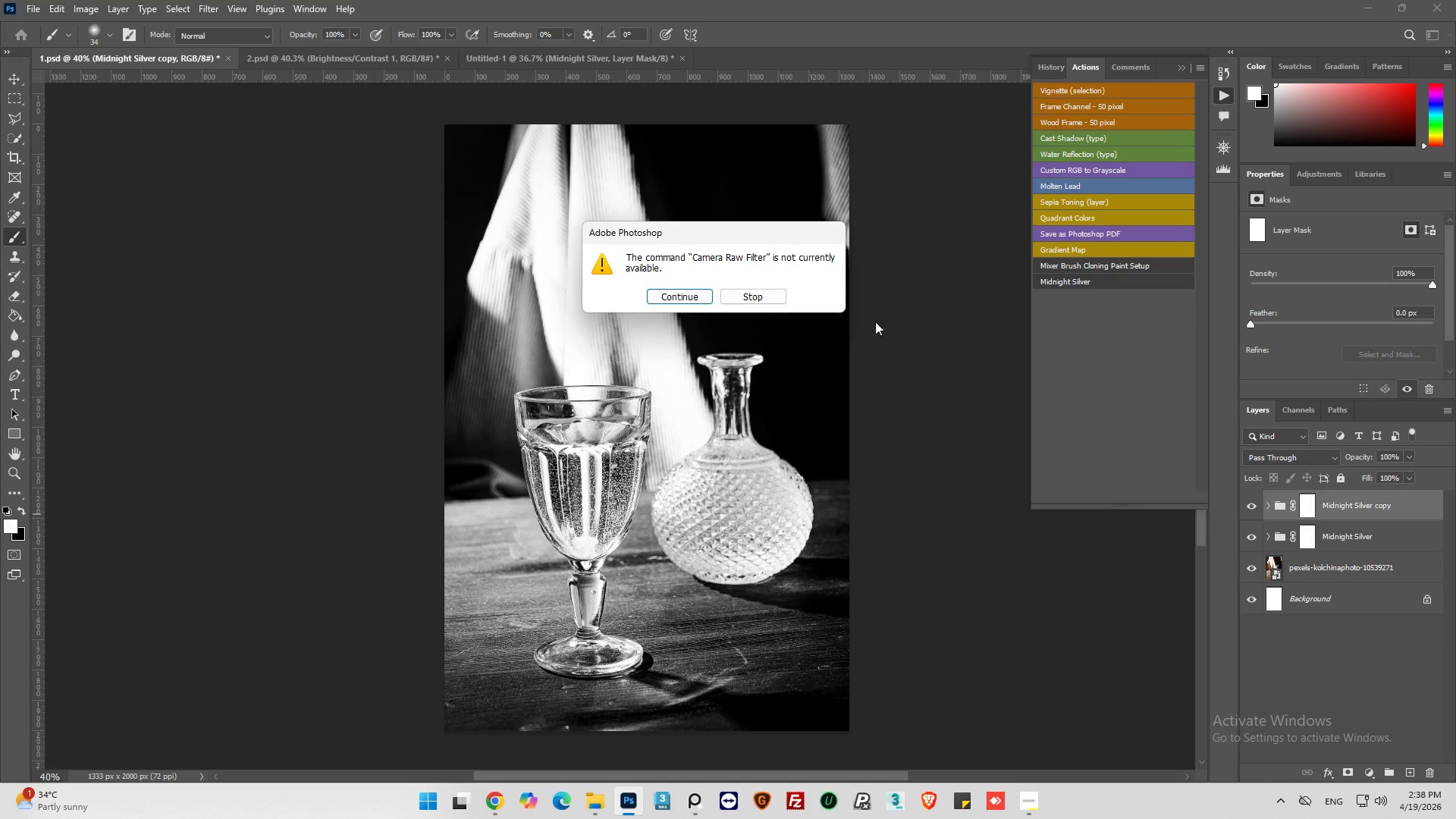 
left_click([776, 292])
 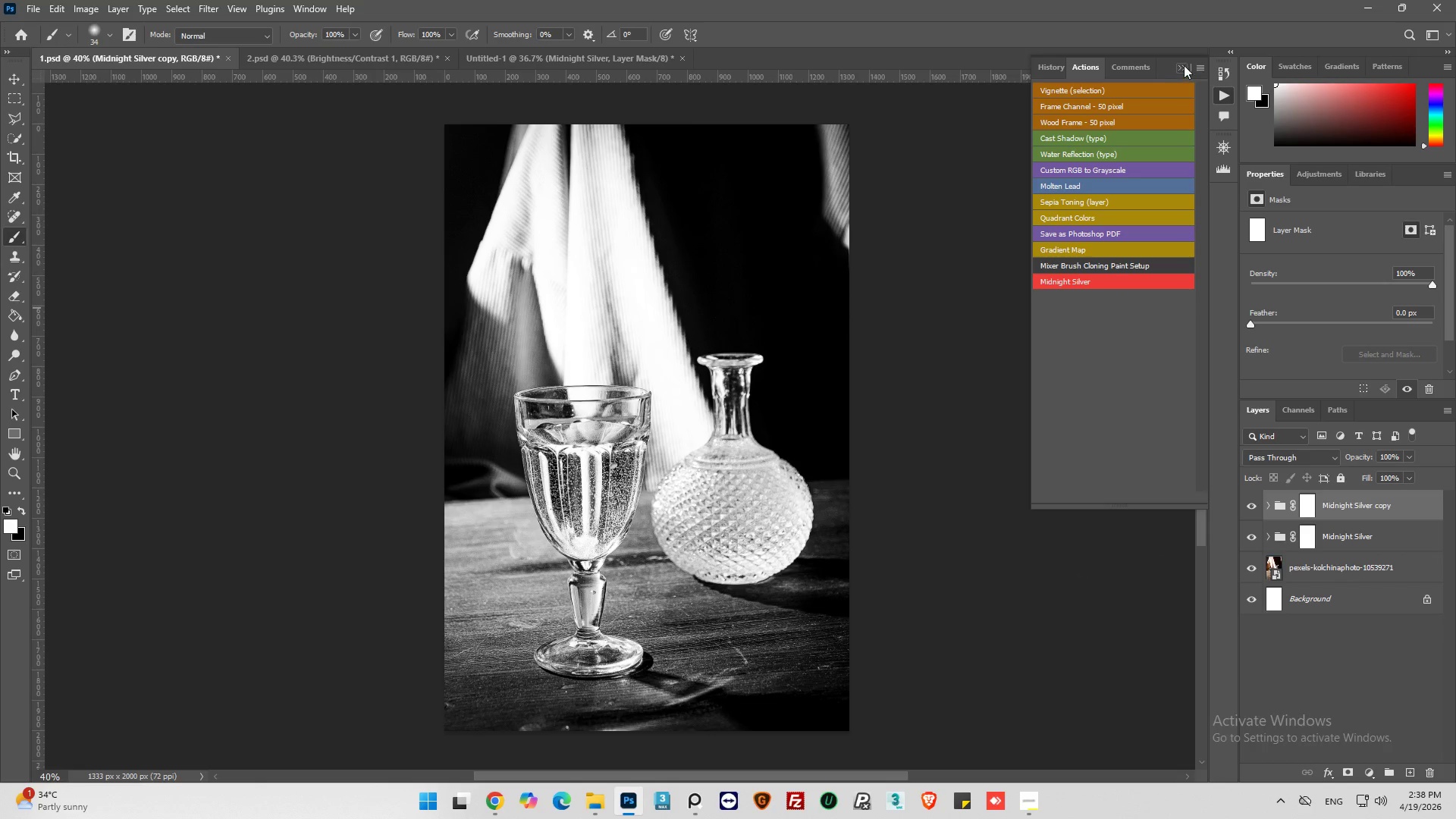 
left_click([1200, 64])
 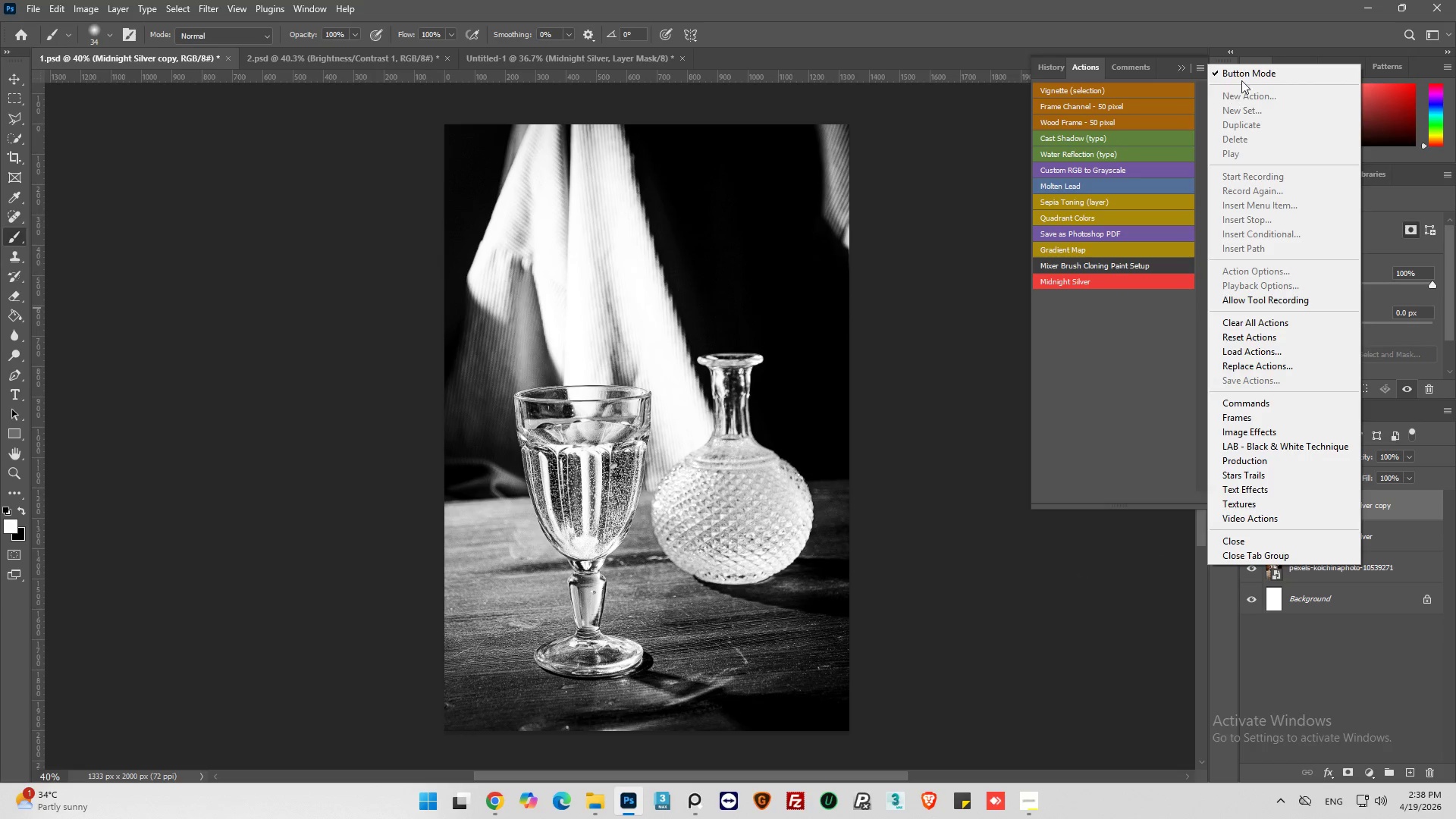 
left_click([1244, 76])
 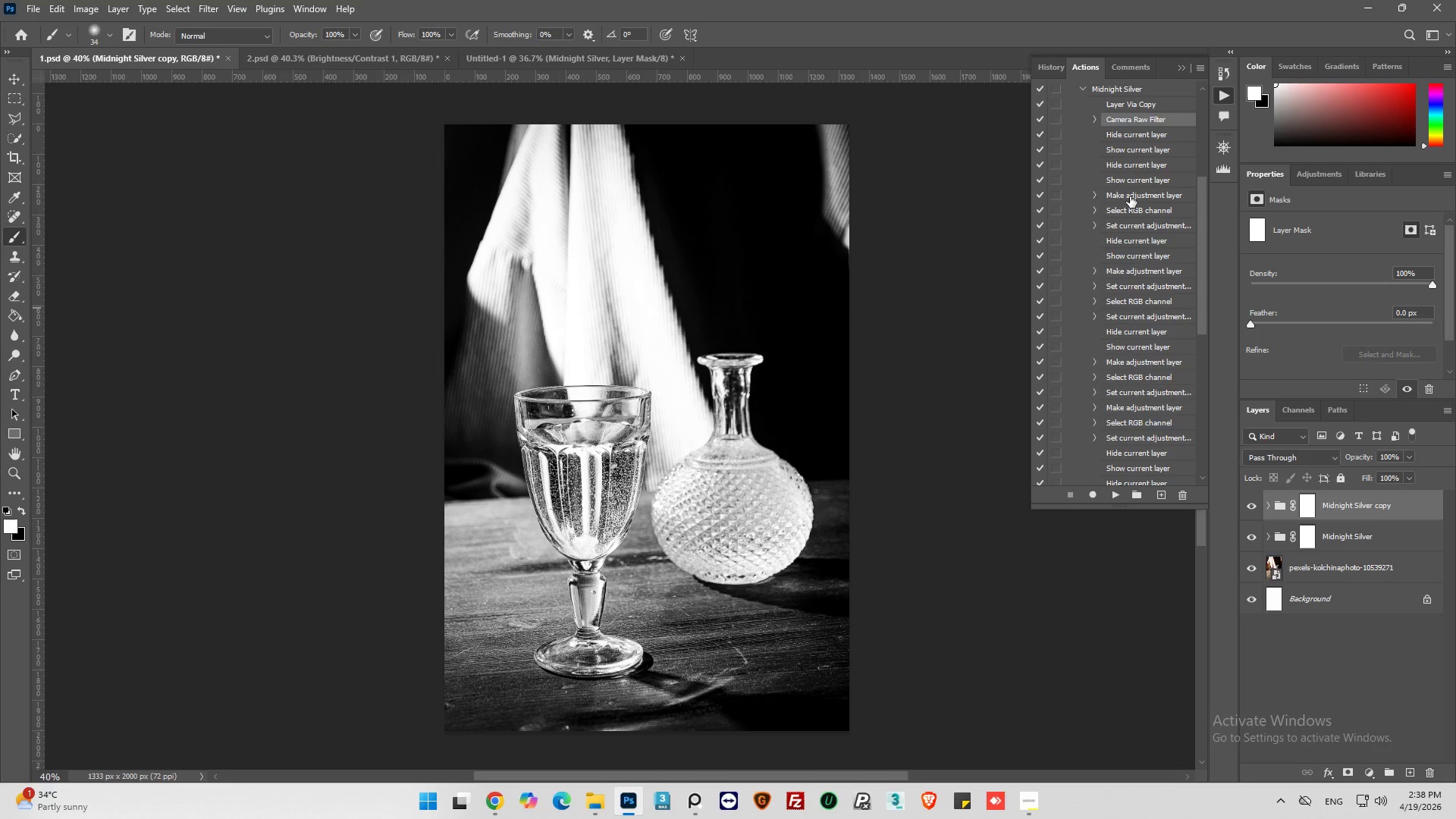 
scroll: coordinate [1130, 196], scroll_direction: up, amount: 4.0
 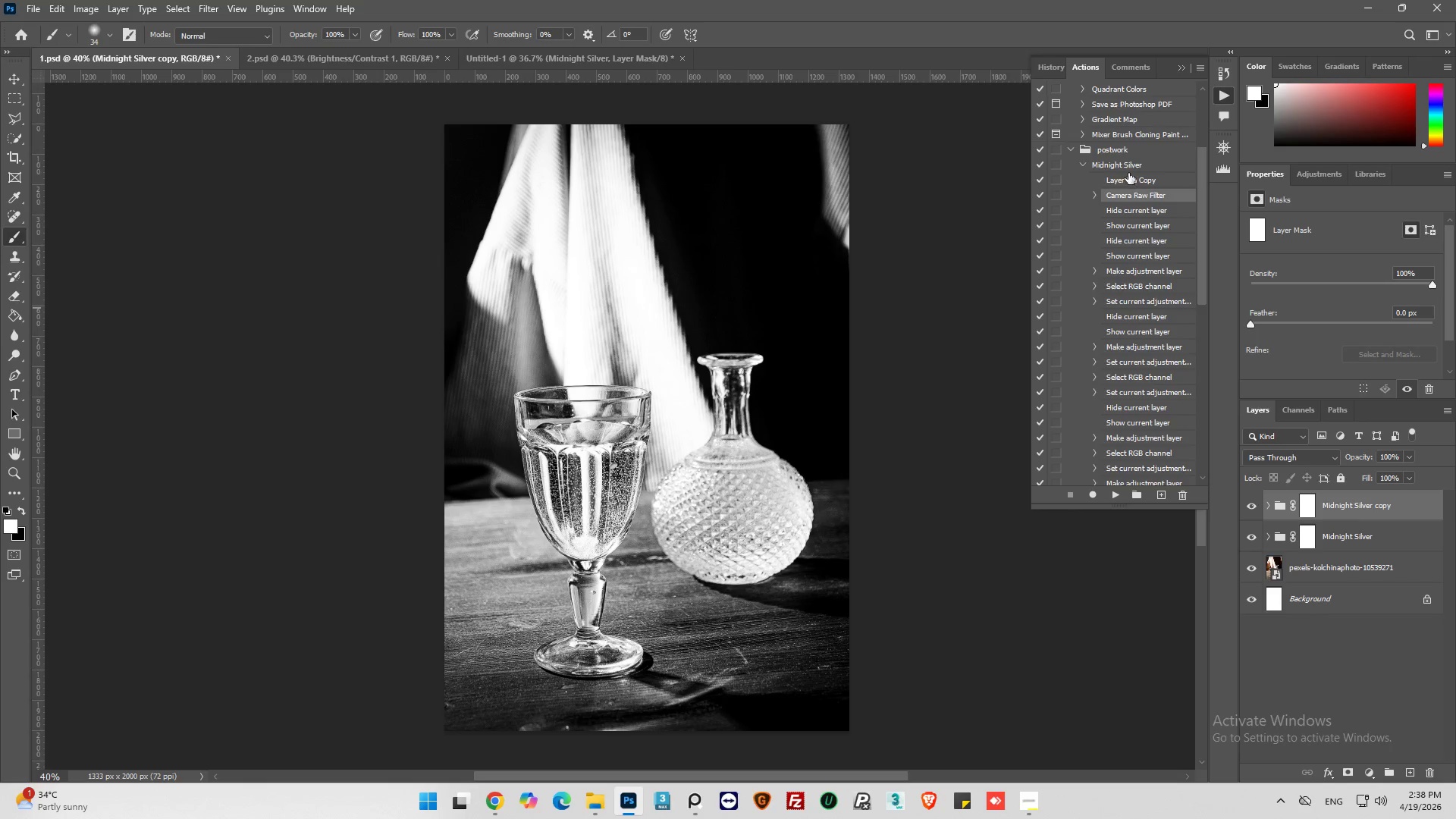 
left_click([1128, 168])
 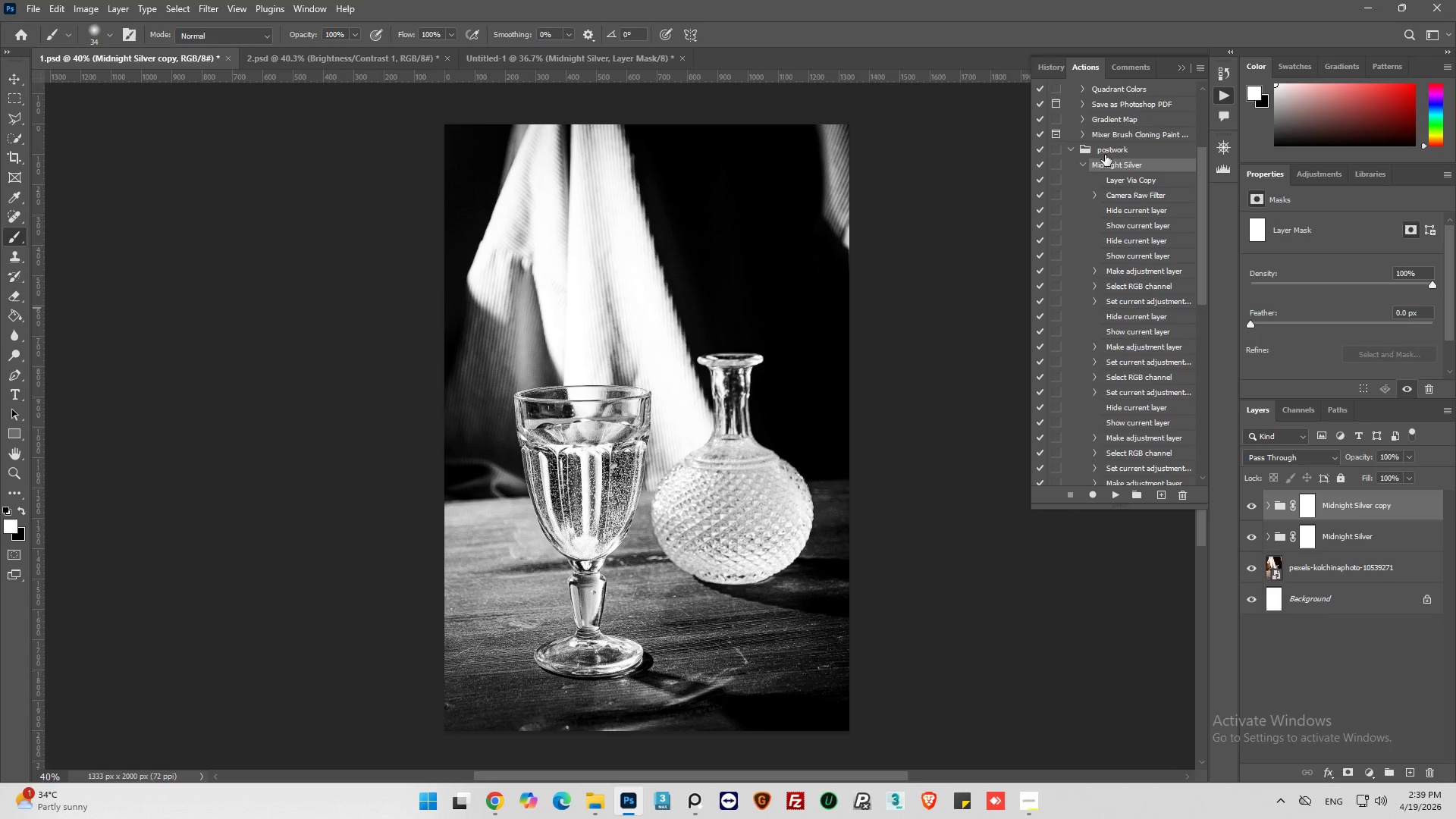 
left_click([1120, 152])
 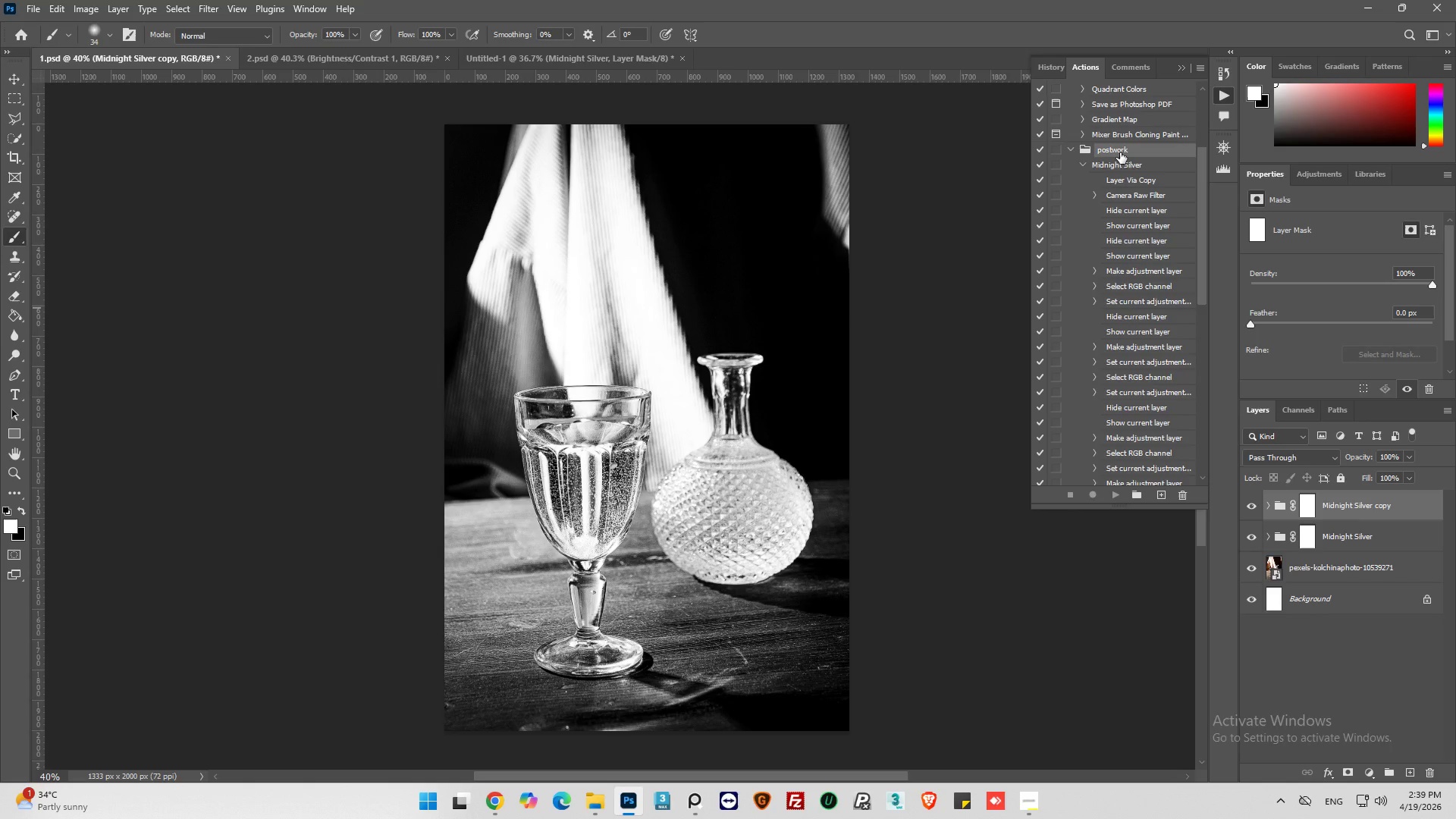 
key(Delete)
 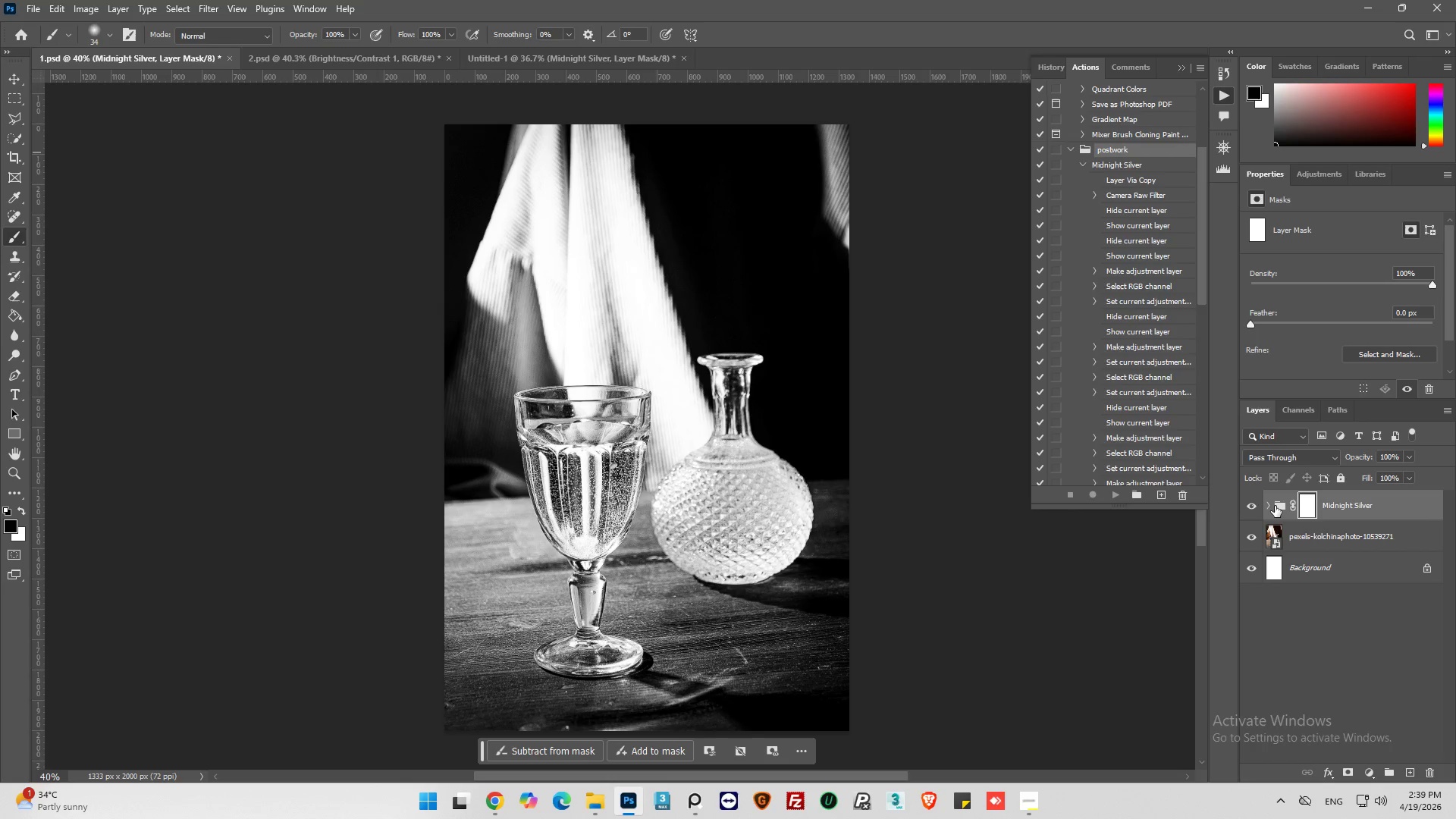 
left_click([1269, 506])
 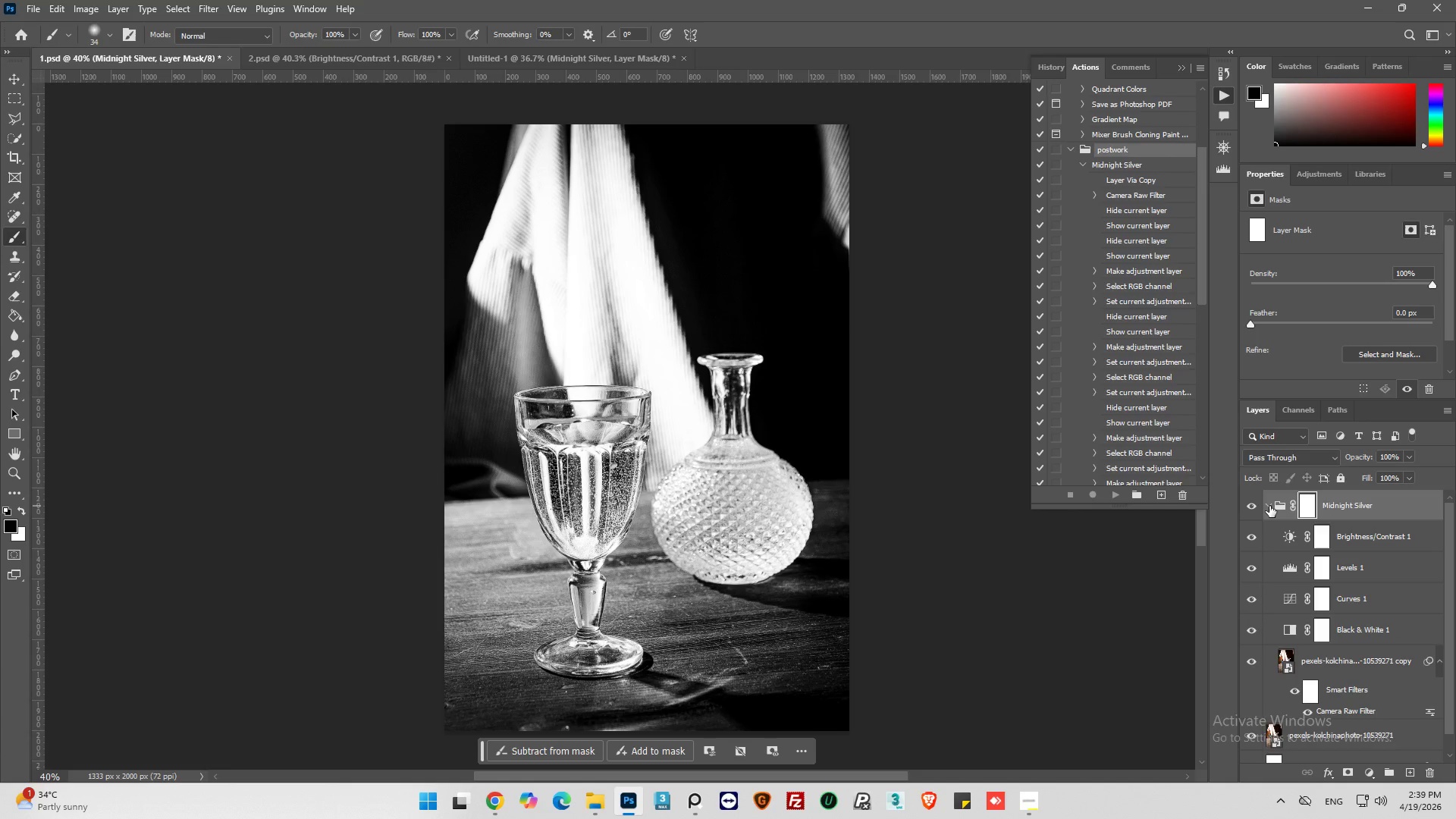 
left_click([1269, 506])
 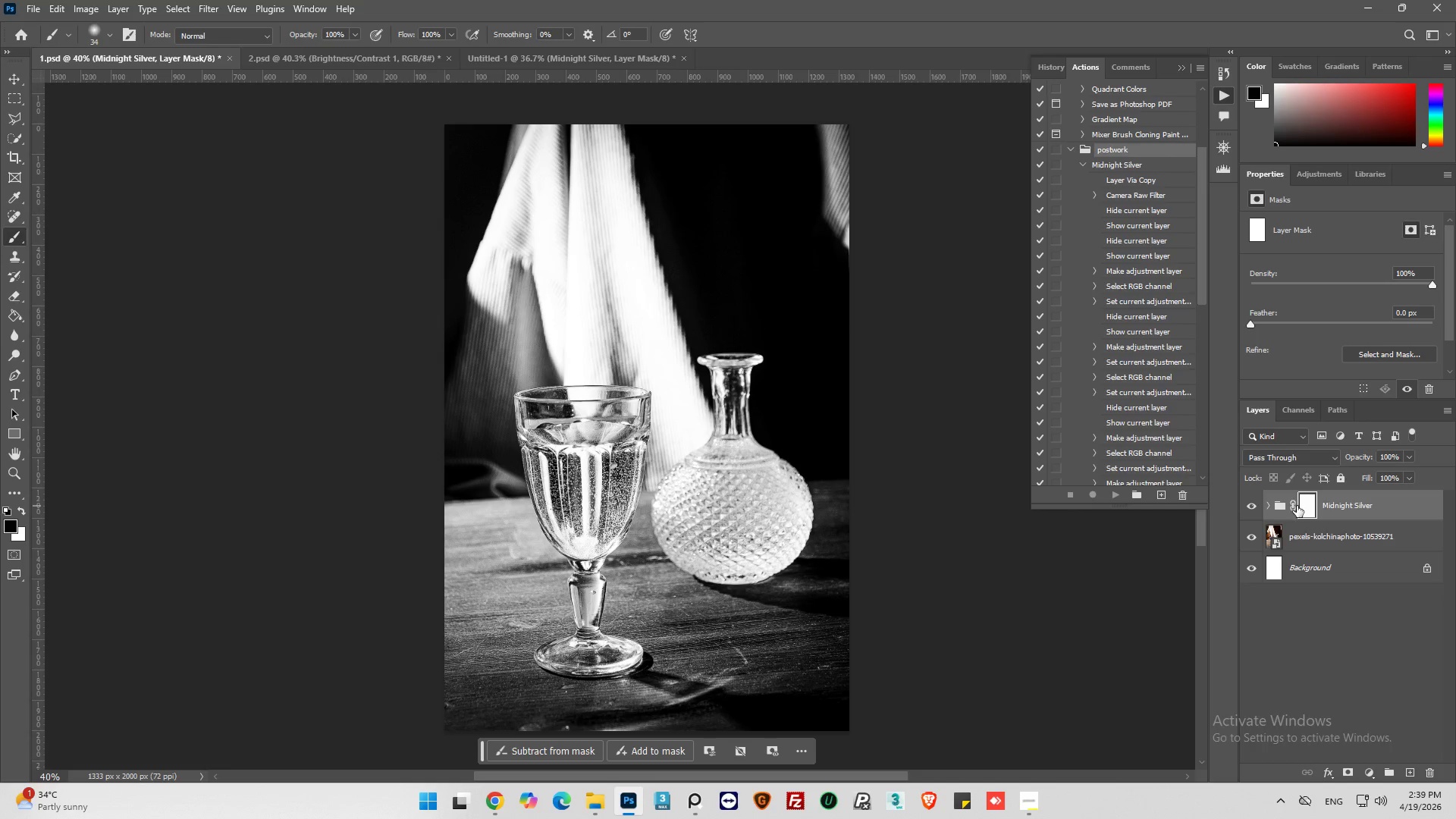 
key(Delete)
 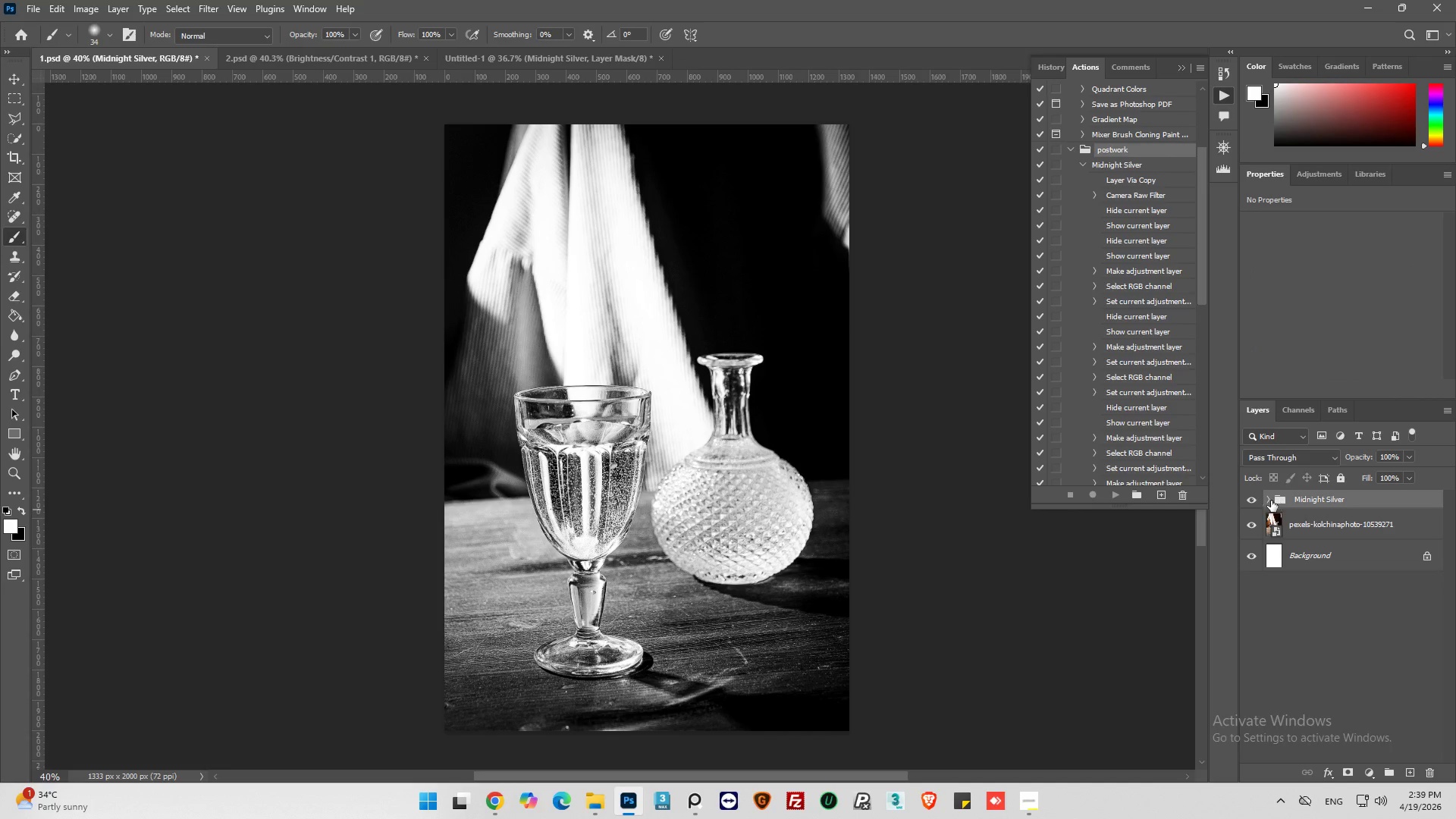 
left_click([1266, 503])
 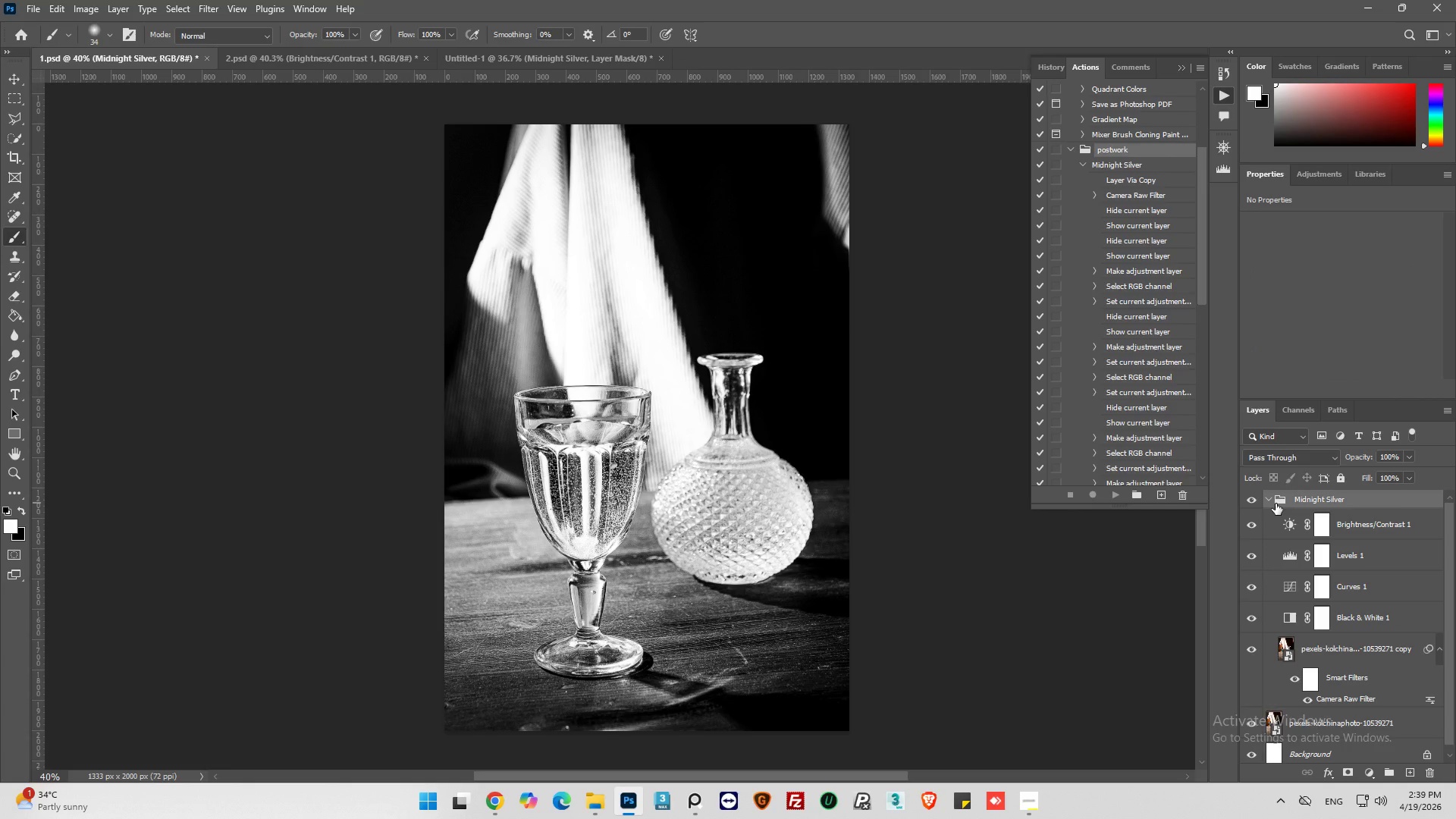 
right_click([1279, 503])
 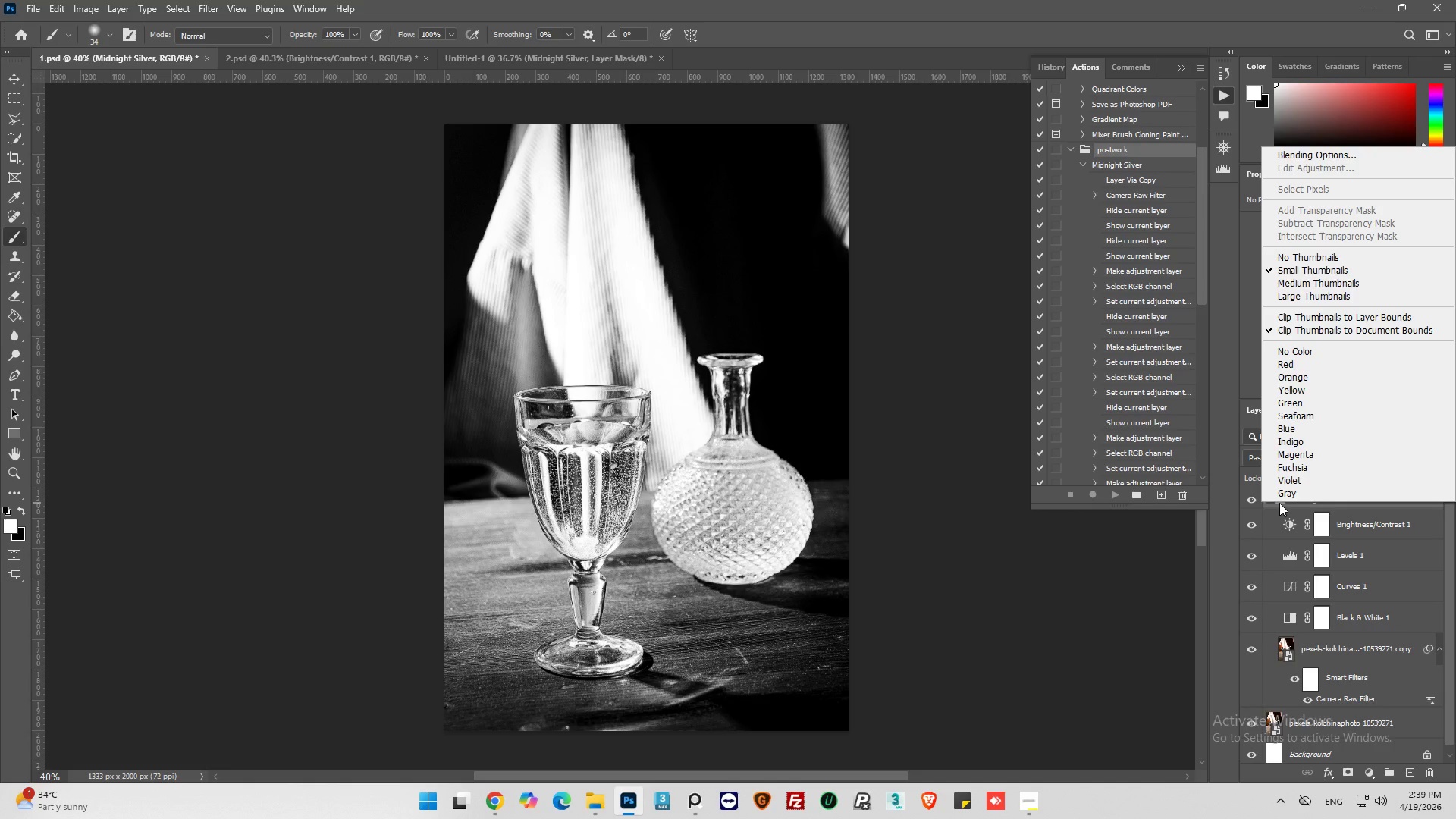 
left_click([1278, 539])
 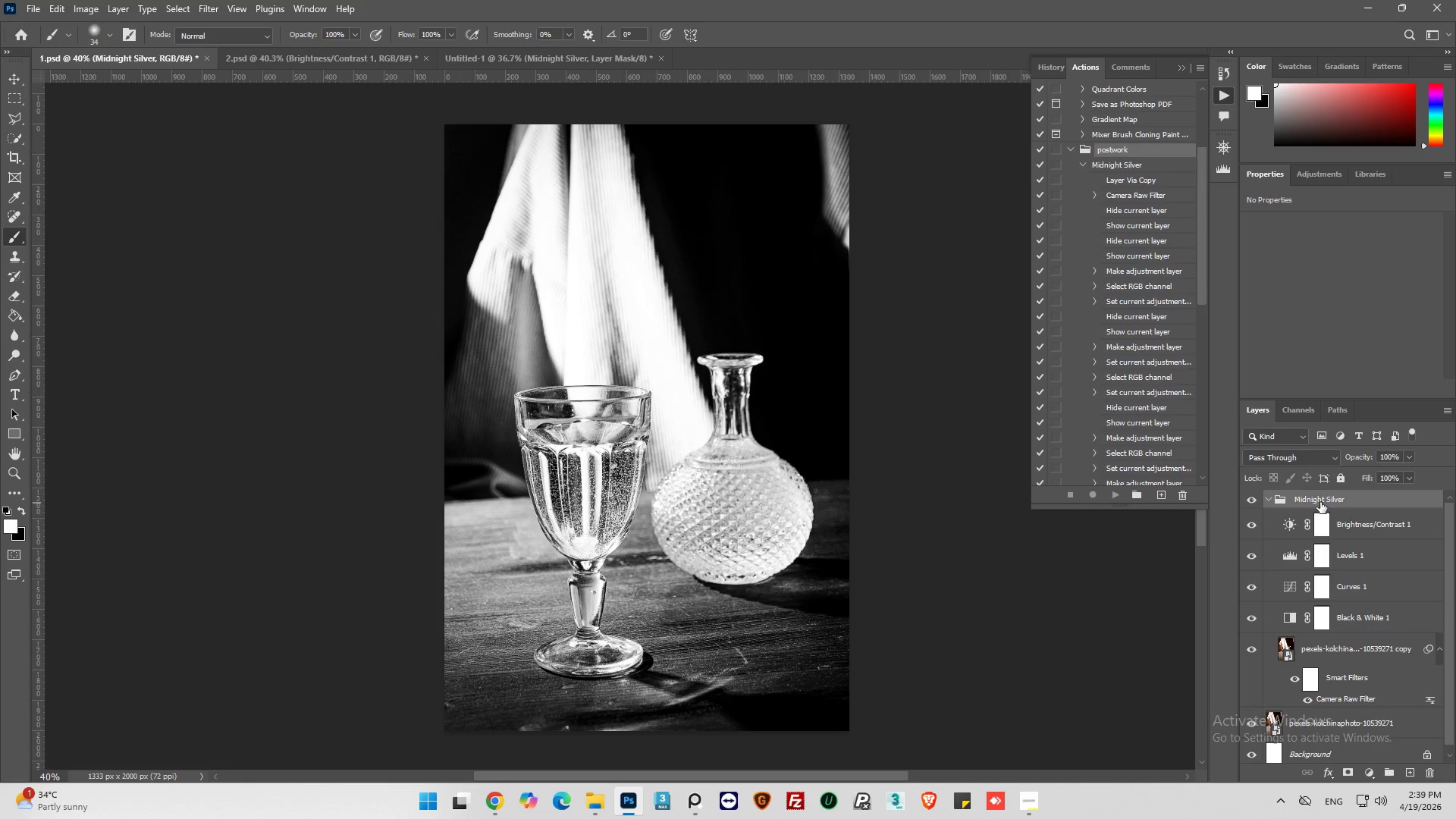 
right_click([1322, 500])
 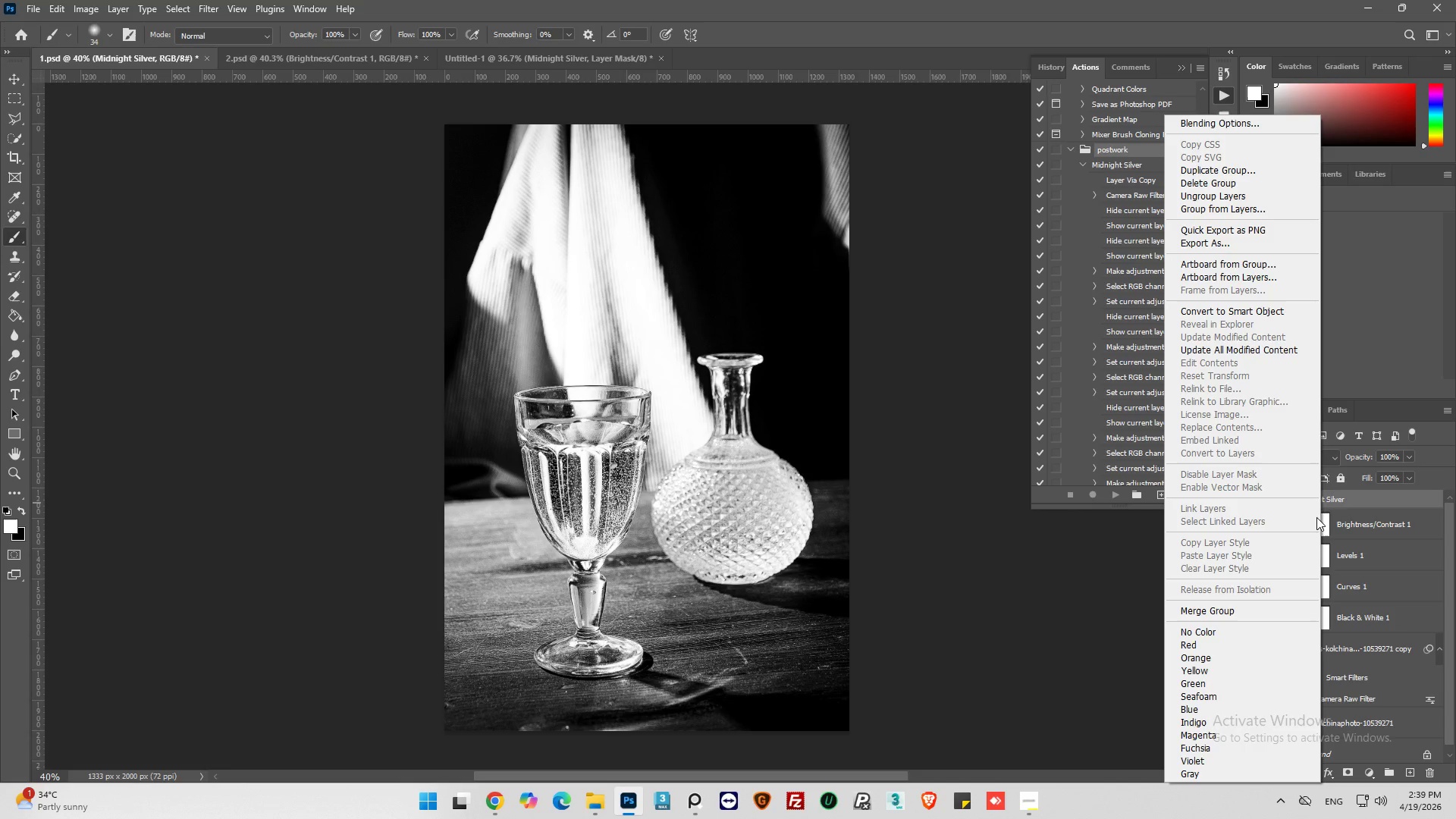 
left_click([1246, 199])
 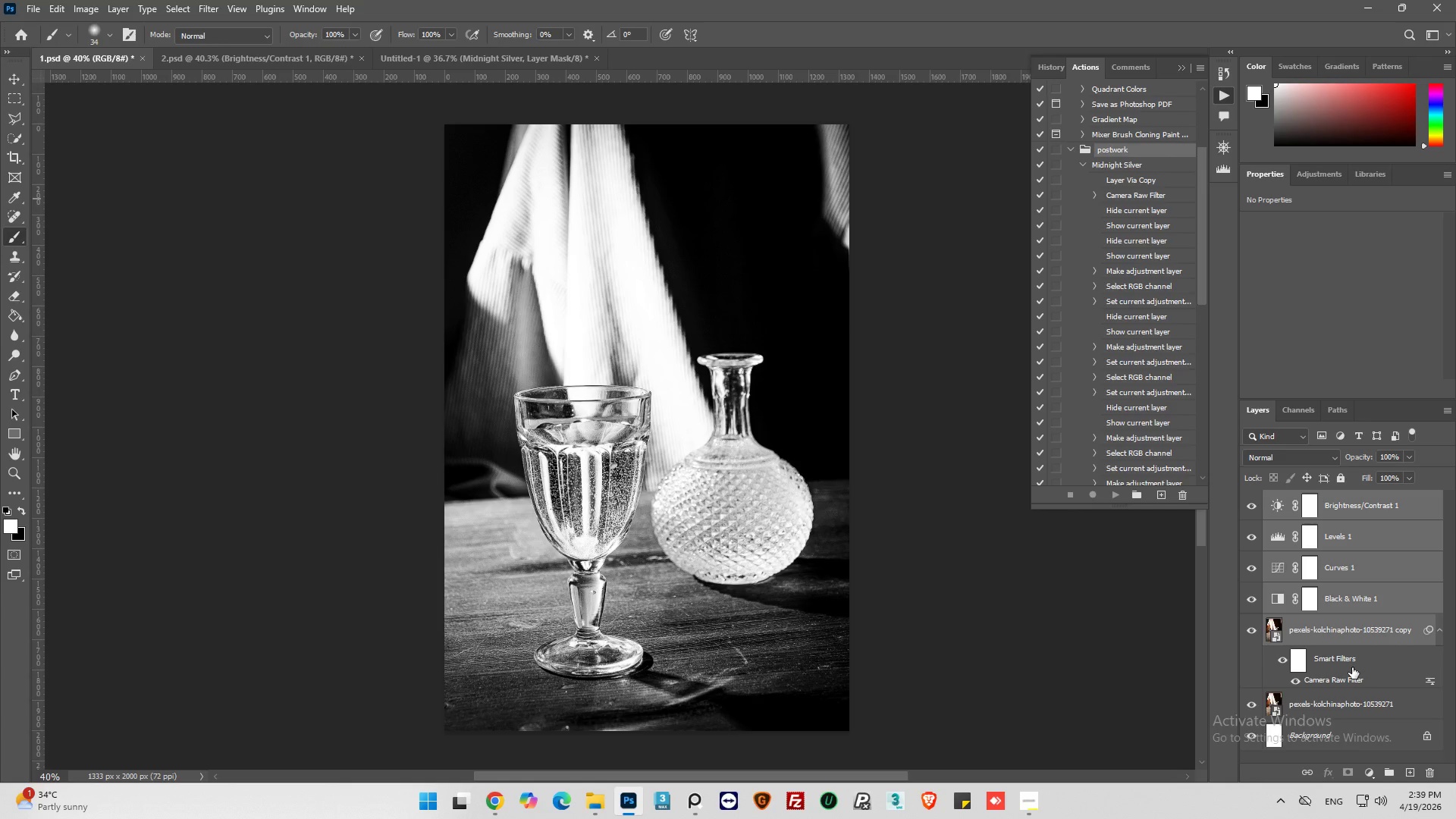 
left_click([1341, 657])
 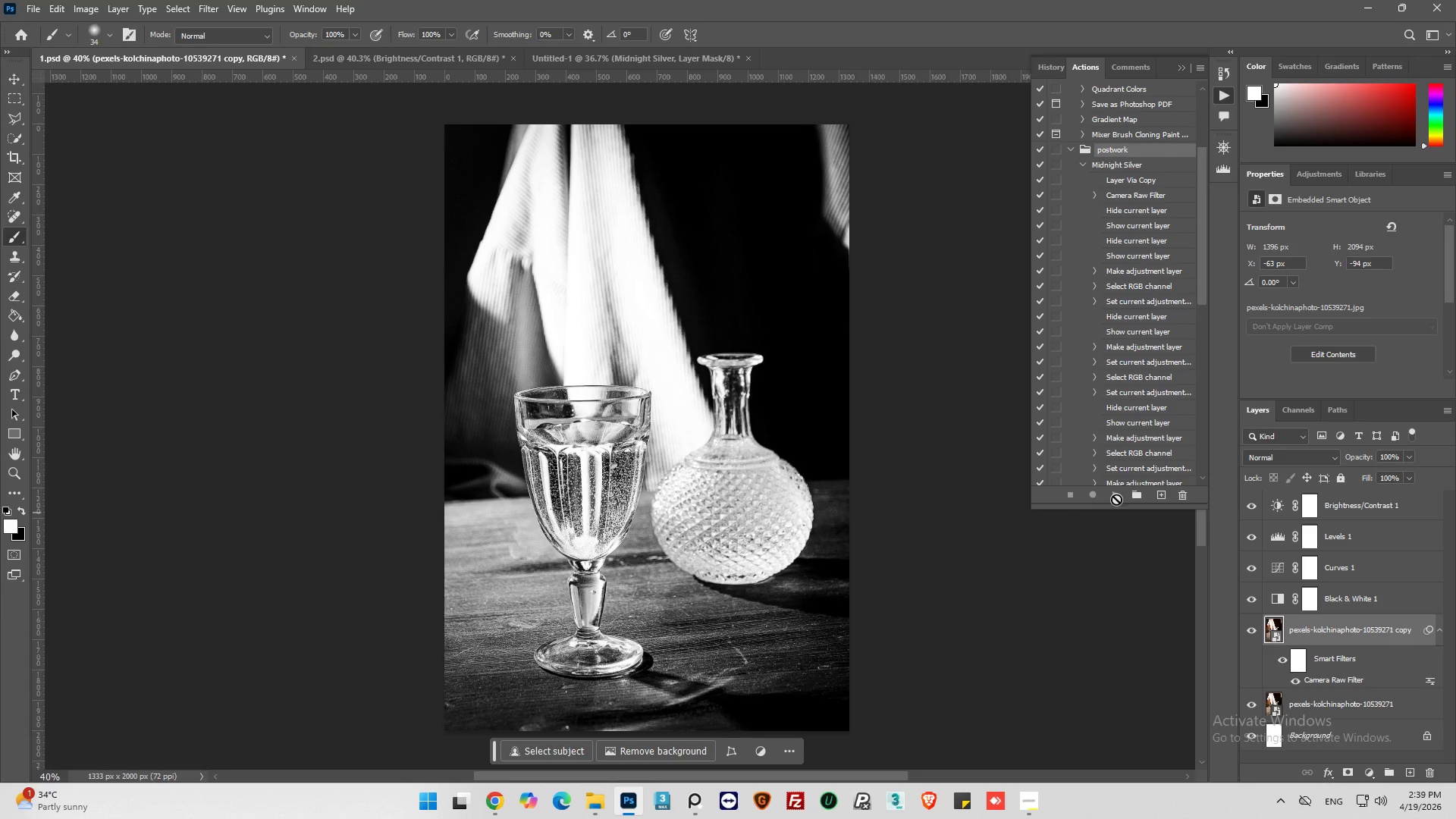 
wait(11.0)
 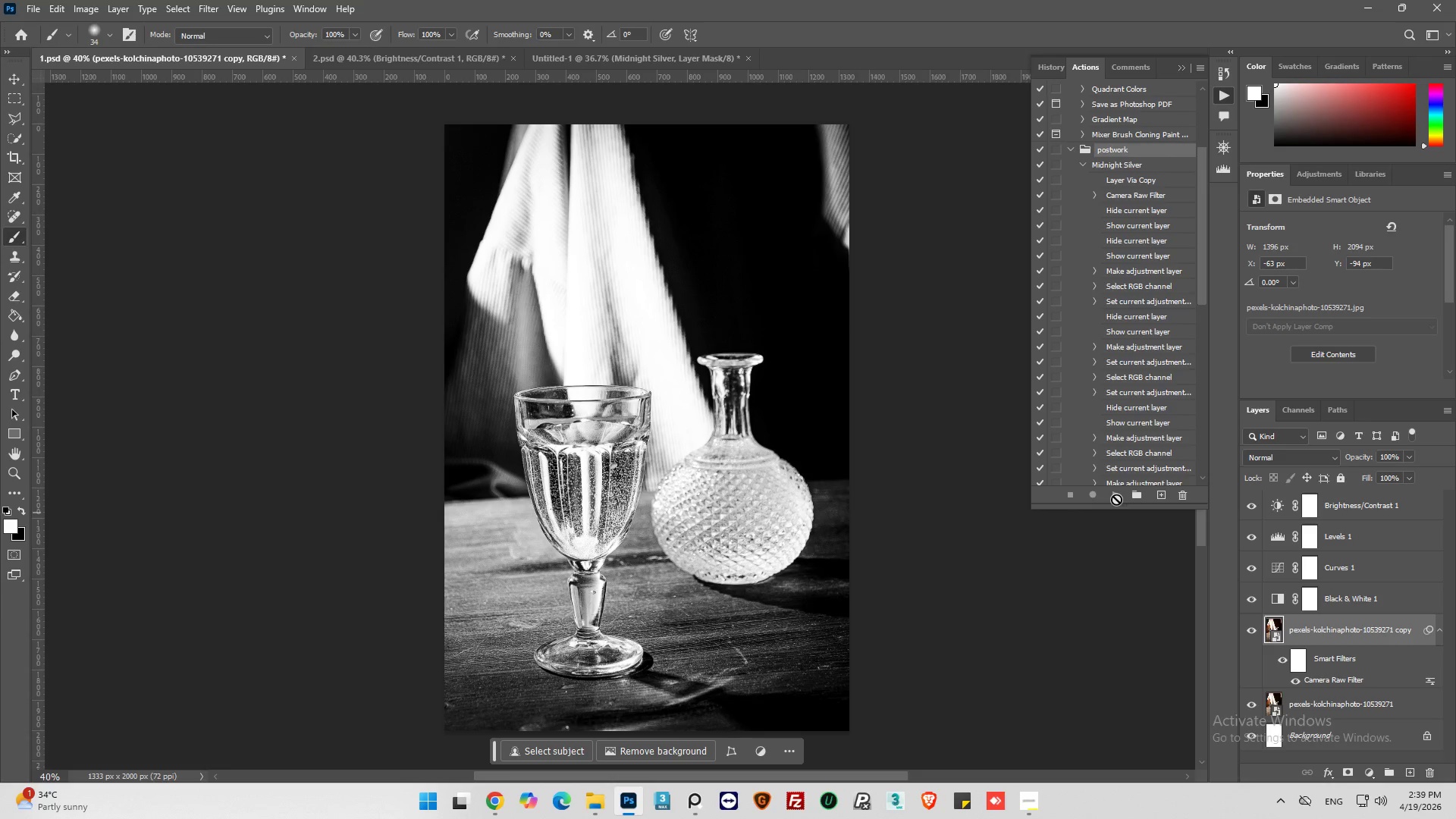 
left_click([1198, 69])
 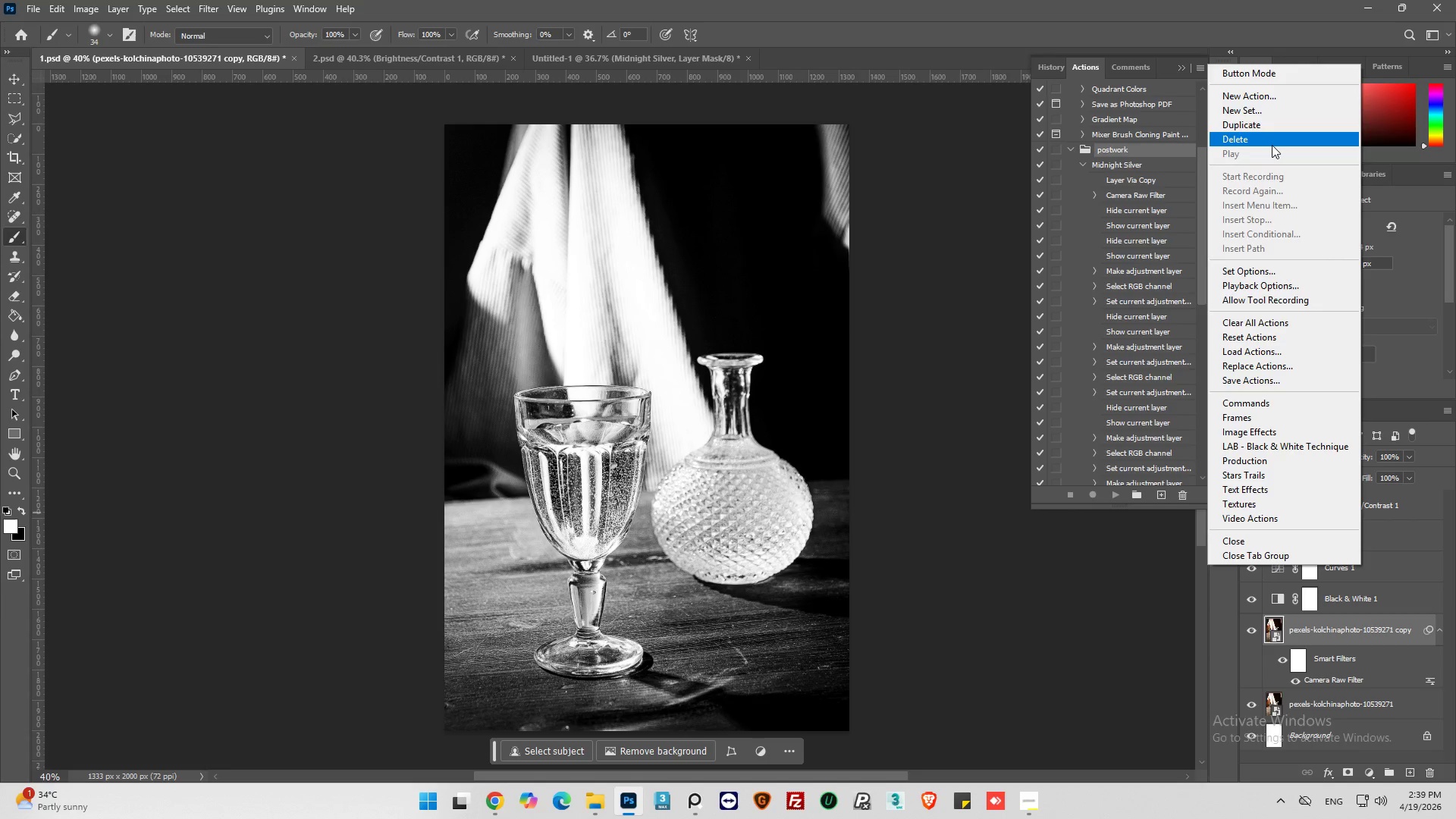 
left_click([1272, 144])
 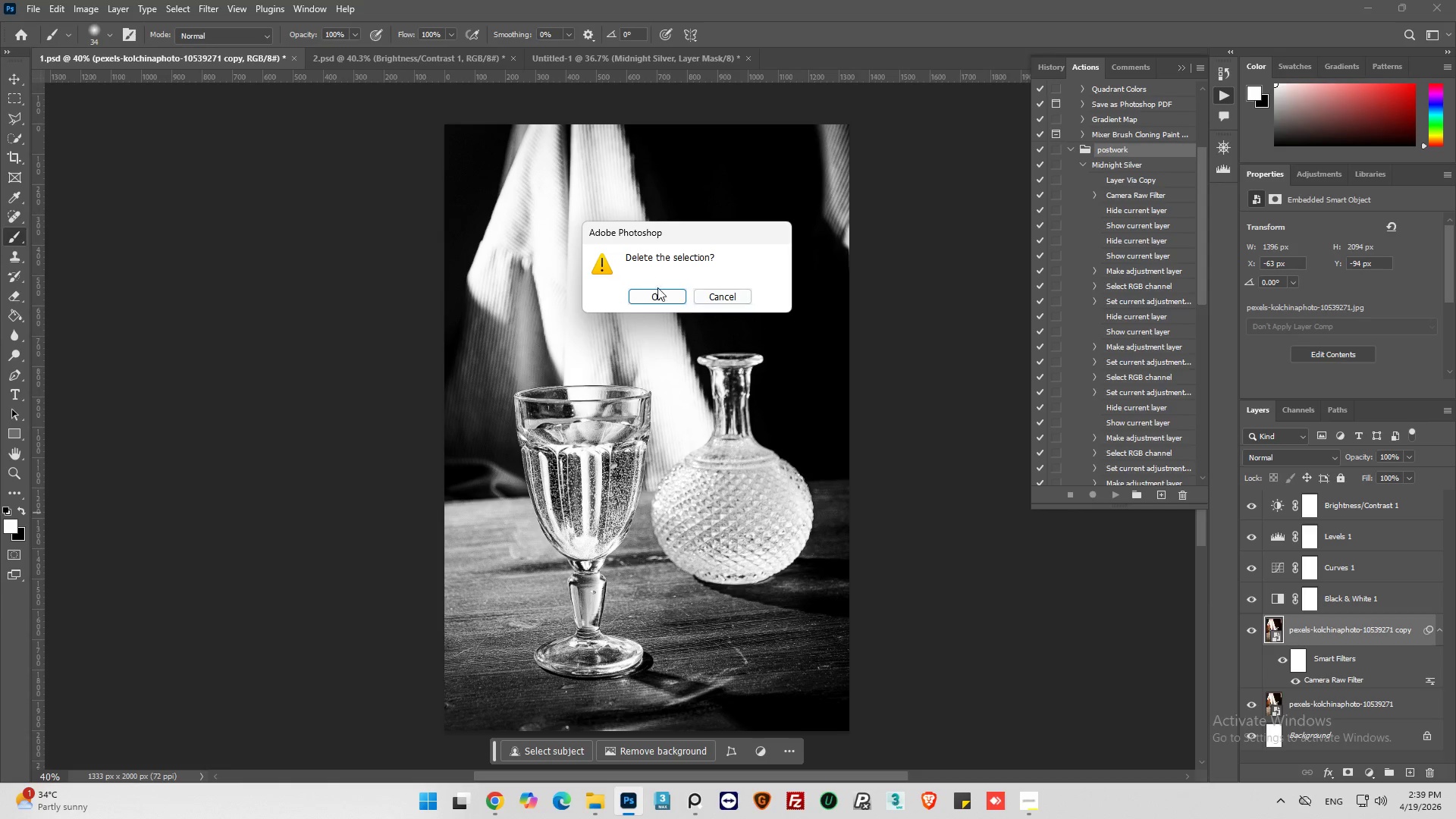 
left_click([661, 291])
 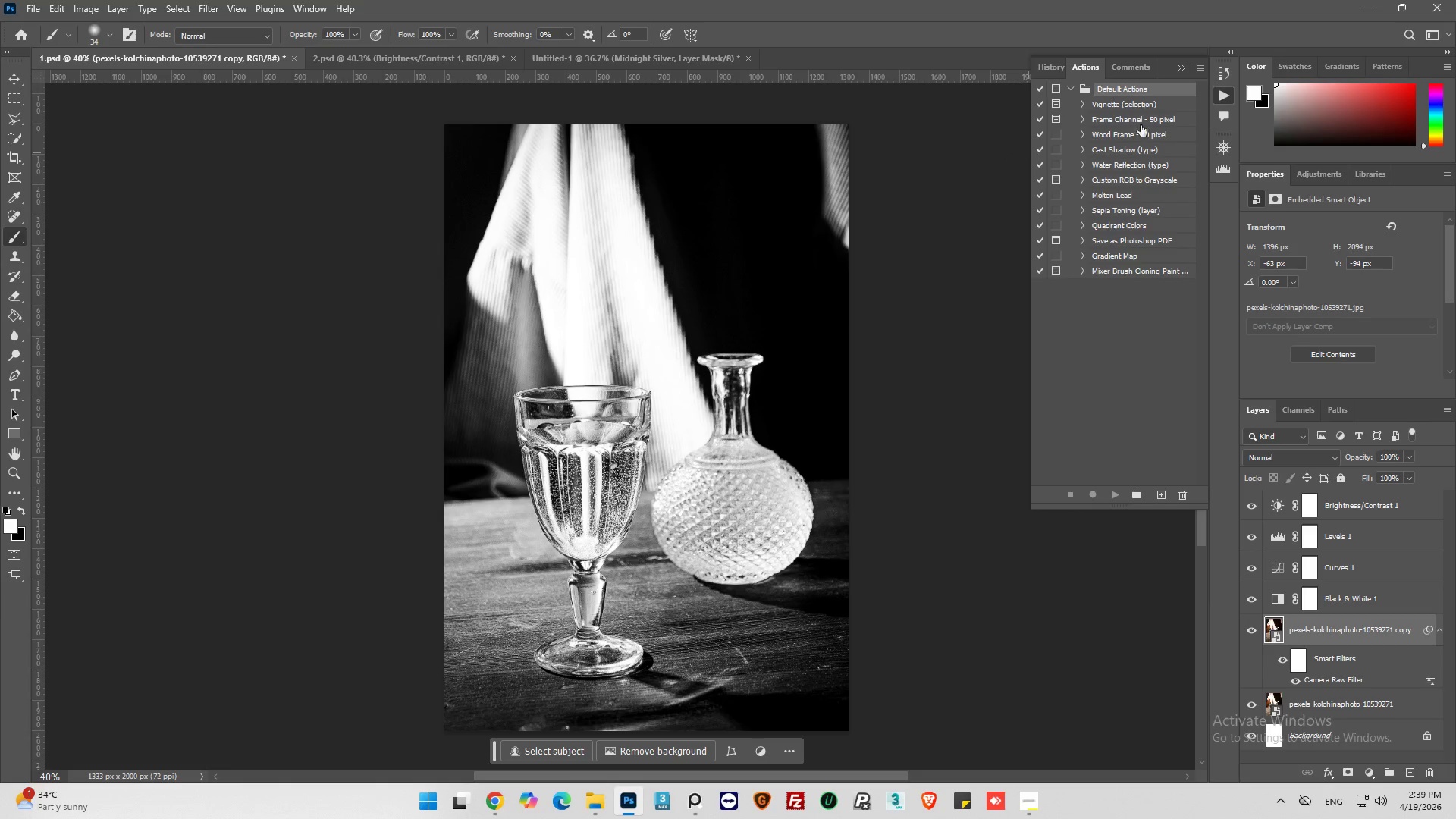 
left_click([1196, 71])
 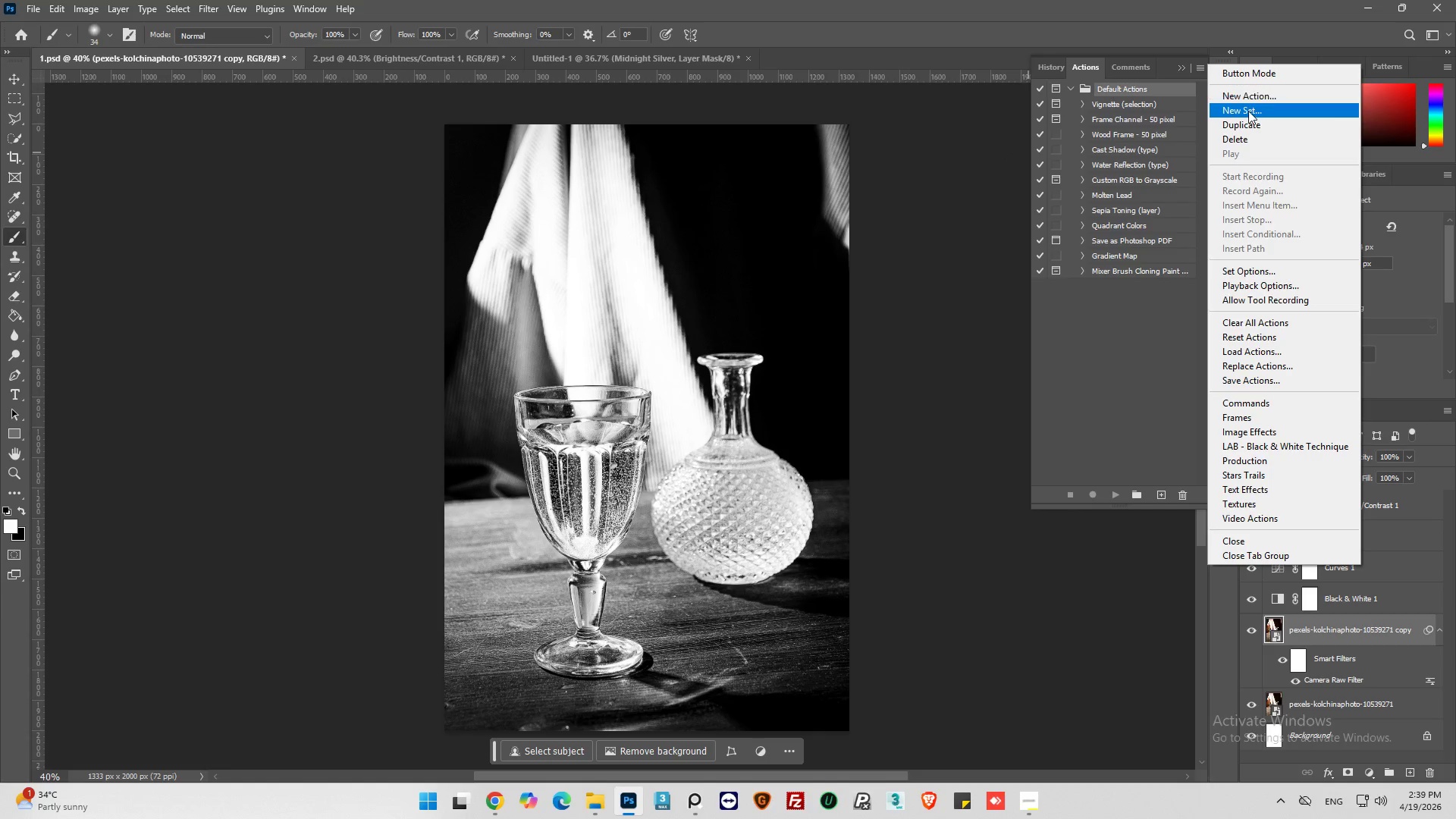 
left_click([1248, 111])
 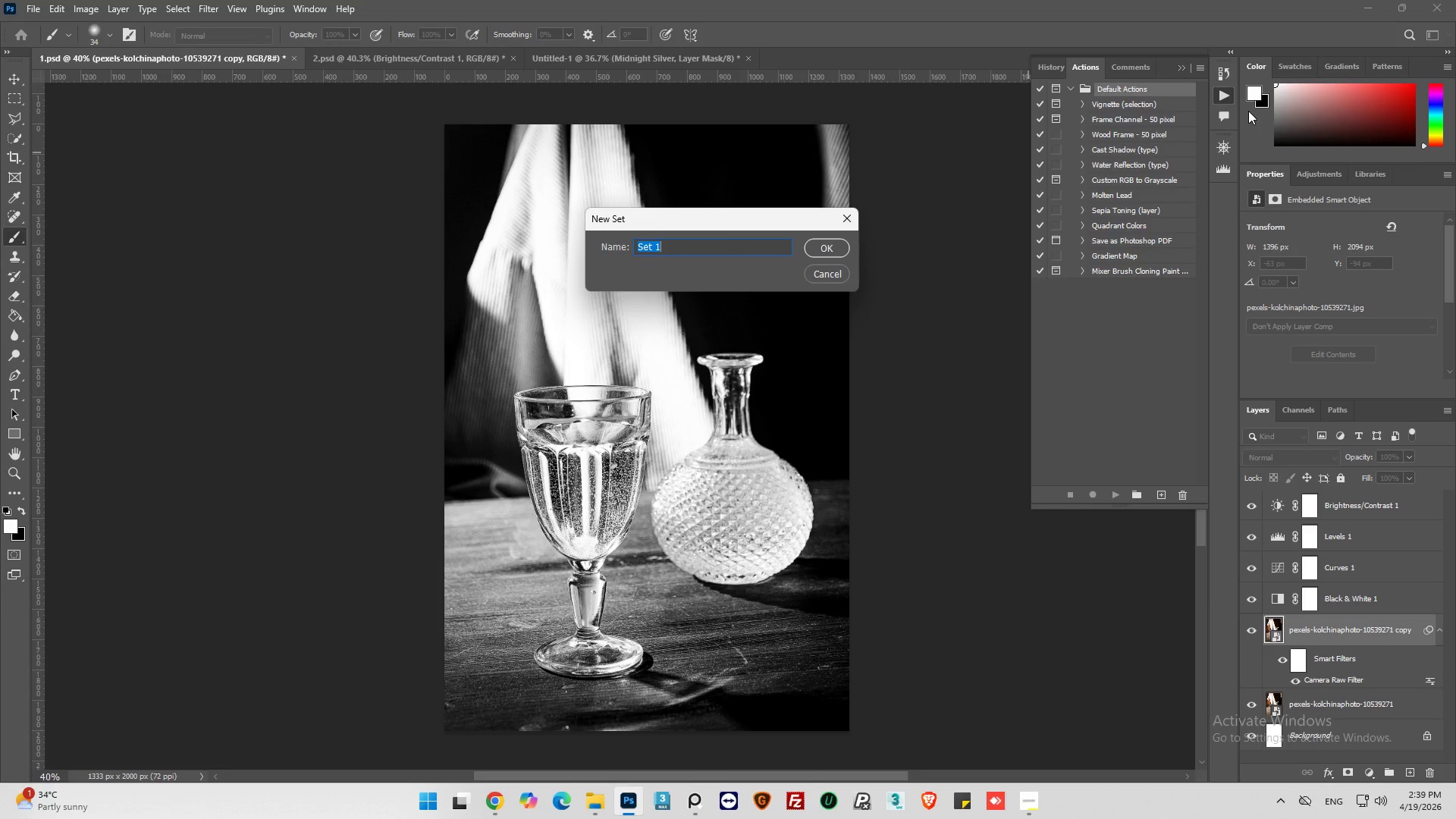 
type(postwork)
 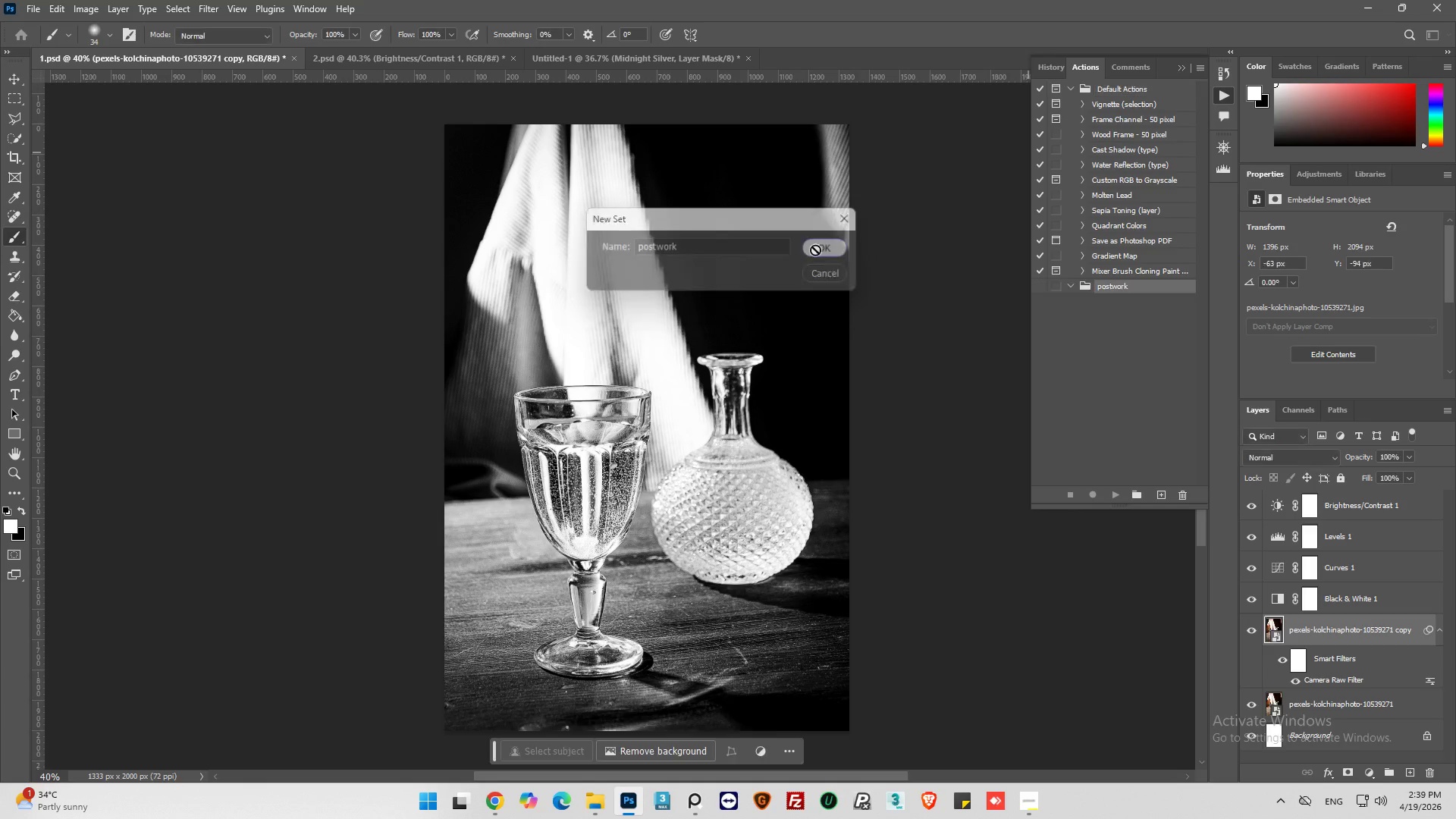 
left_click([1201, 65])
 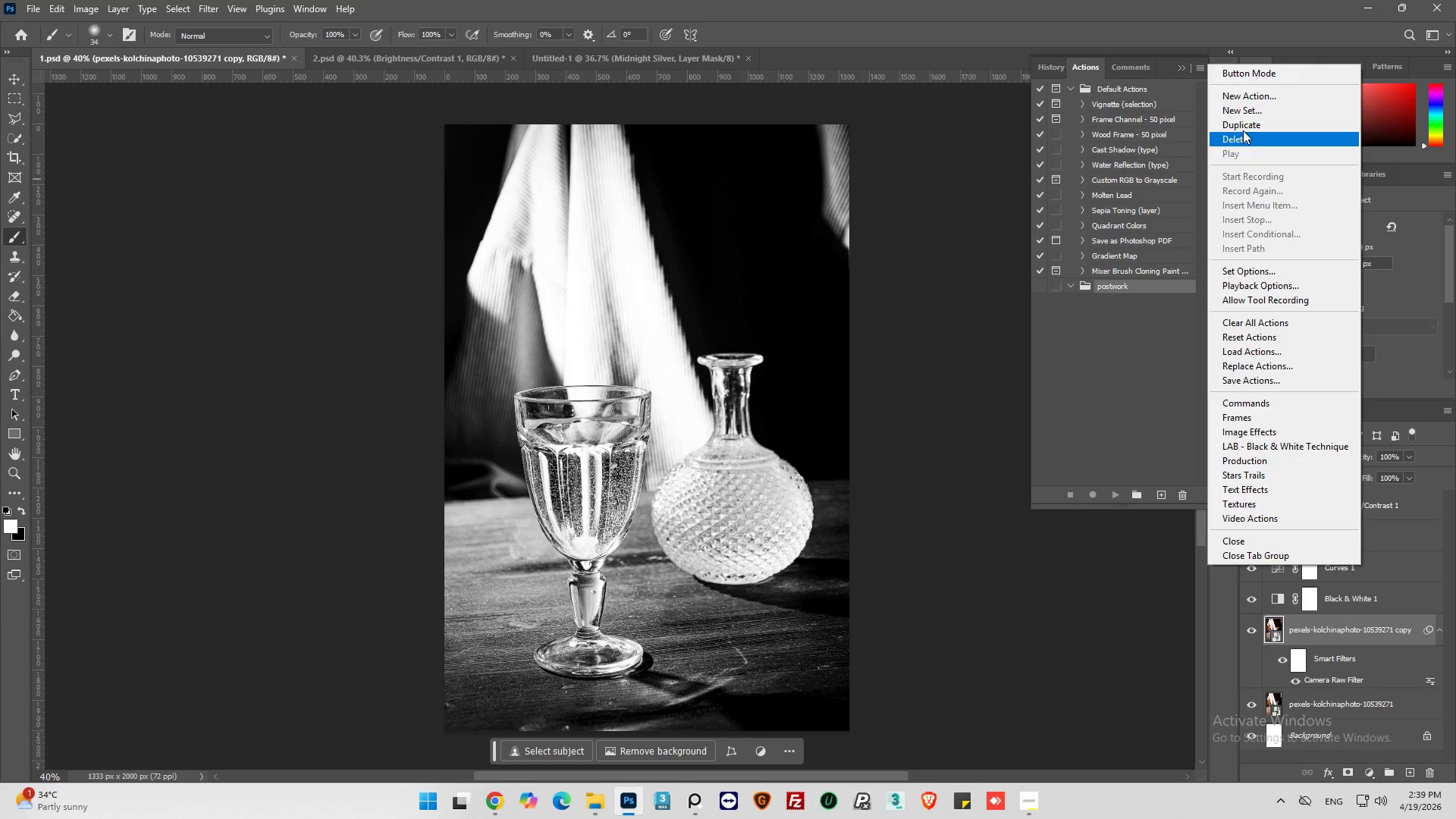 
left_click([1244, 111])
 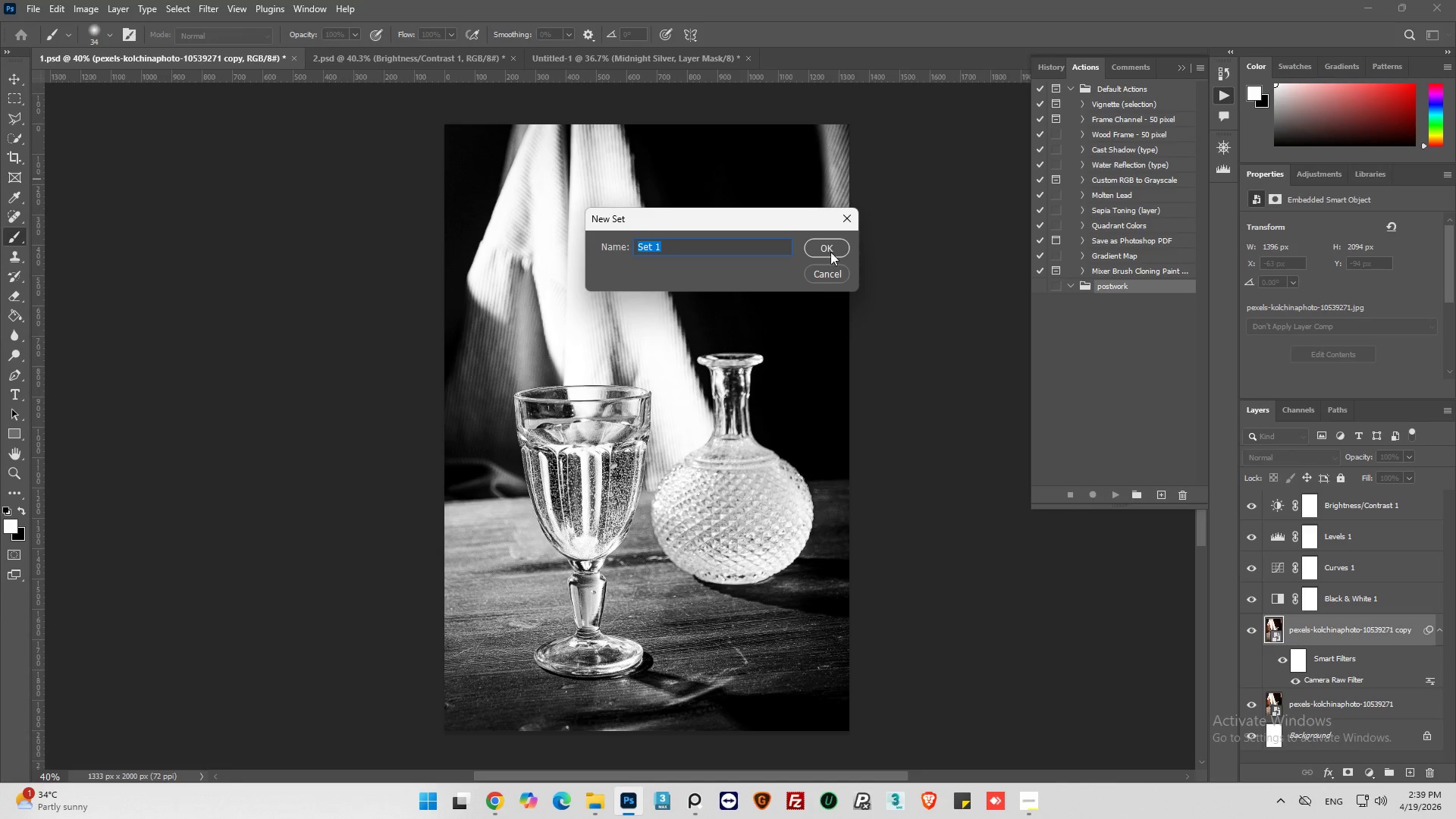 
left_click([849, 211])
 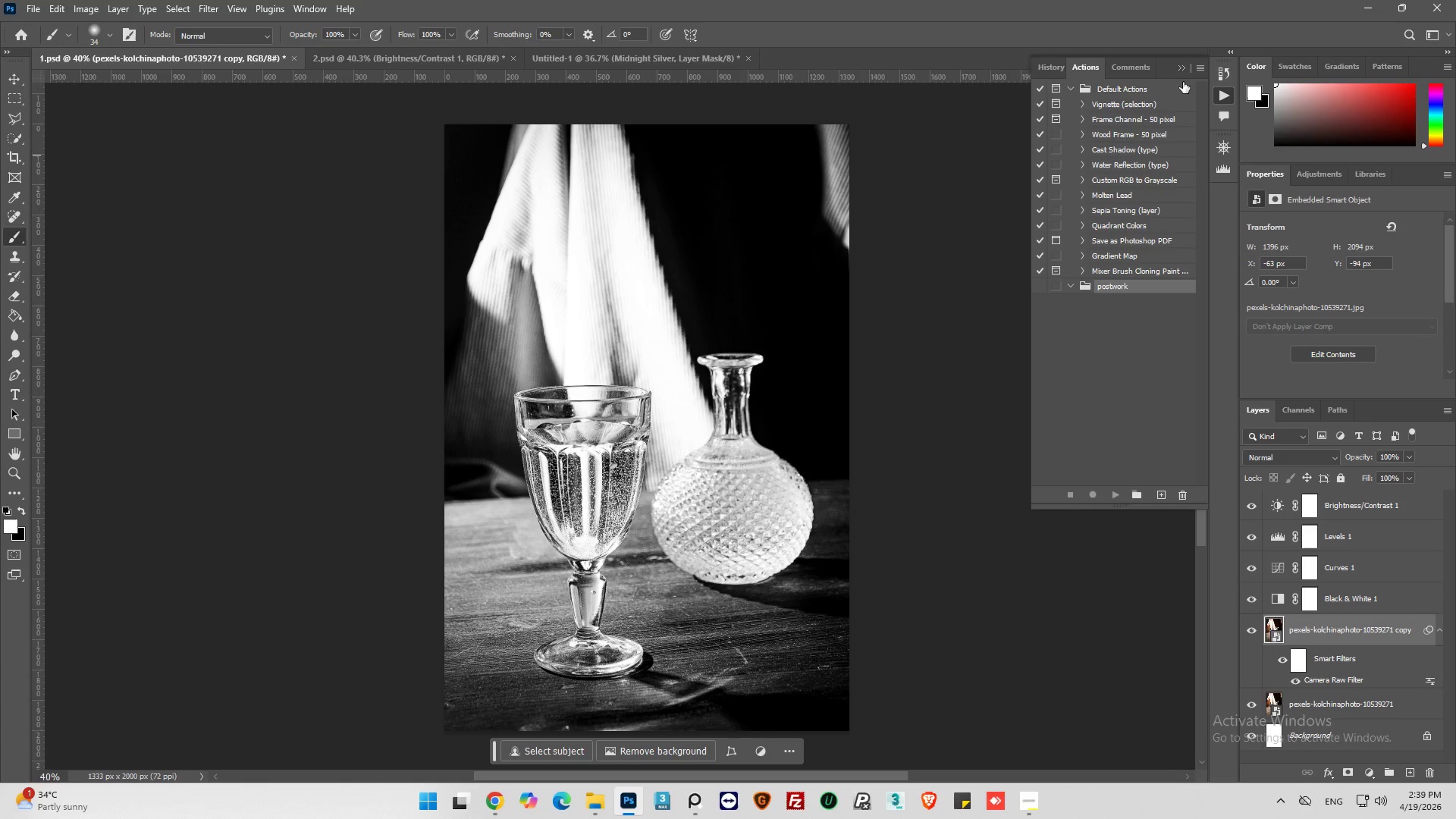 
left_click([1197, 66])
 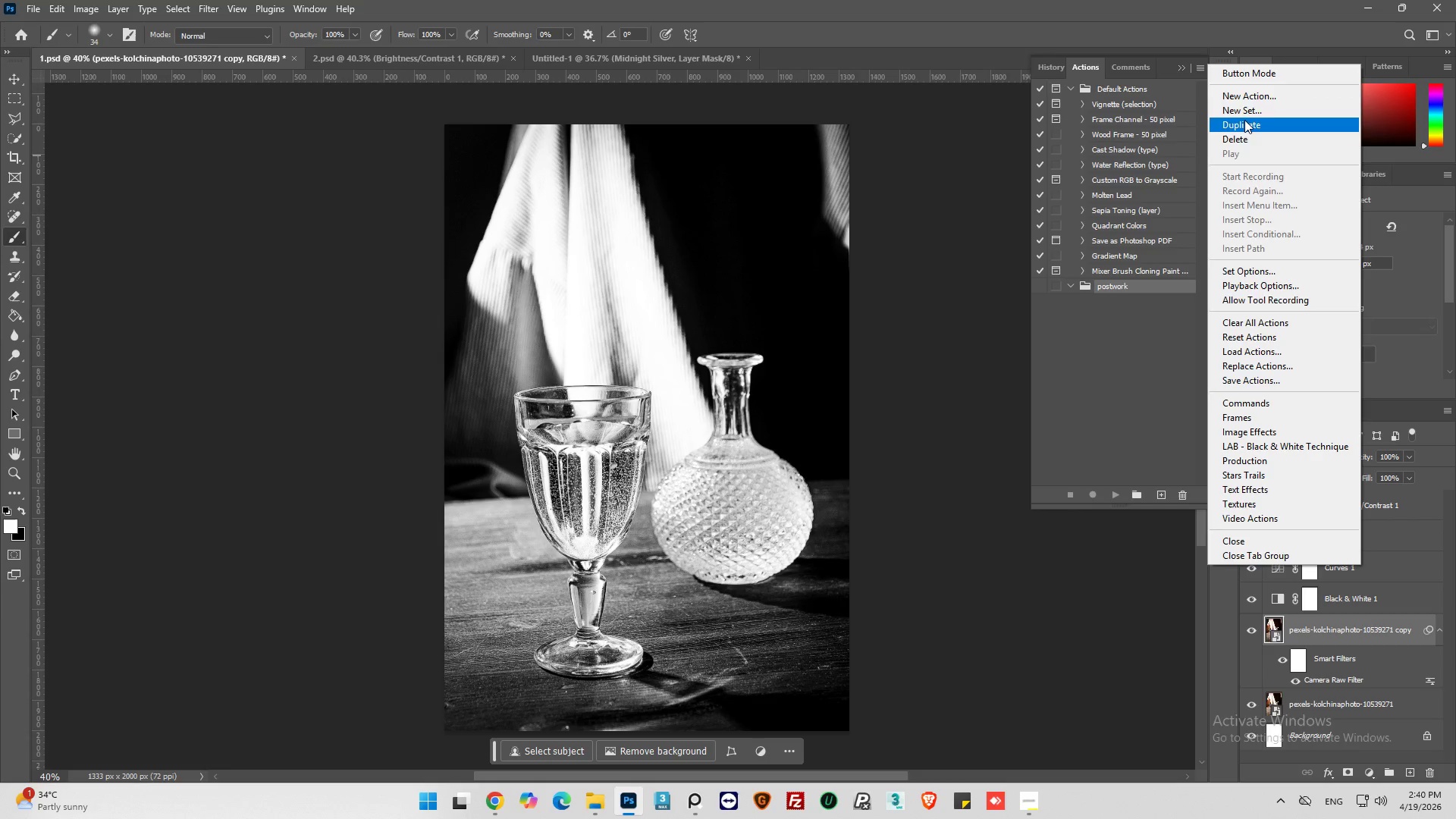 
left_click([1257, 96])
 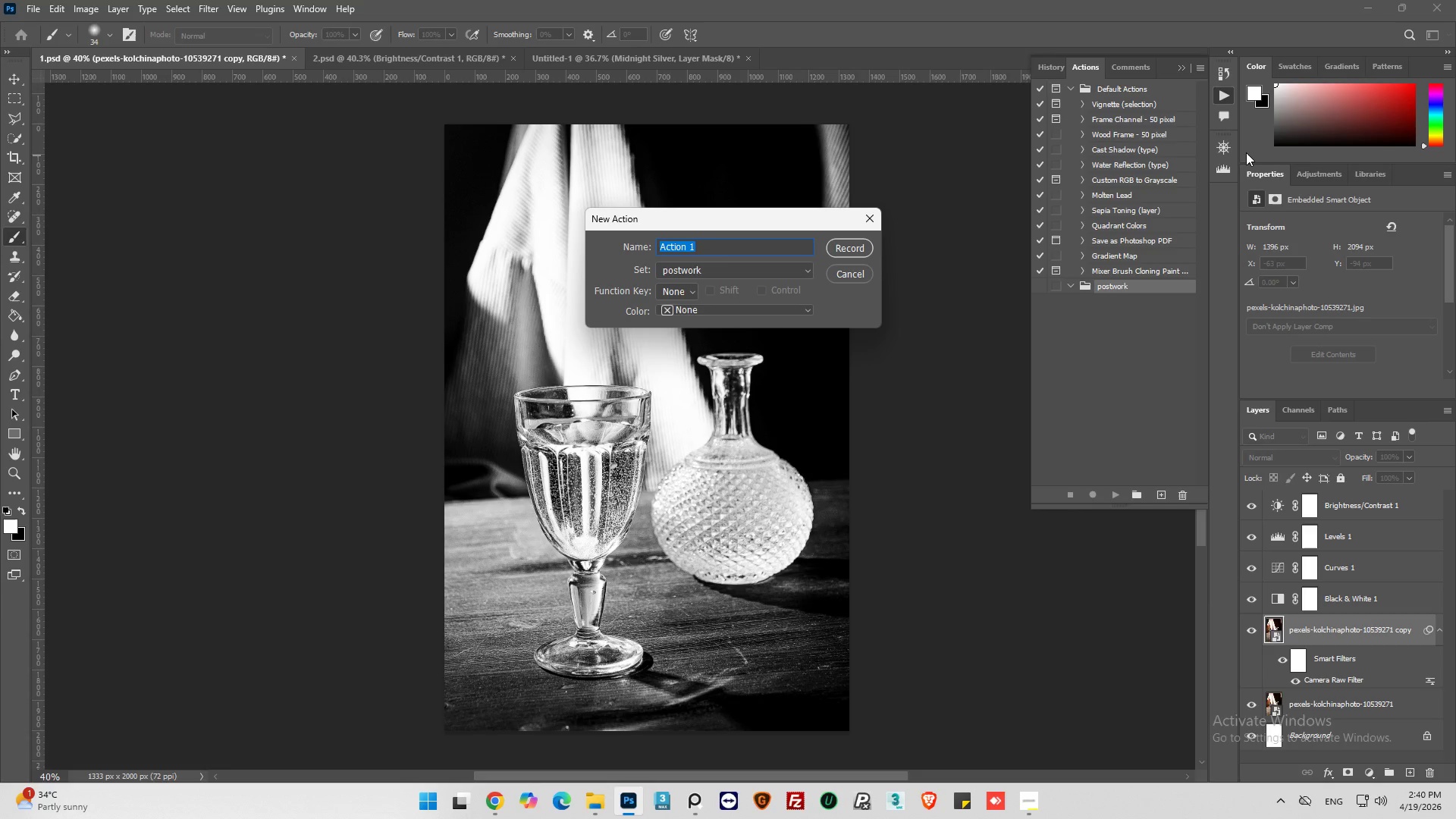 
type(Midnight Silver)
 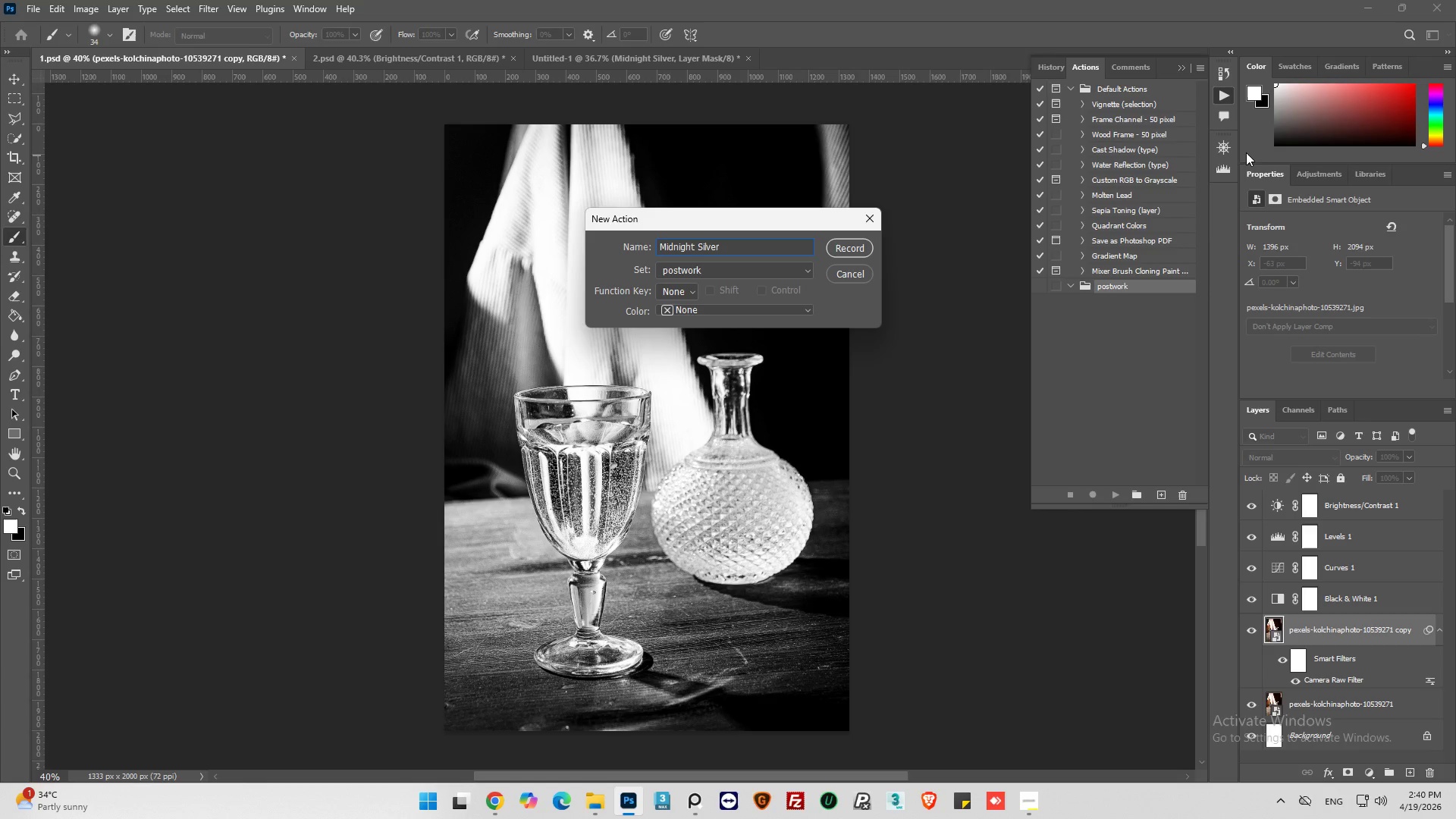 
left_click([839, 249])
 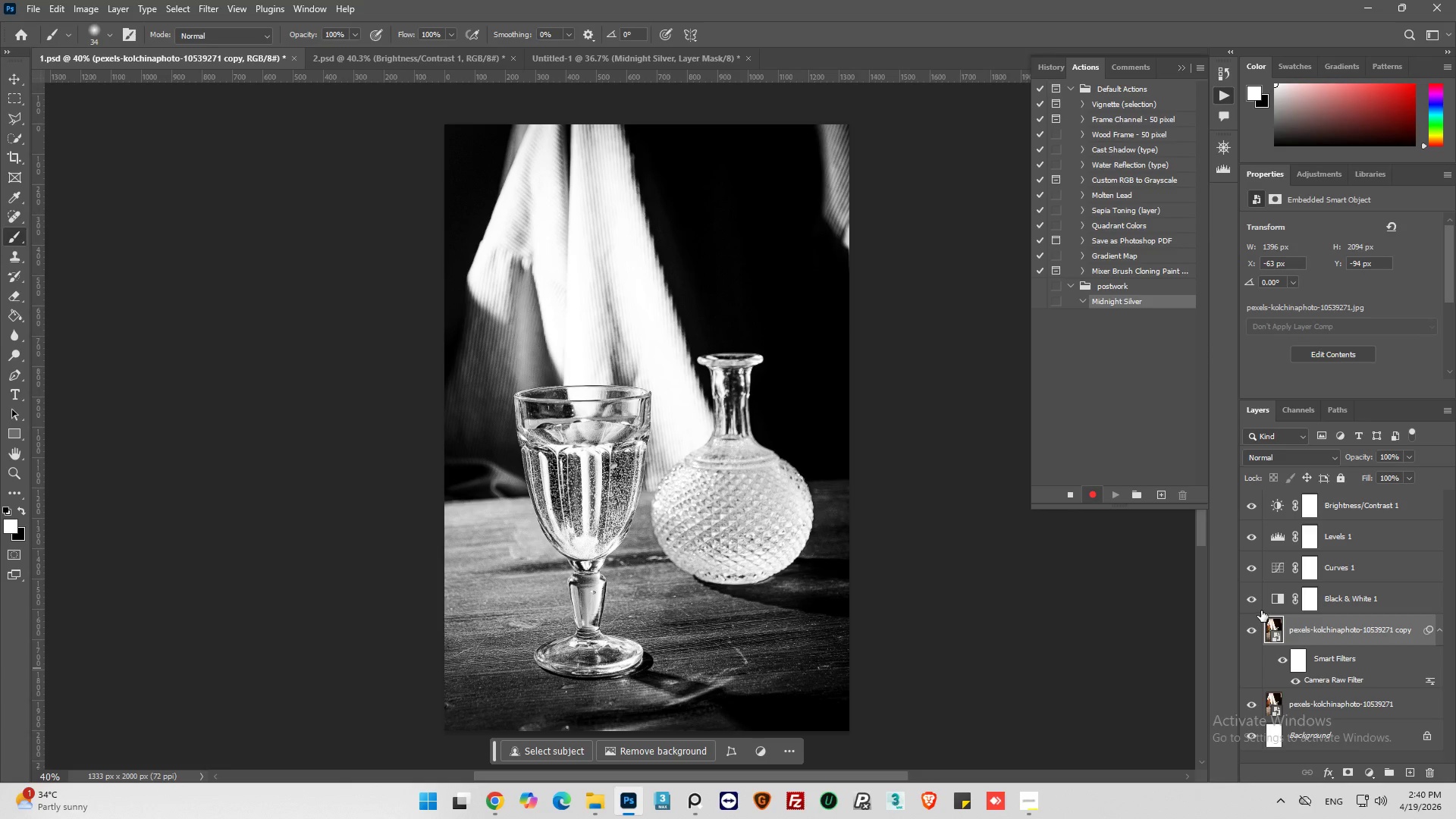 
left_click([1277, 598])
 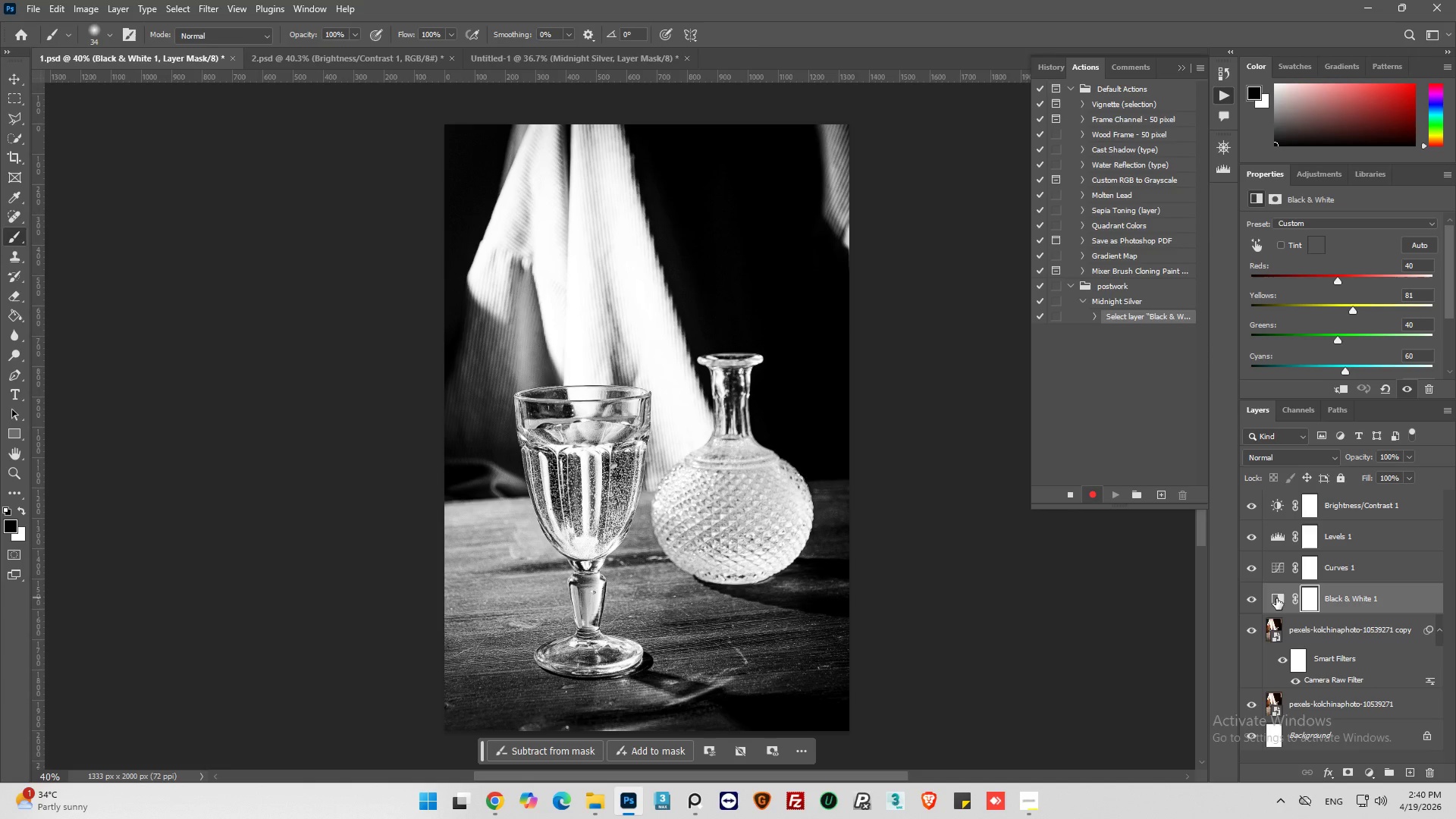 
left_click([1276, 598])
 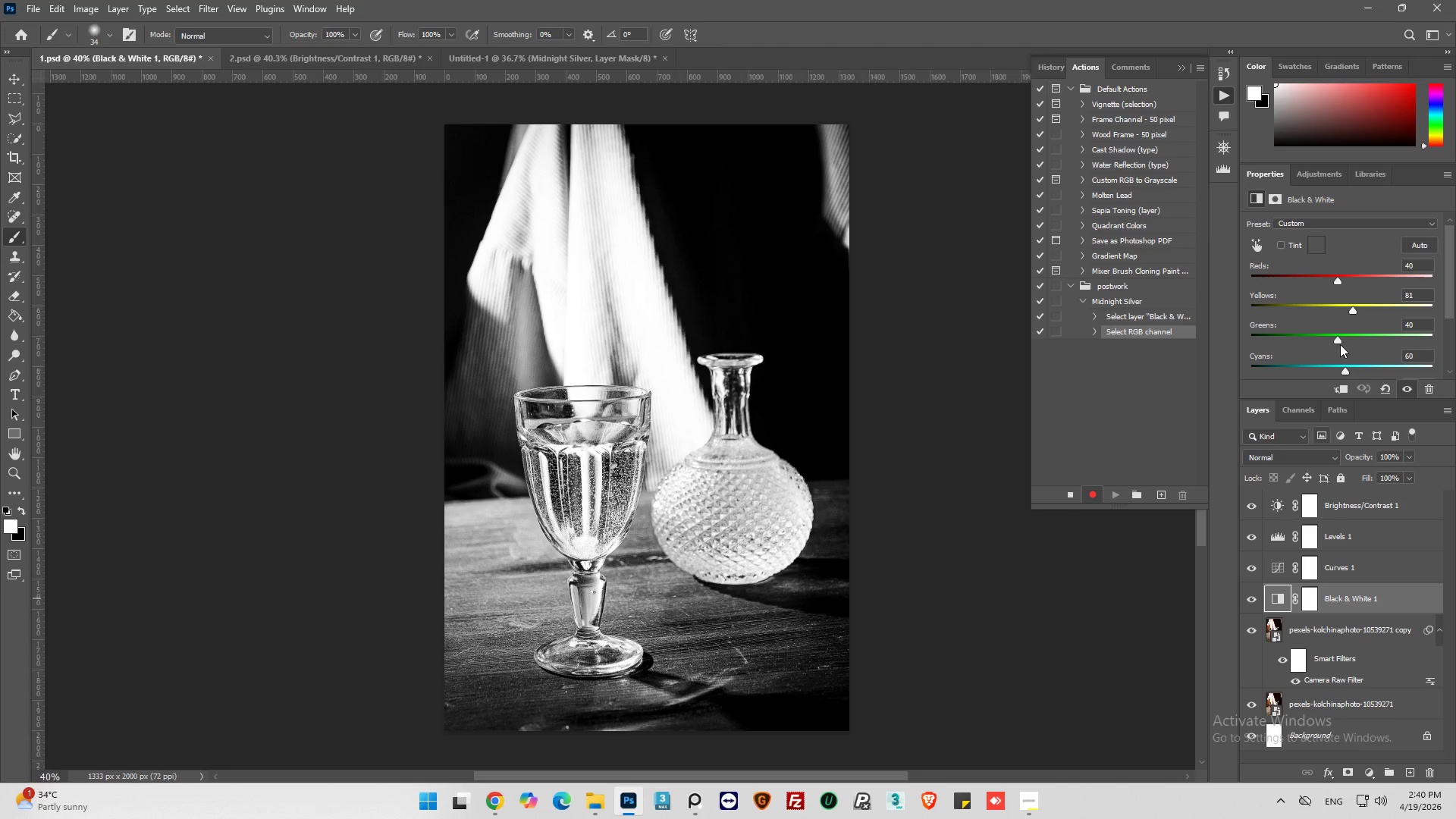 
left_click_drag(start_coordinate=[1353, 309], to_coordinate=[1354, 313])
 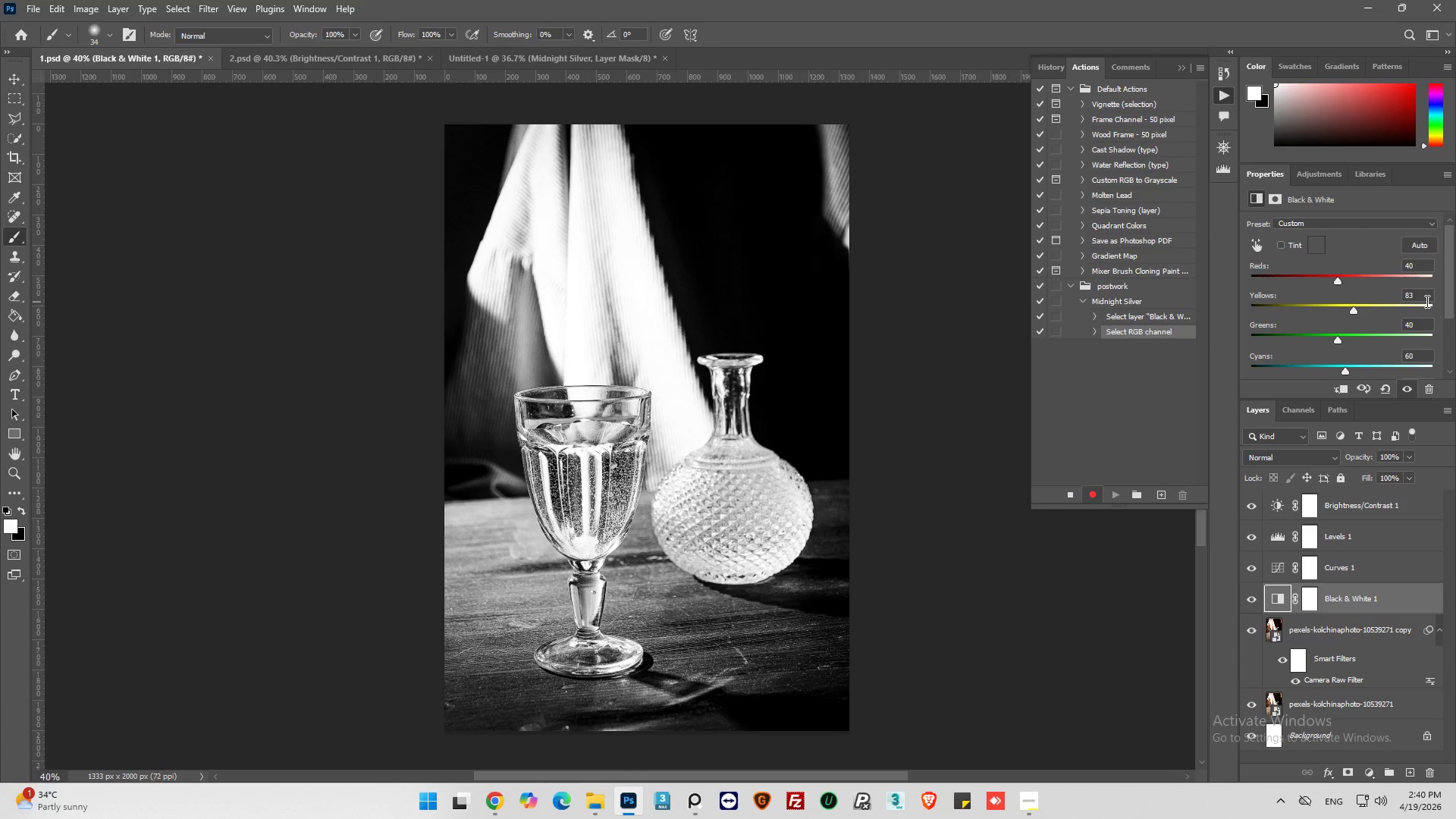 
left_click([1426, 301])
 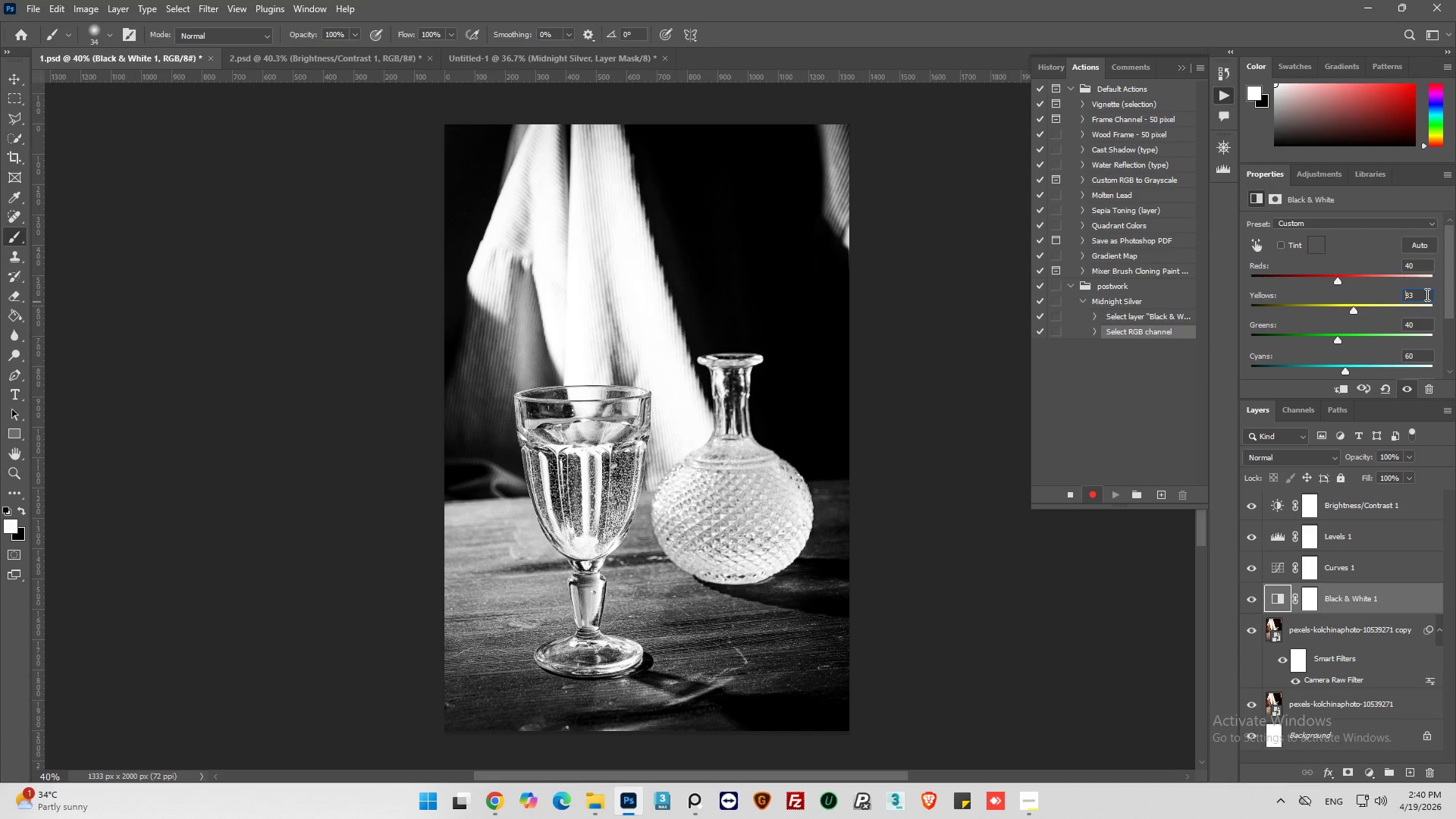 
left_click([1426, 293])
 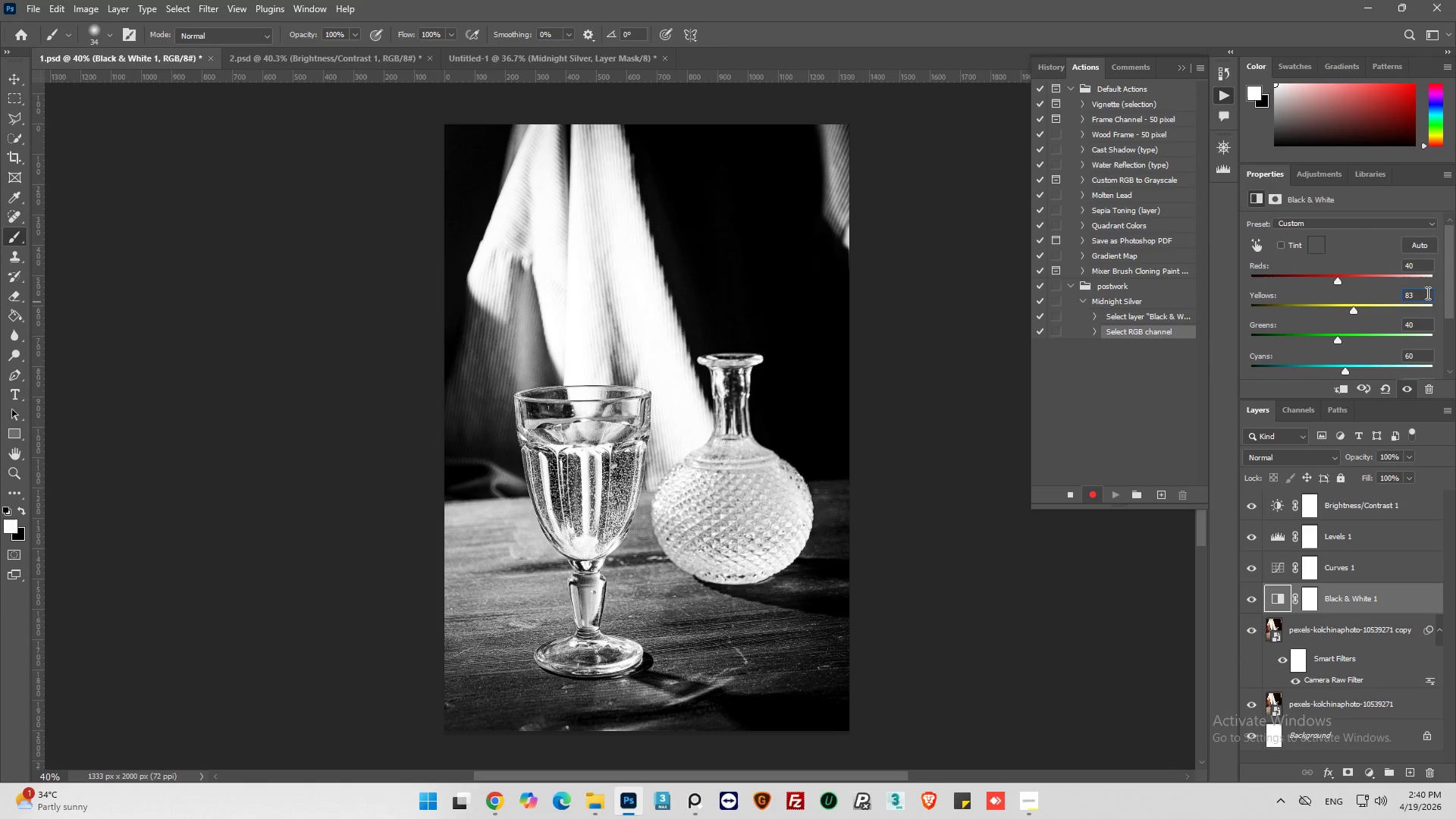 
key(Backspace)
 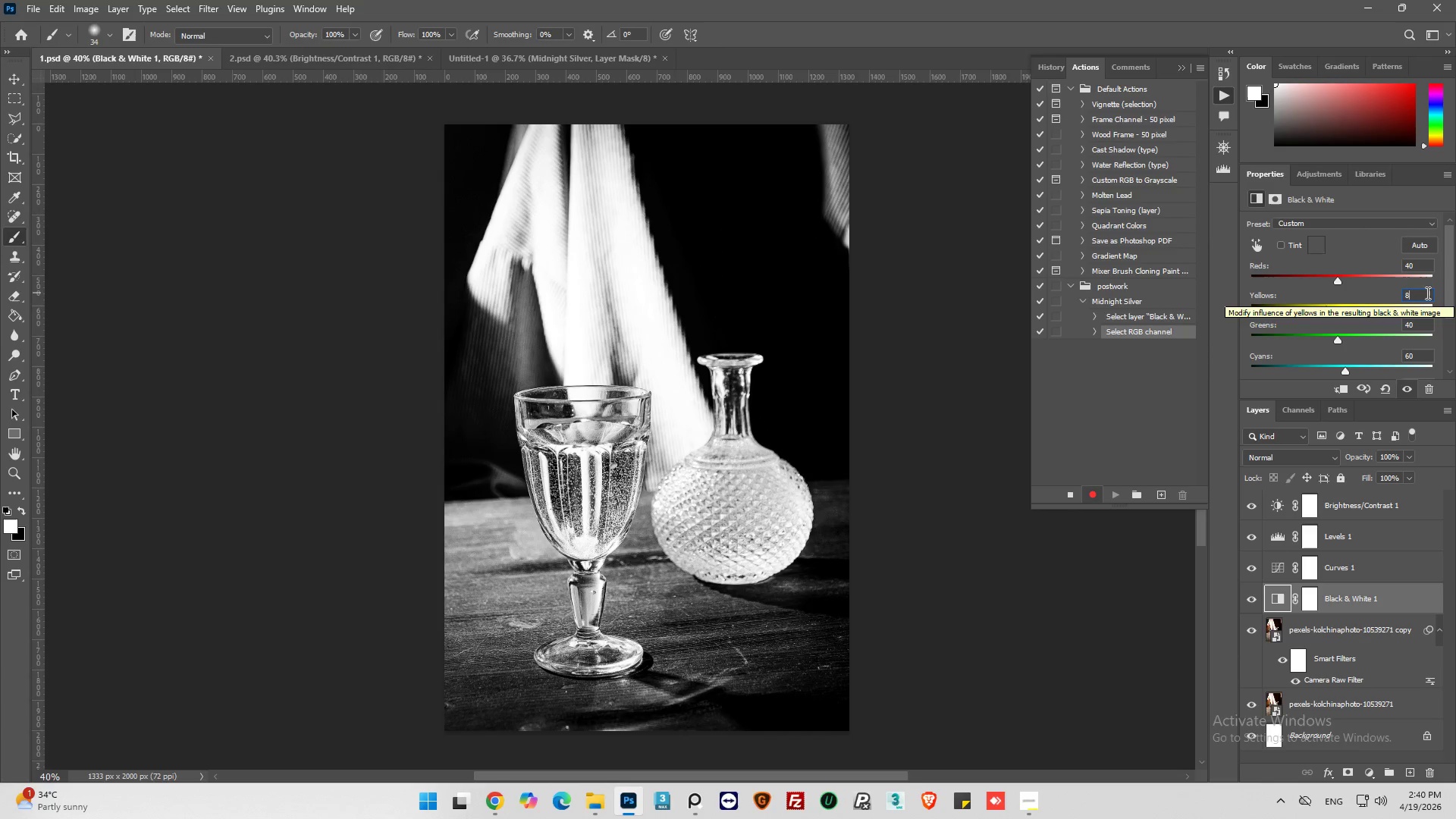 
key(1)
 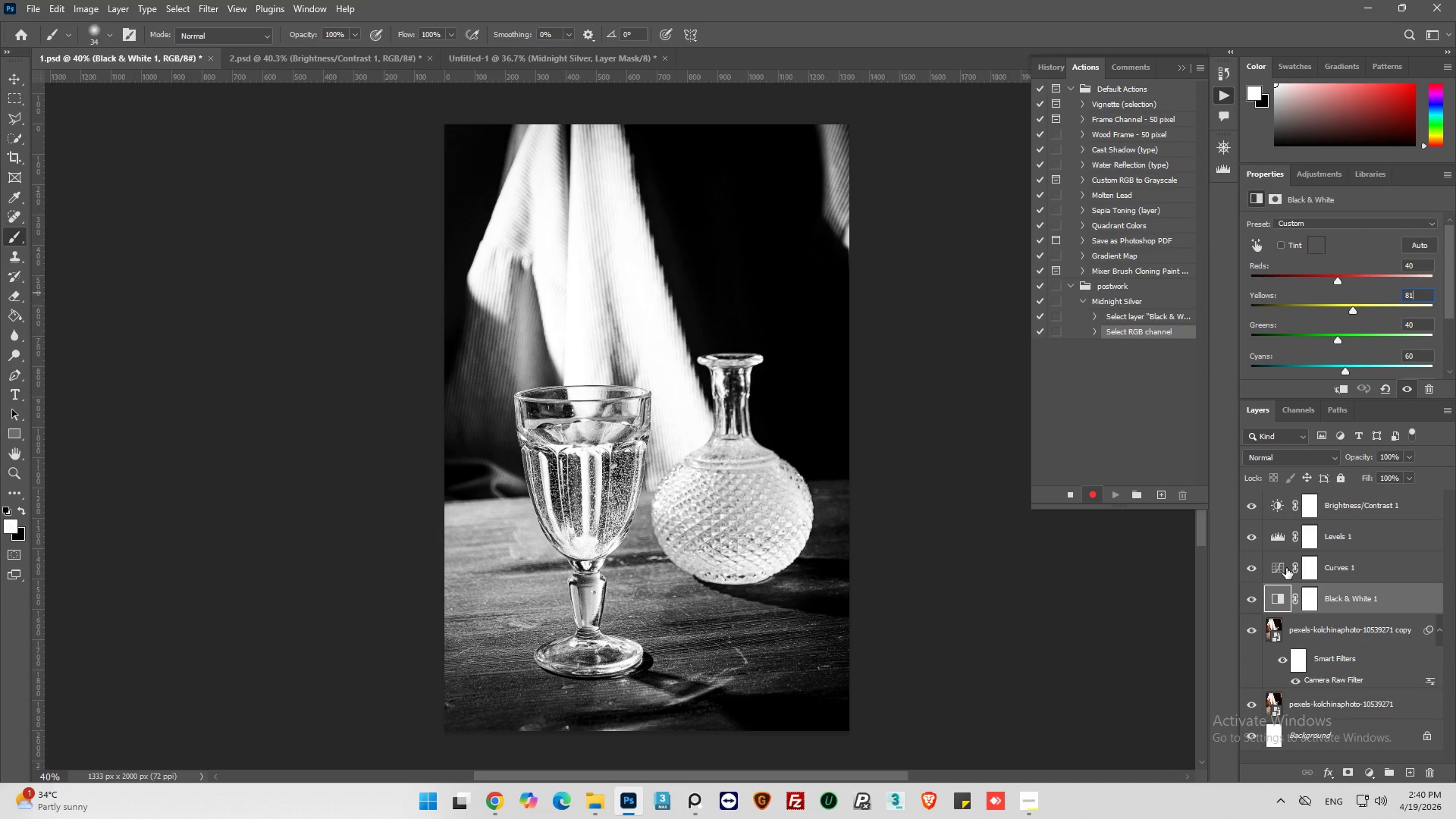 
left_click([1278, 568])
 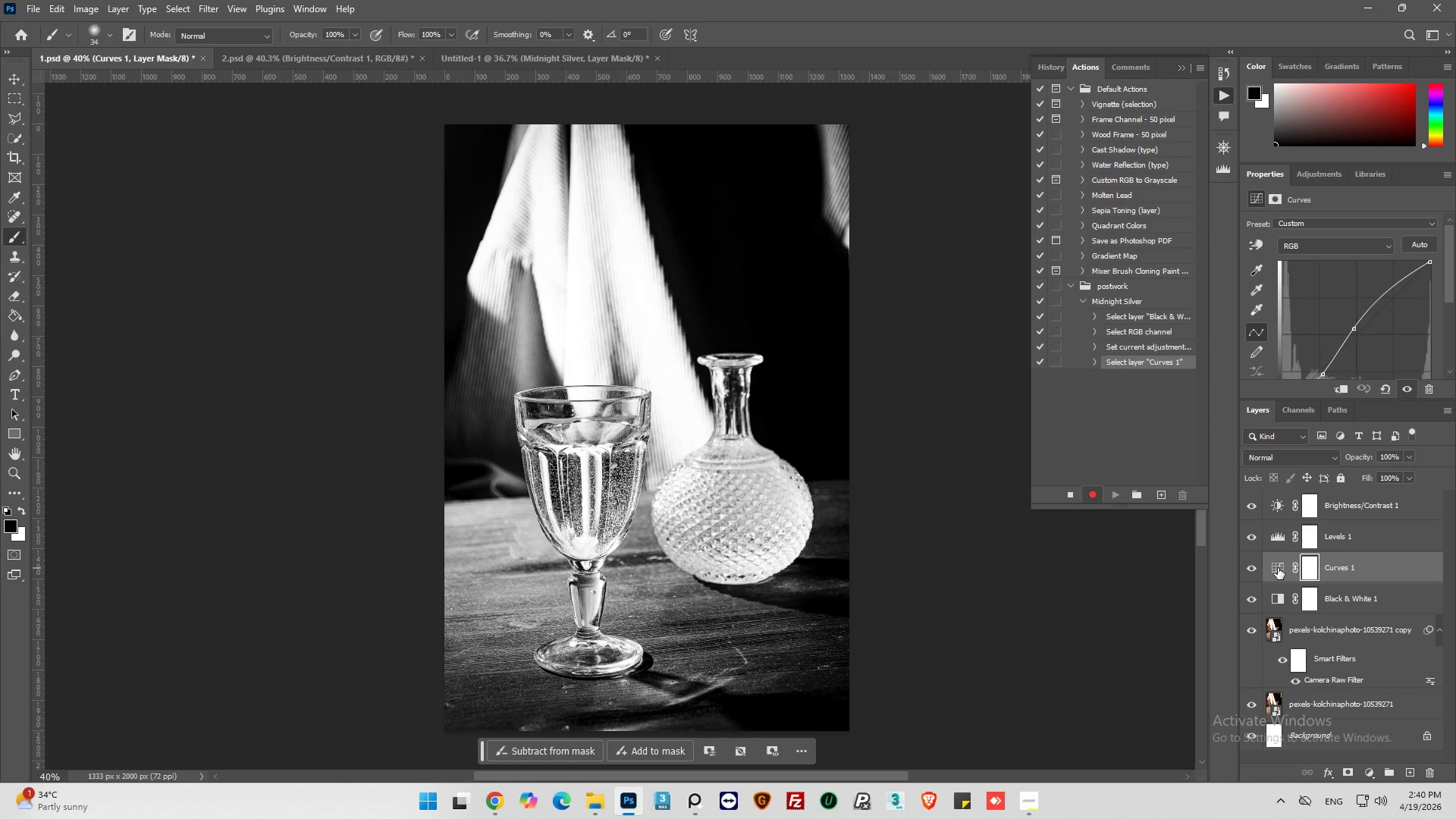 
left_click([1278, 568])
 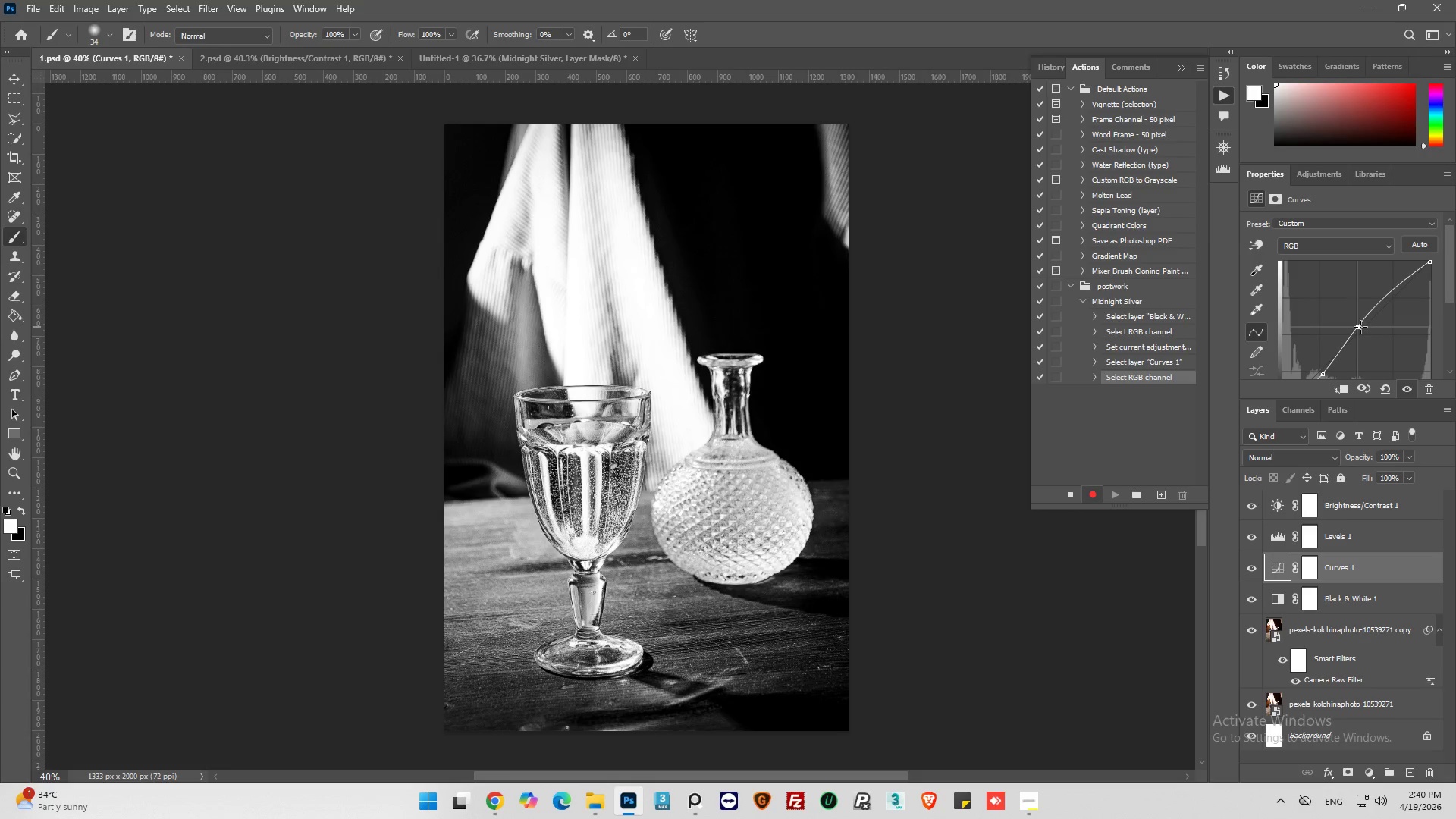 
wait(5.89)
 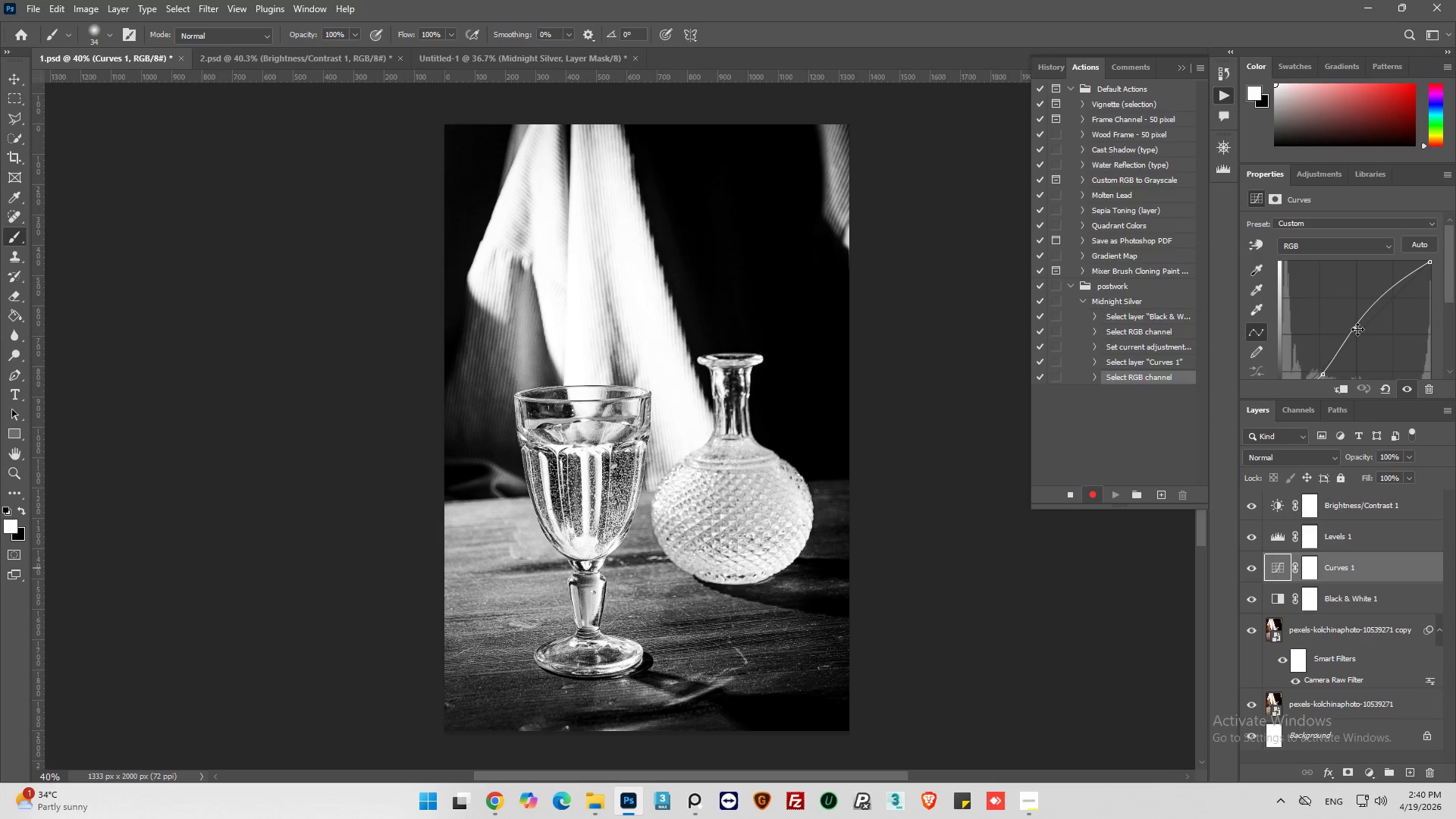 
left_click([1357, 328])
 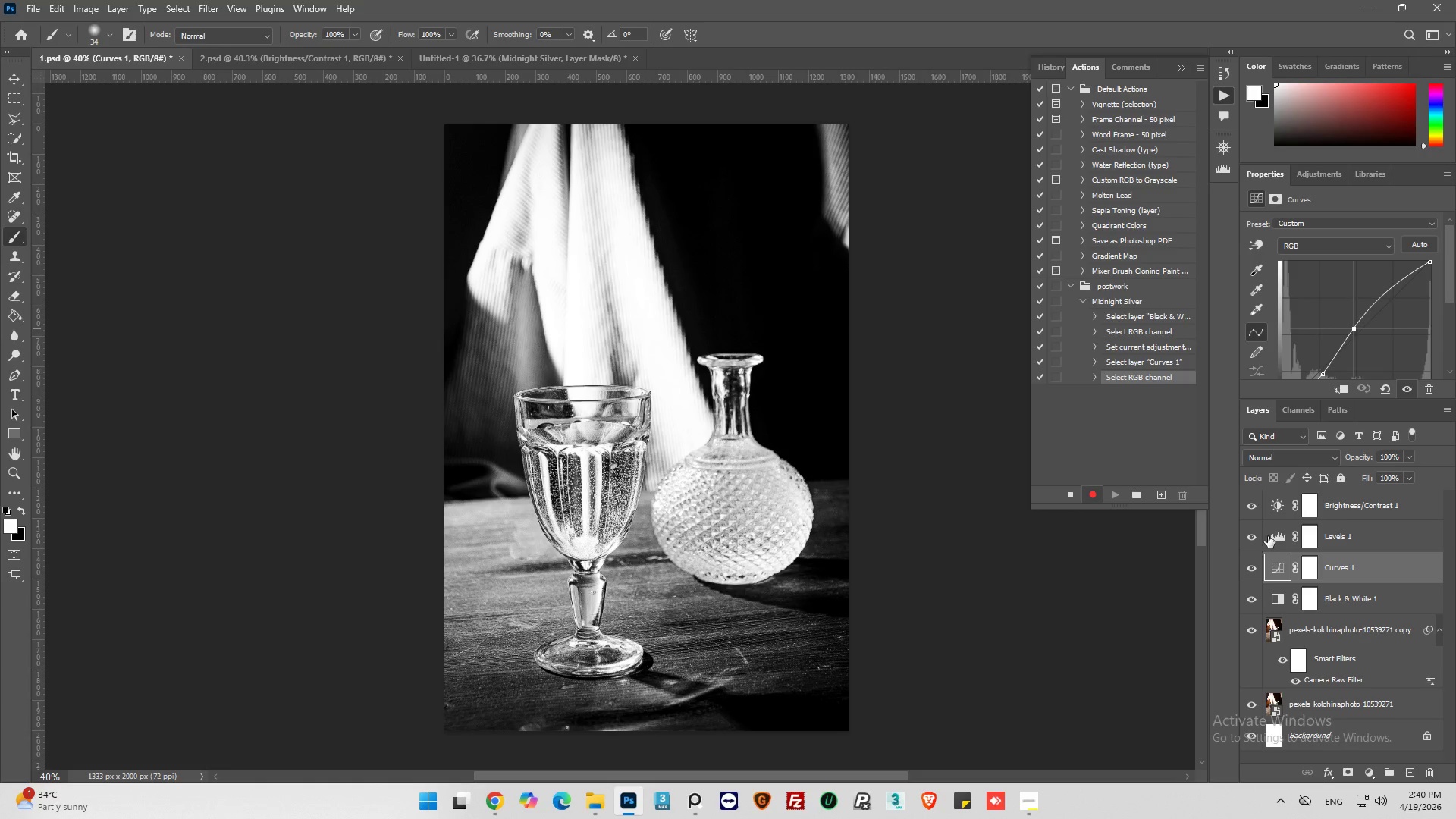 
left_click([1269, 535])
 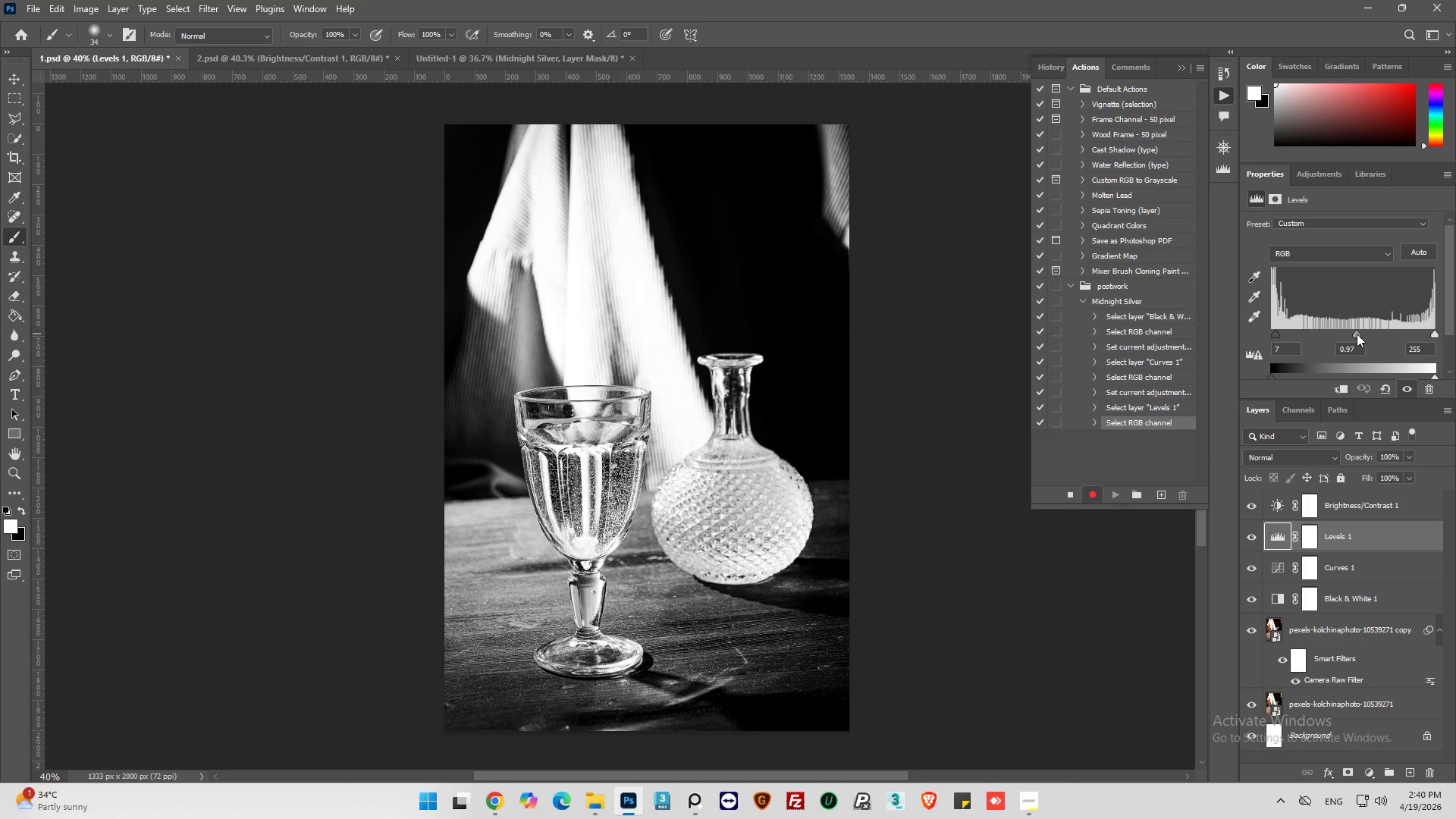 
wait(7.75)
 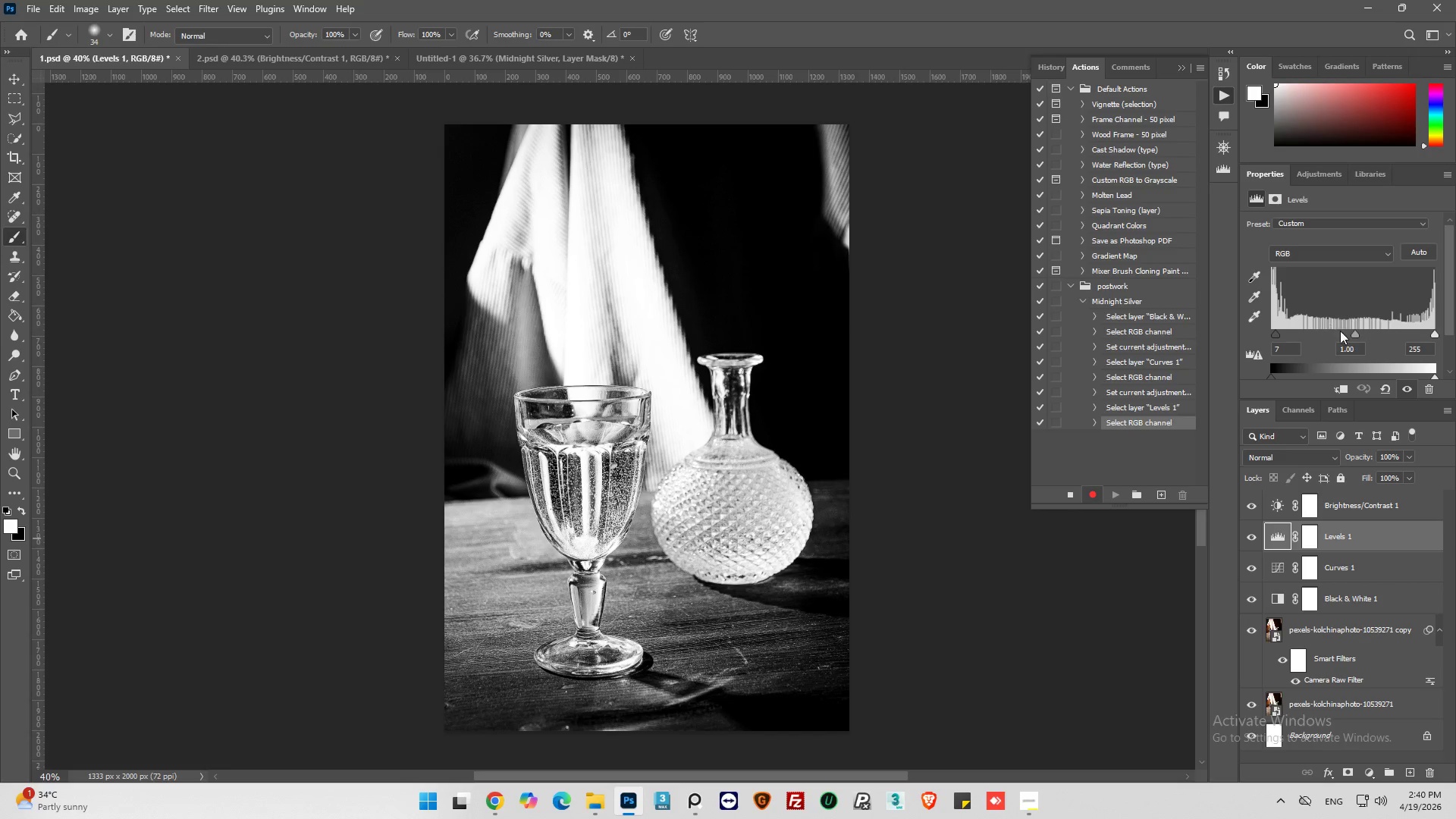 
left_click([1279, 506])
 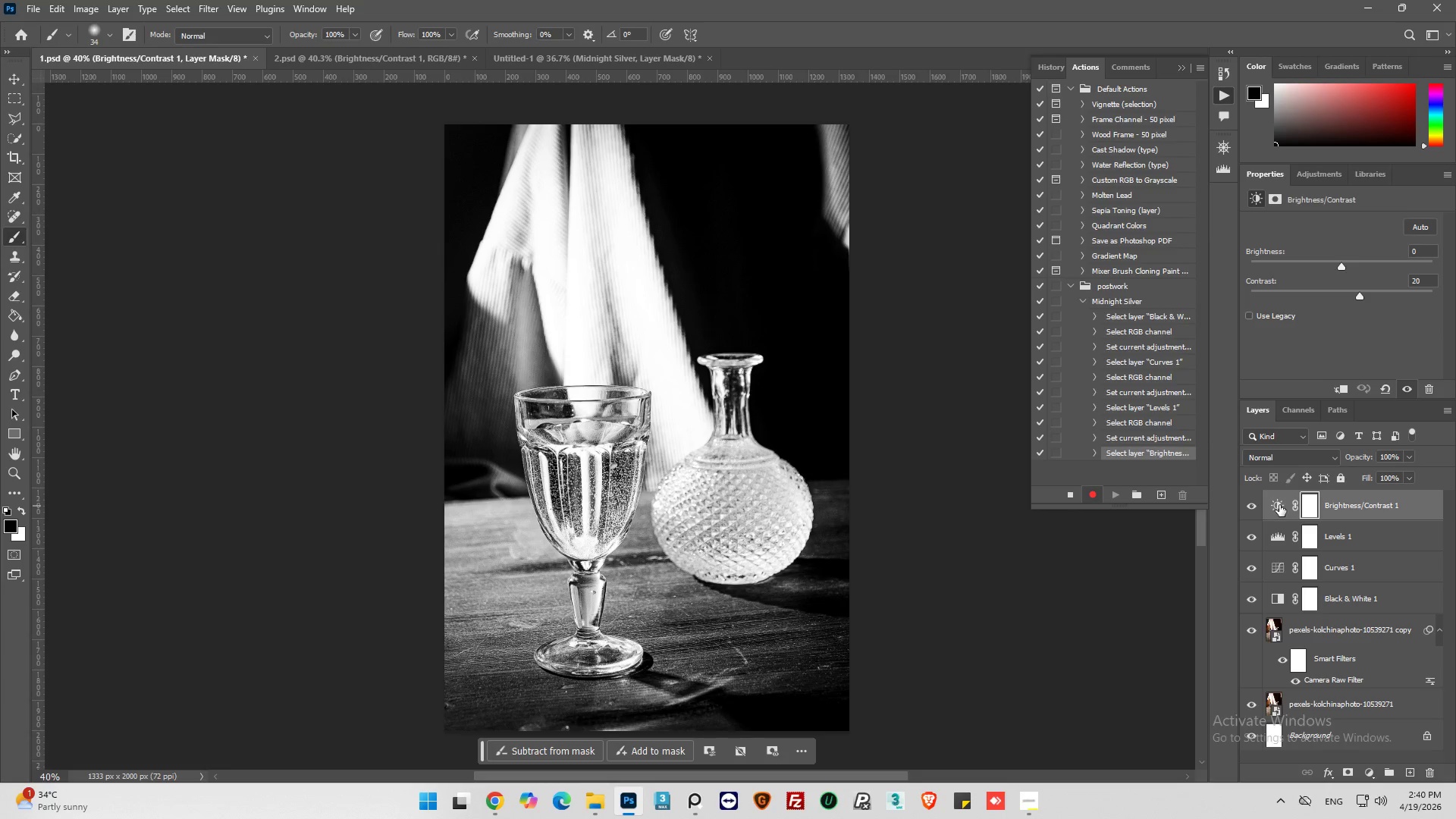 
left_click([1279, 506])
 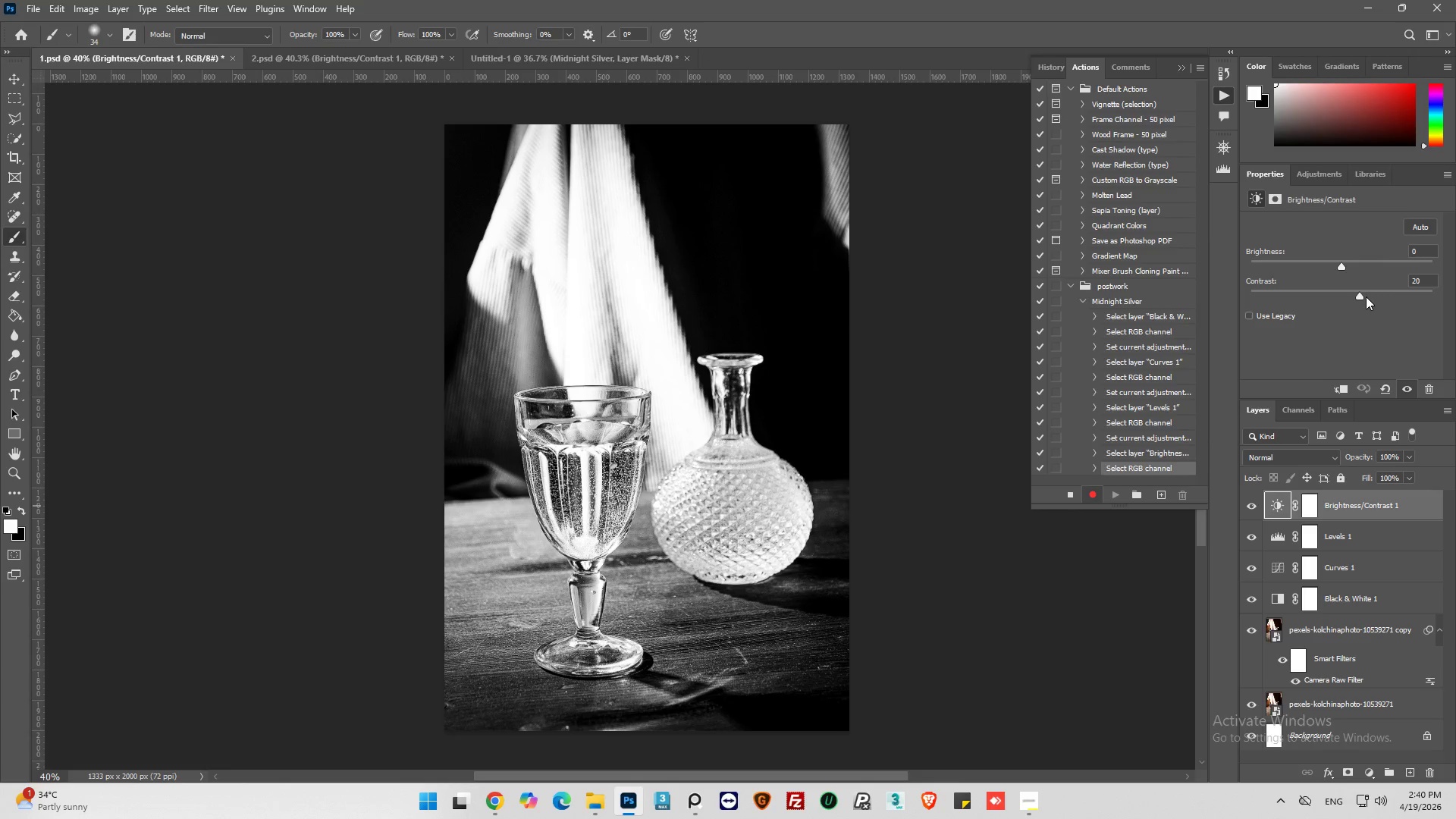 
left_click_drag(start_coordinate=[1365, 297], to_coordinate=[1370, 300])
 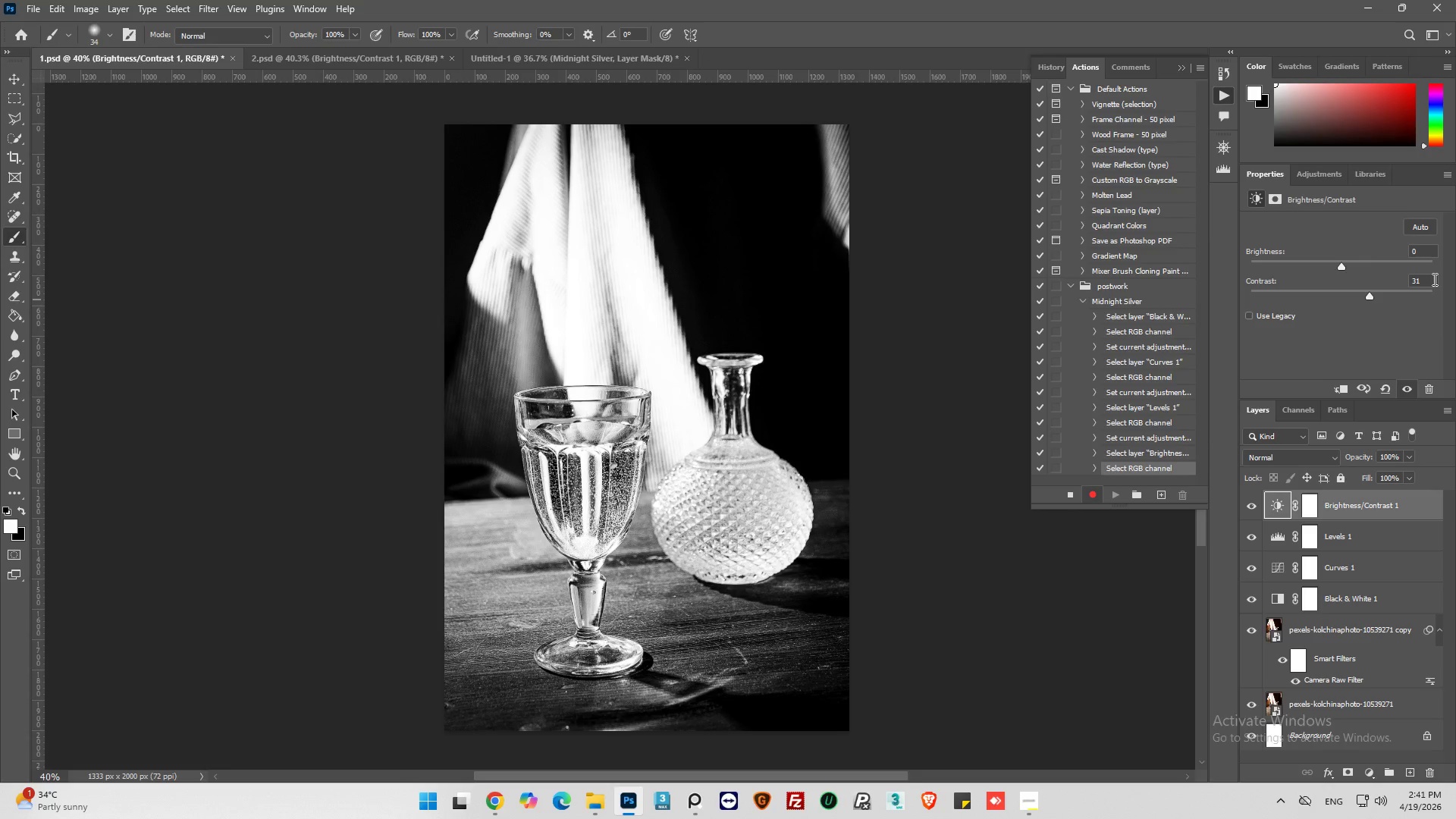 
left_click([1432, 280])
 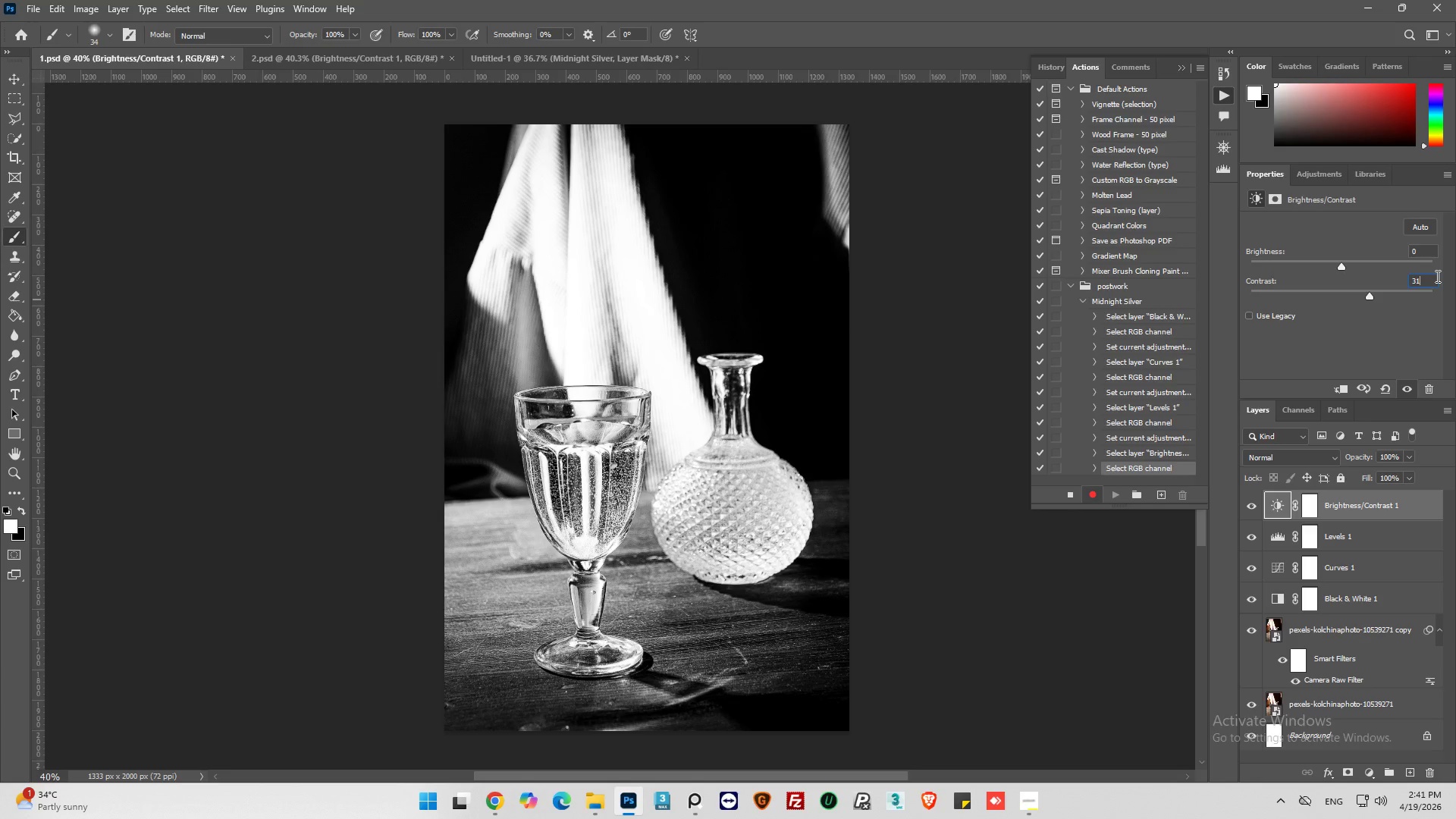 
key(Backspace)
 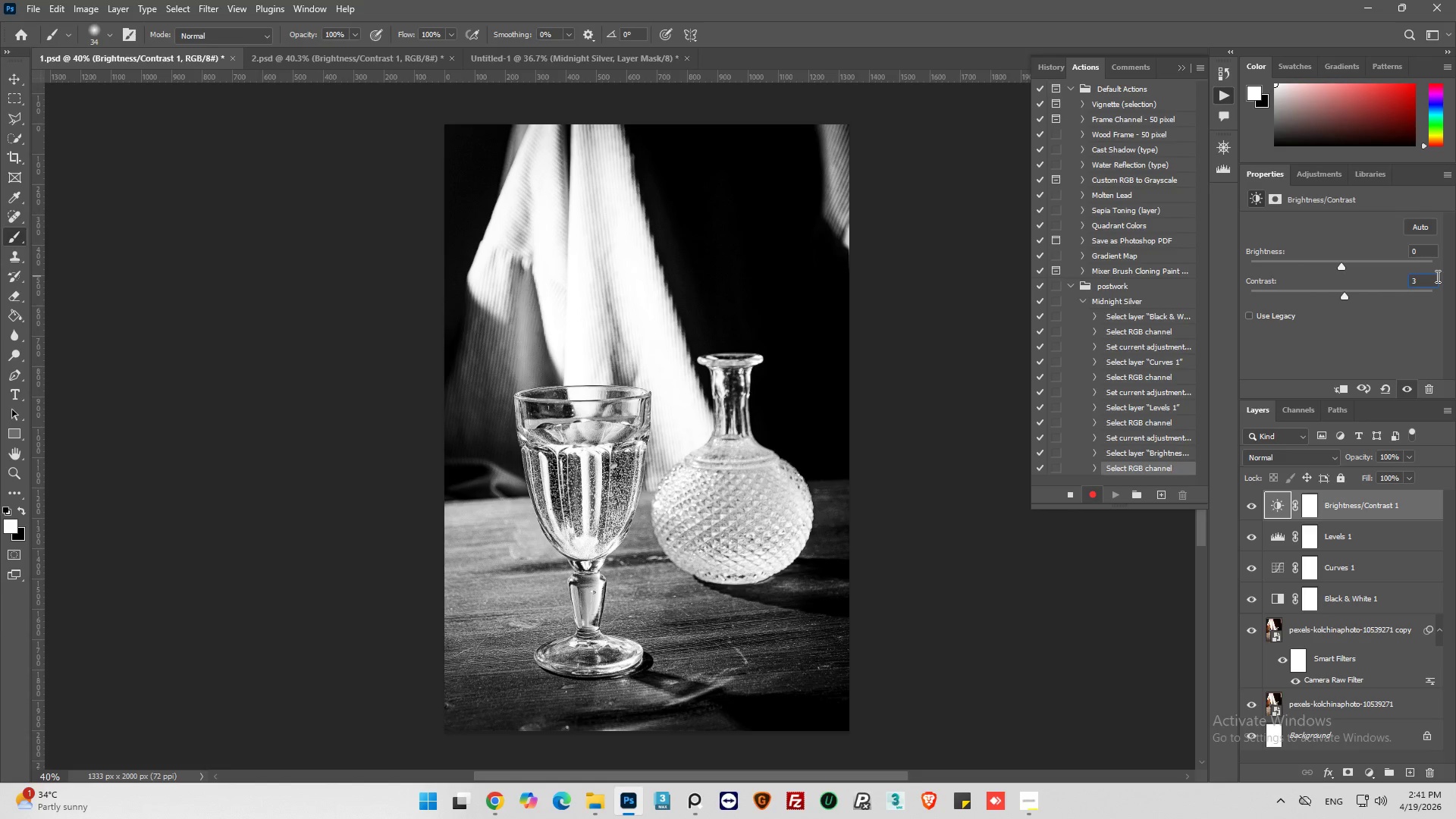 
key(0)
 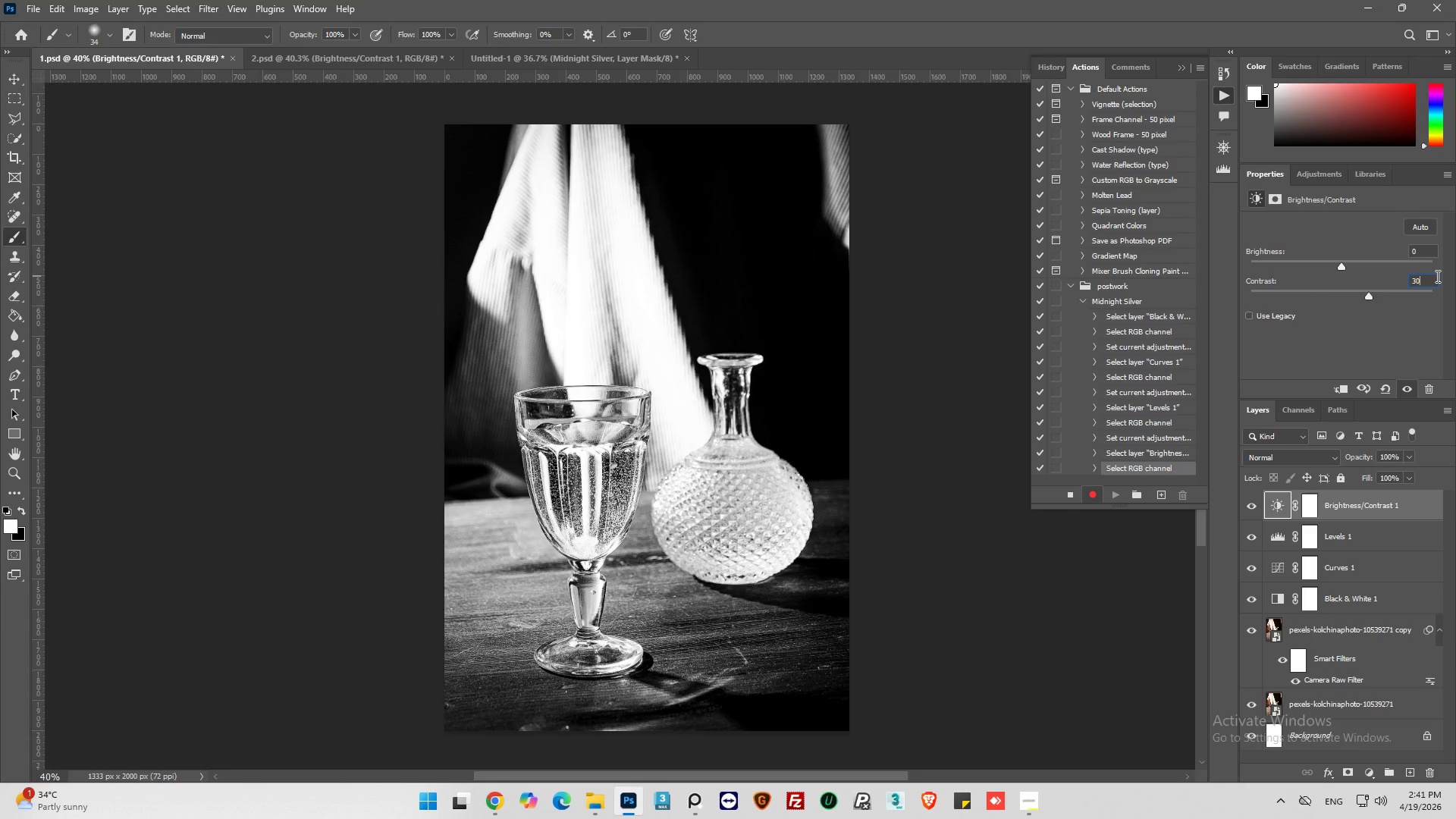 
key(Enter)
 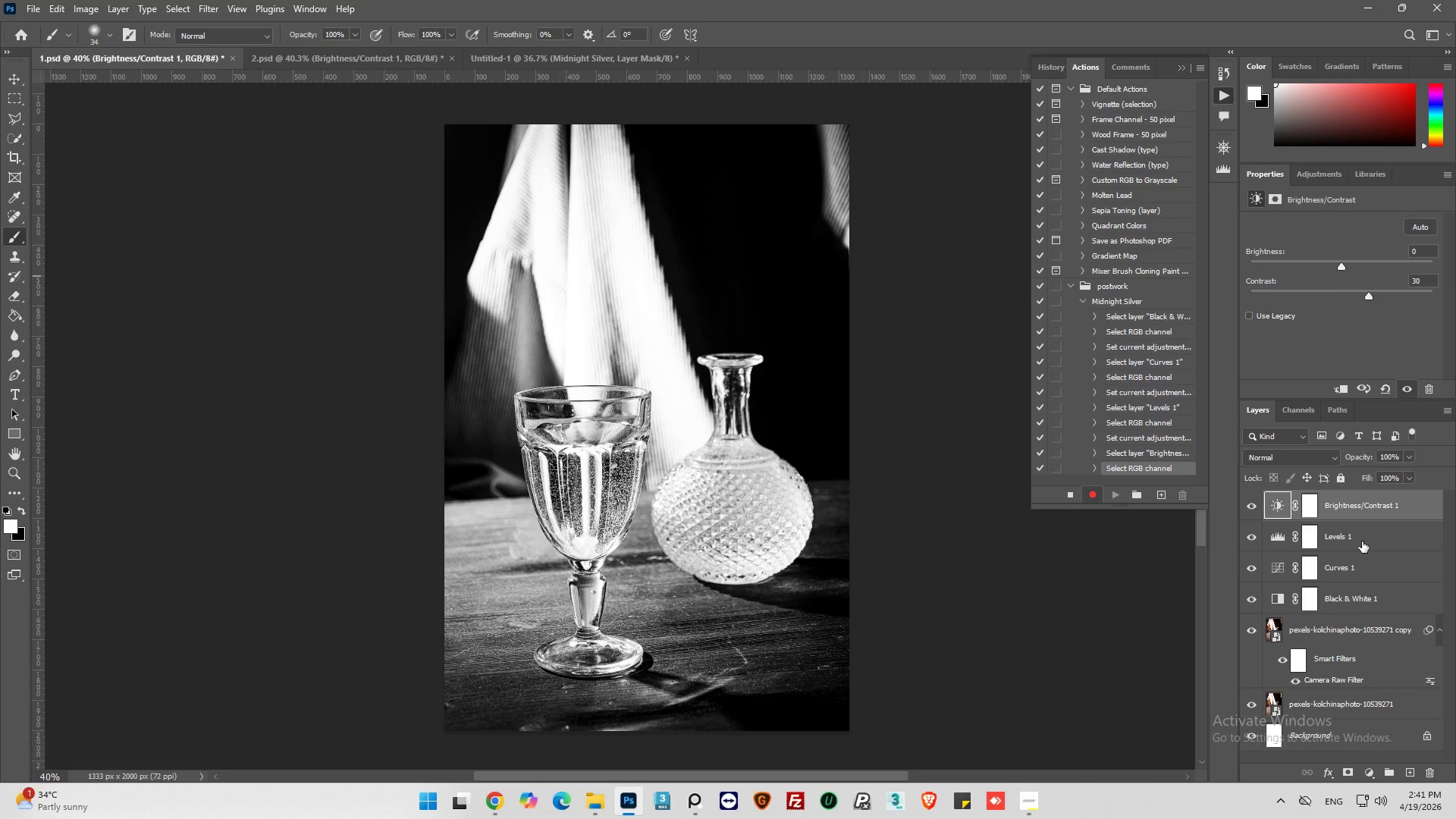 
wait(6.19)
 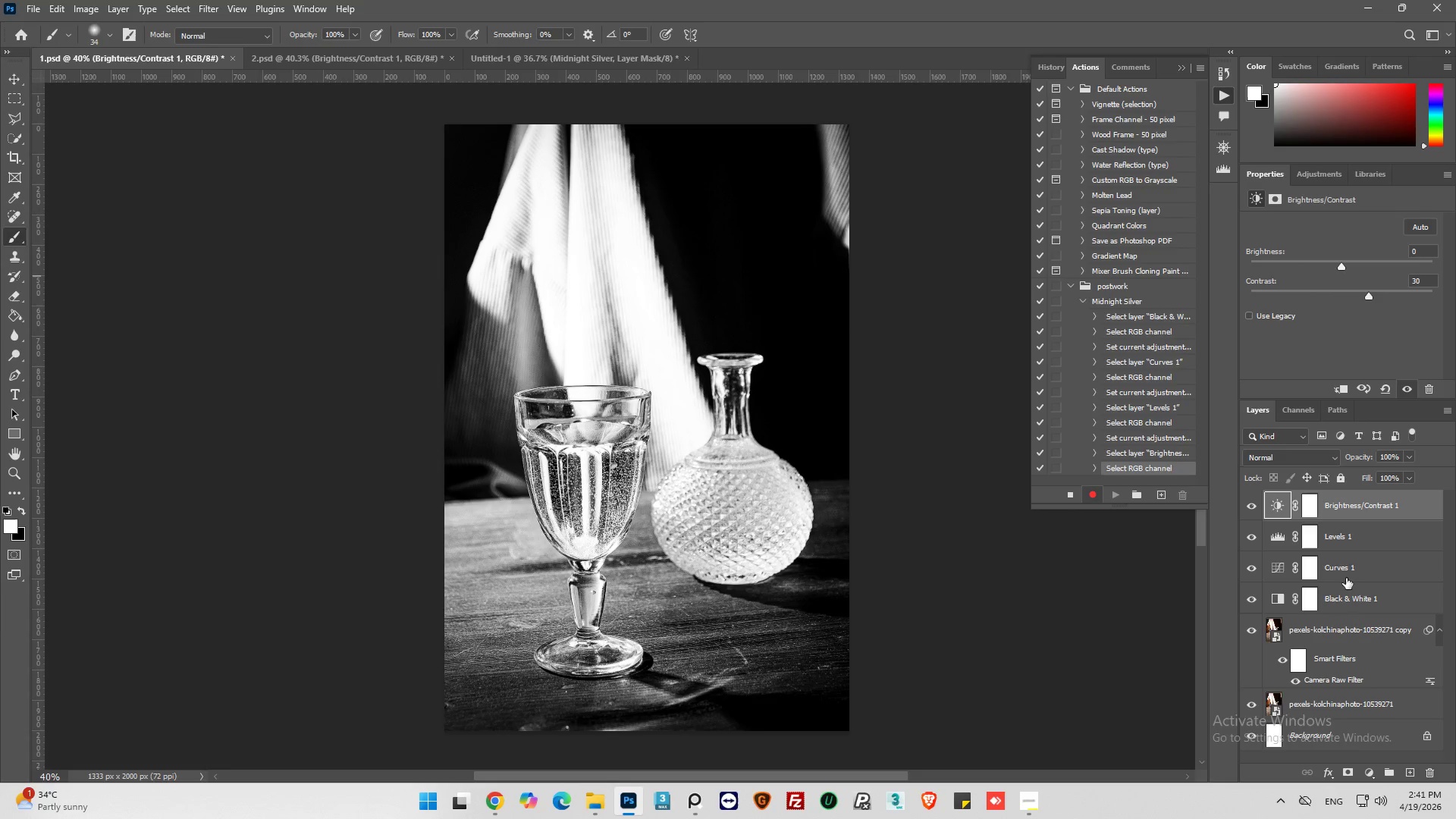 
double_click([1331, 679])
 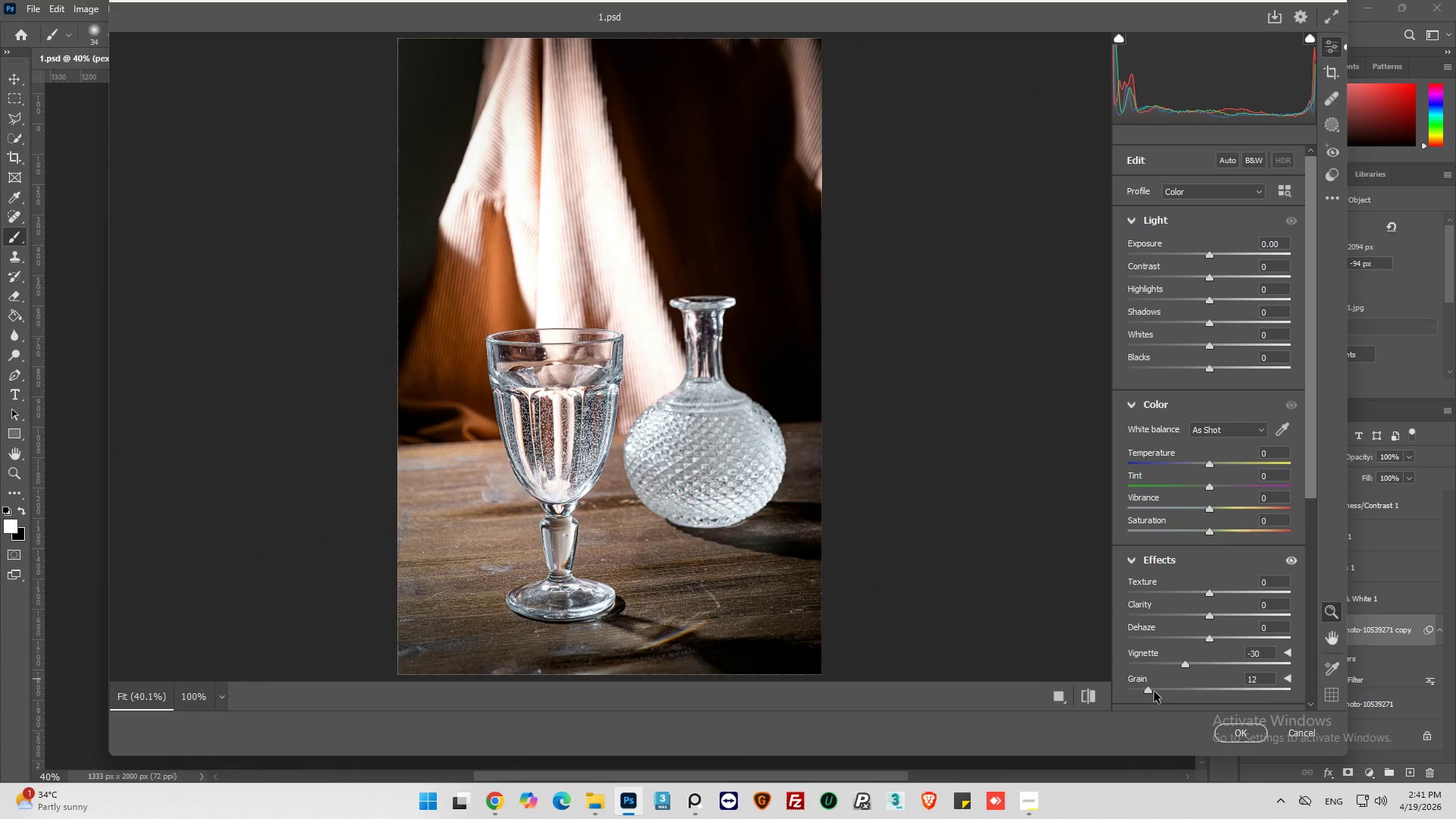 
left_click_drag(start_coordinate=[1152, 692], to_coordinate=[1159, 690])
 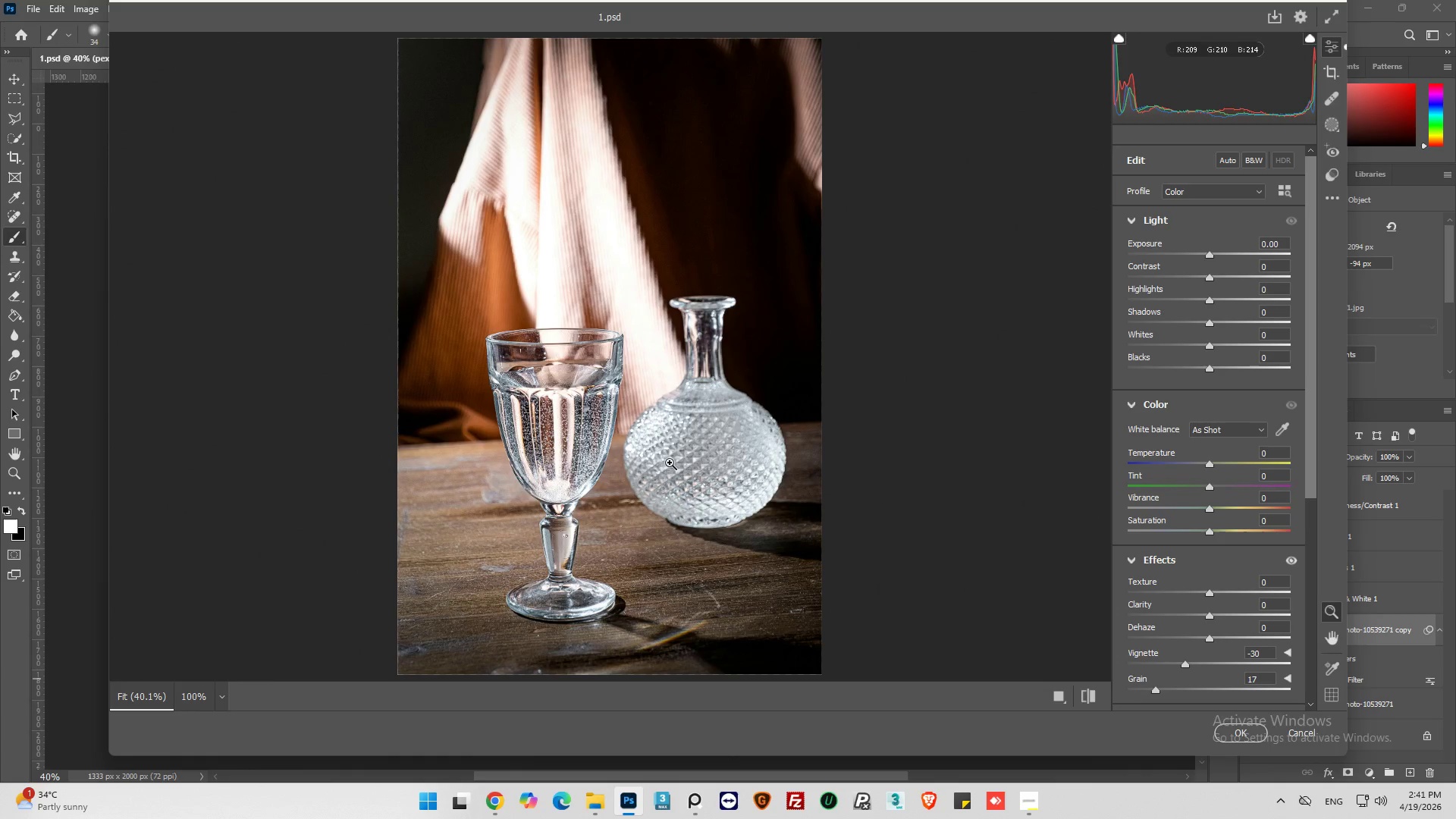 
hold_key(key=AltLeft, duration=0.97)
scroll: coordinate [695, 462], scroll_direction: up, amount: 15.0
 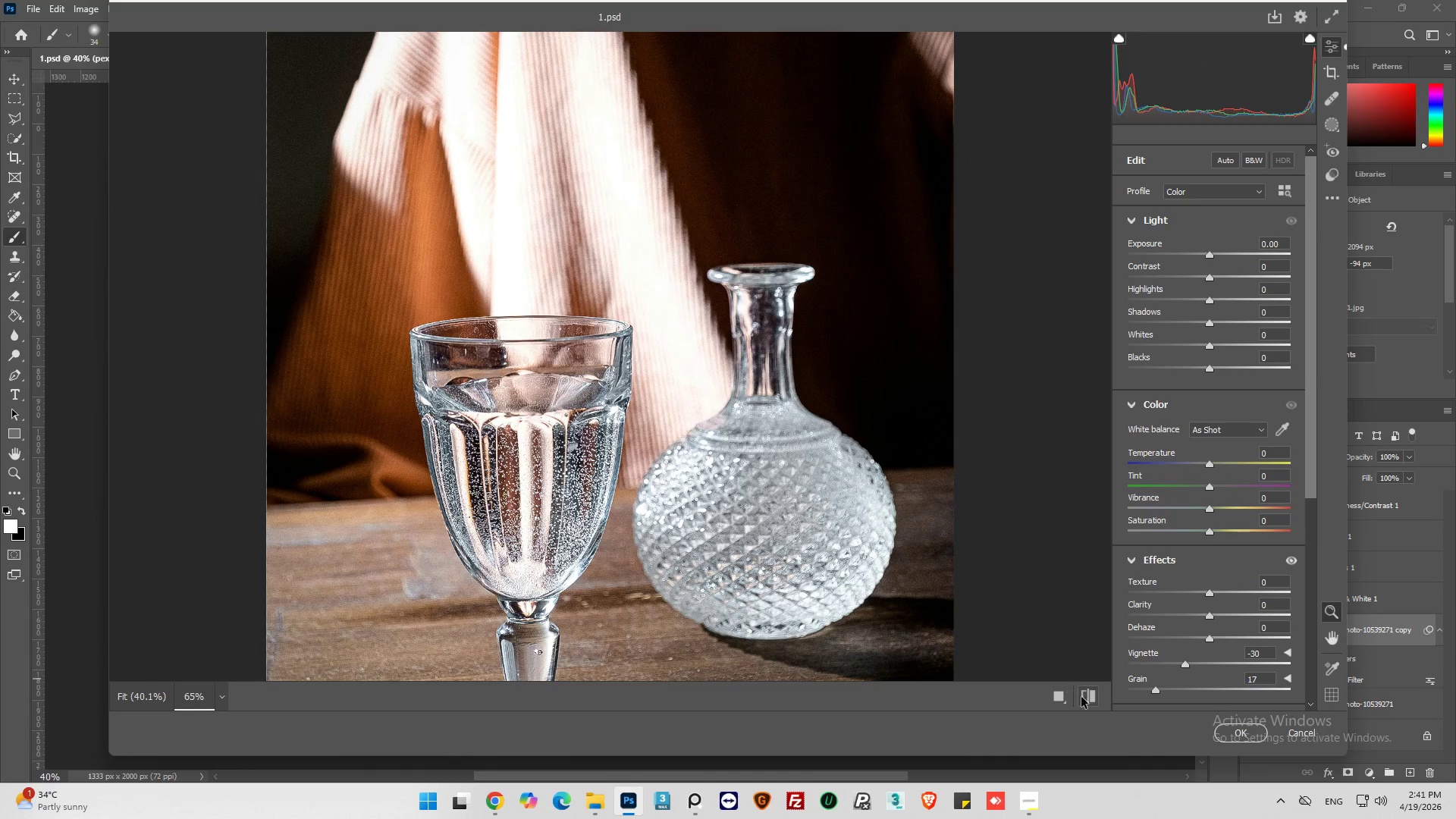 
left_click([1085, 698])
 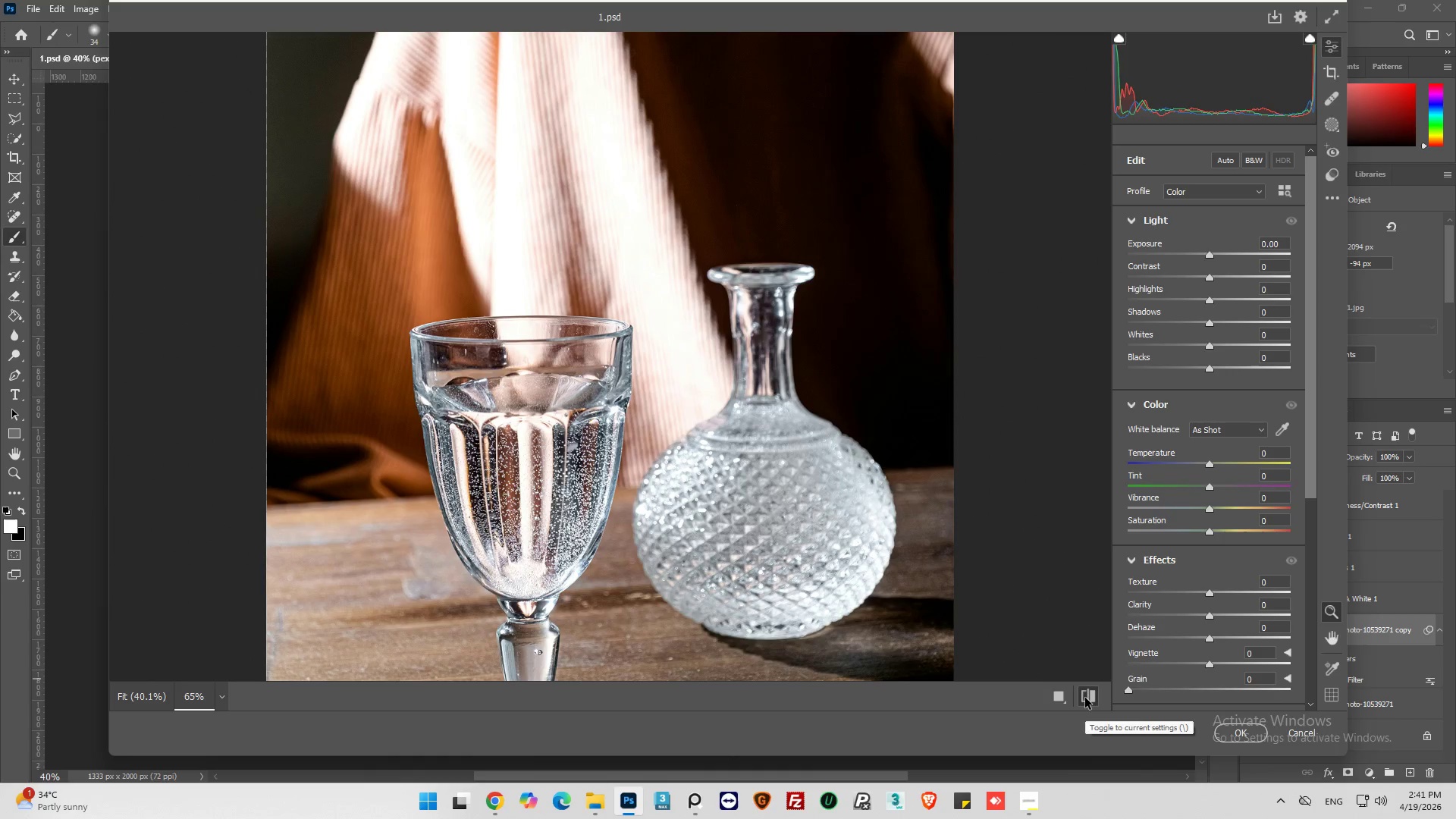 
left_click([1085, 698])
 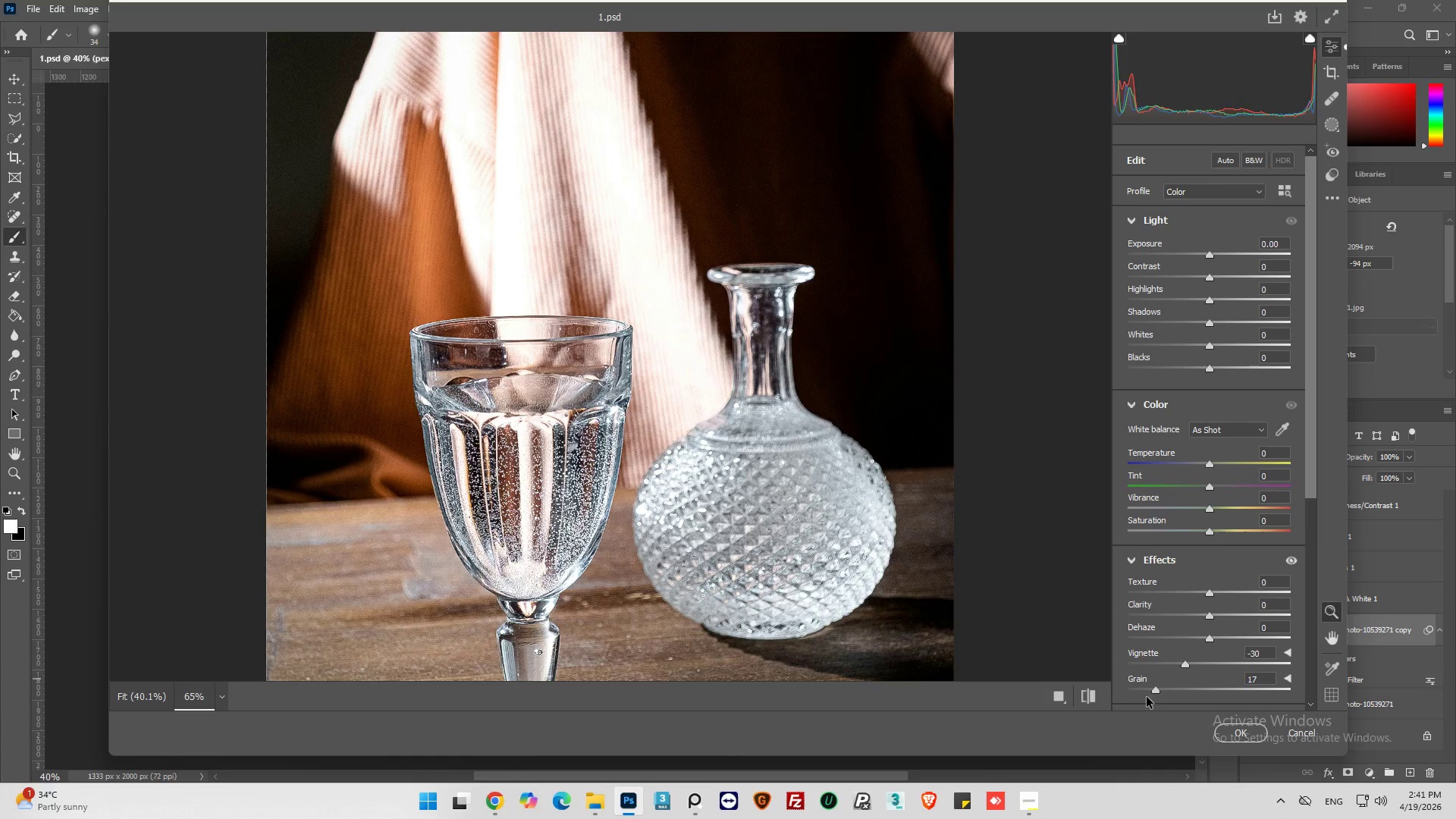 
left_click_drag(start_coordinate=[1155, 691], to_coordinate=[1160, 691])
 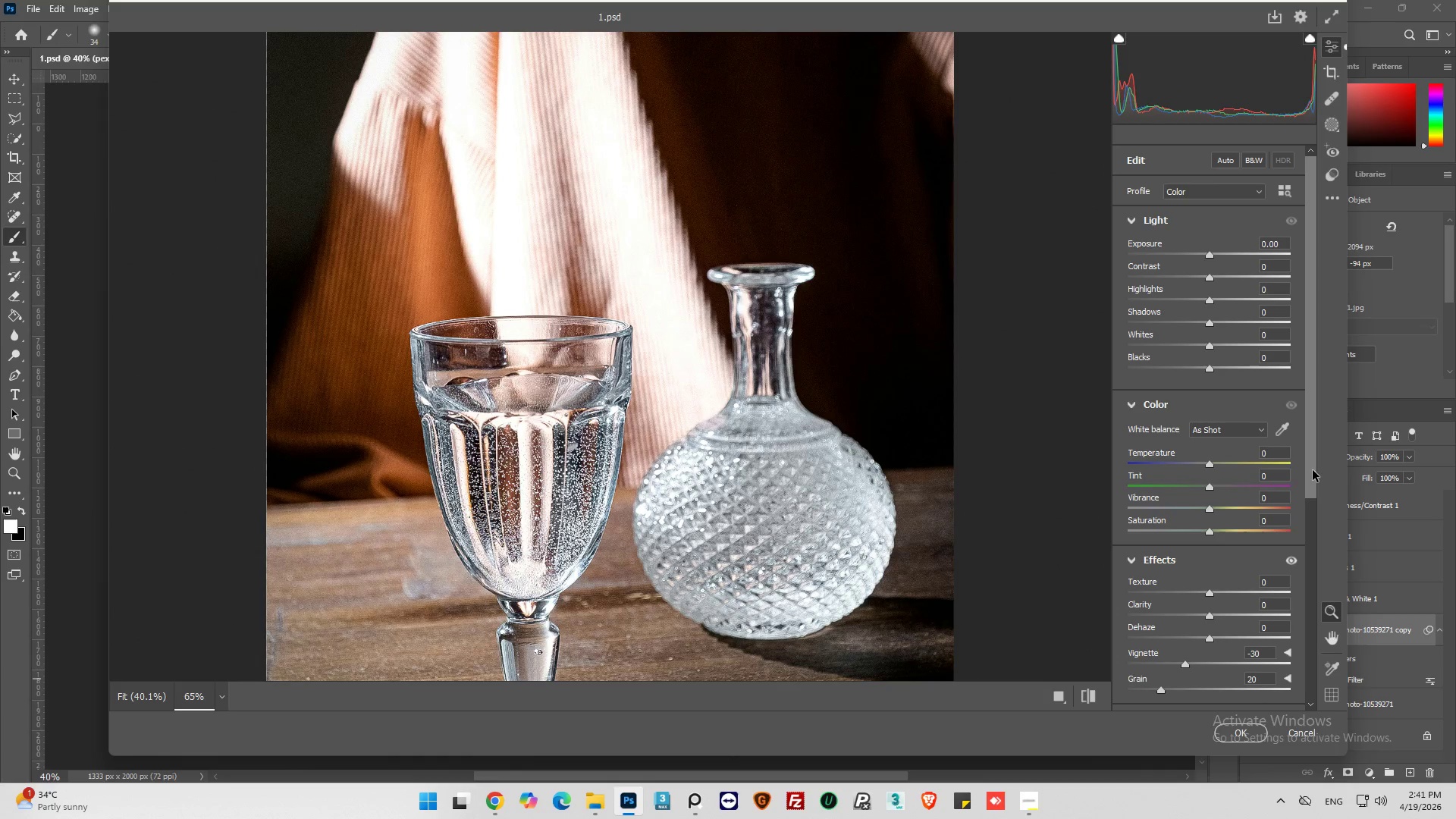 
left_click_drag(start_coordinate=[1312, 471], to_coordinate=[1329, 620])
 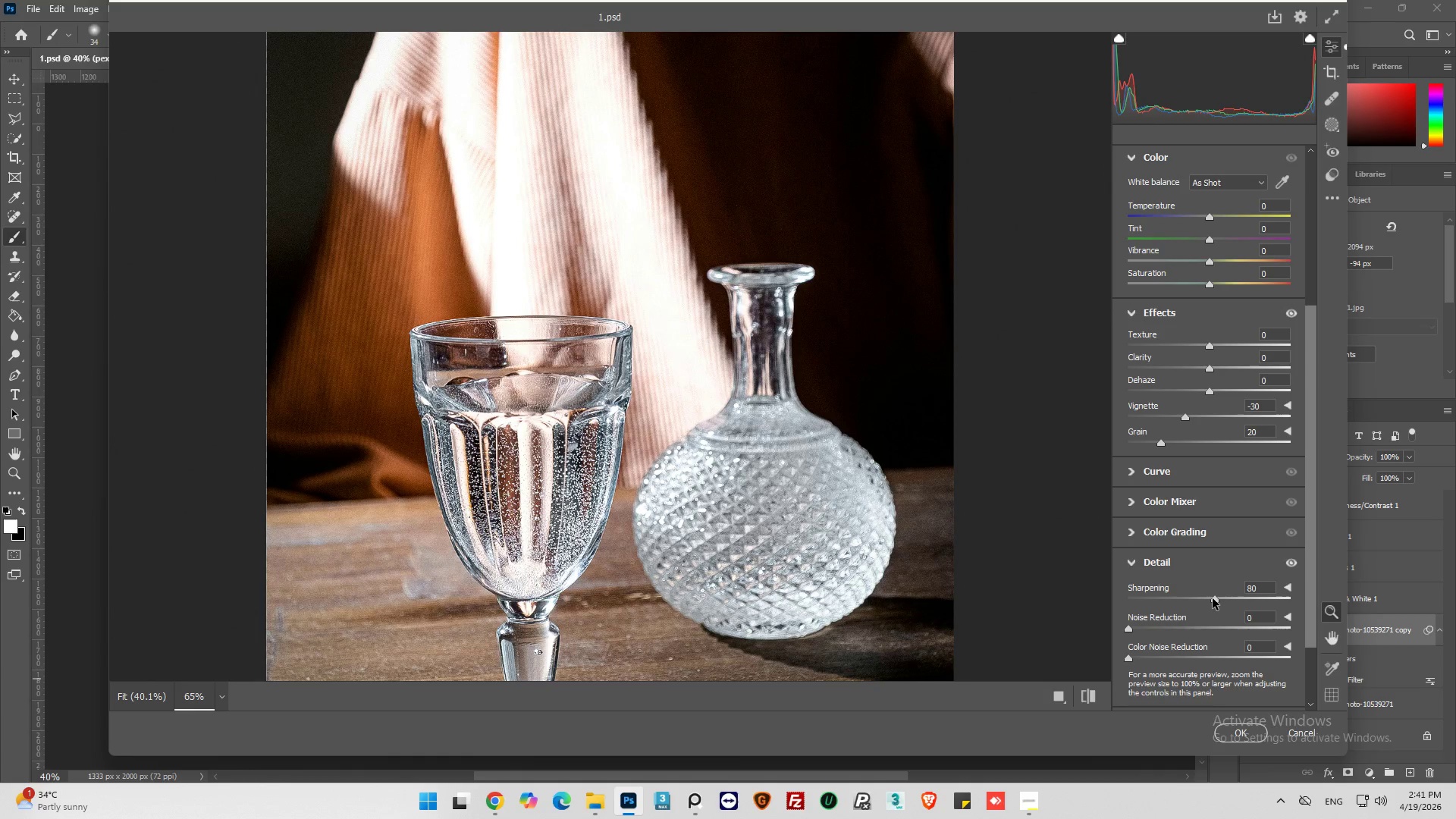 
left_click([1250, 730])
 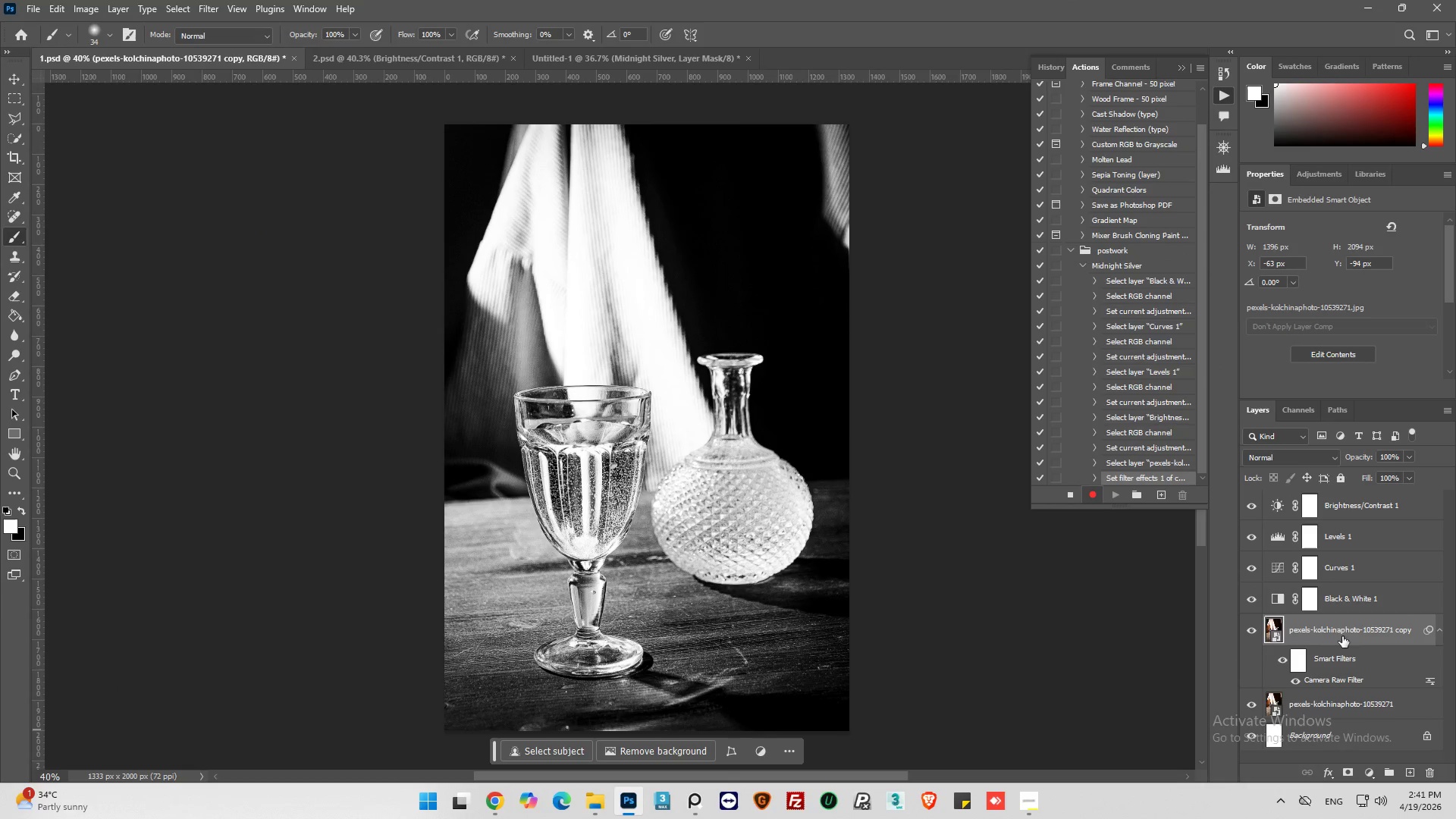 
hold_key(key=ControlLeft, duration=2.19)
left_click([1343, 594])
 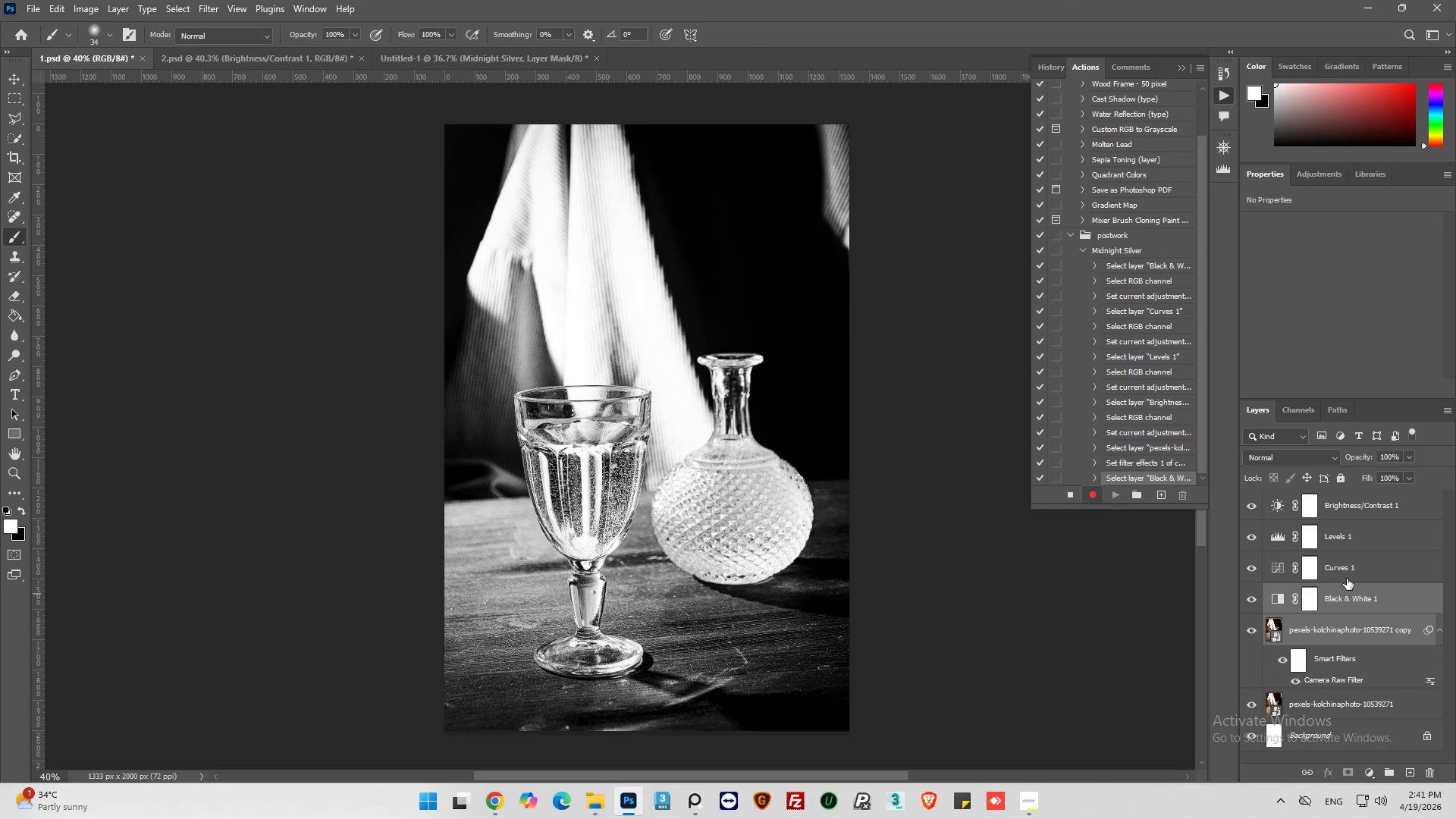 
left_click([1348, 573])
 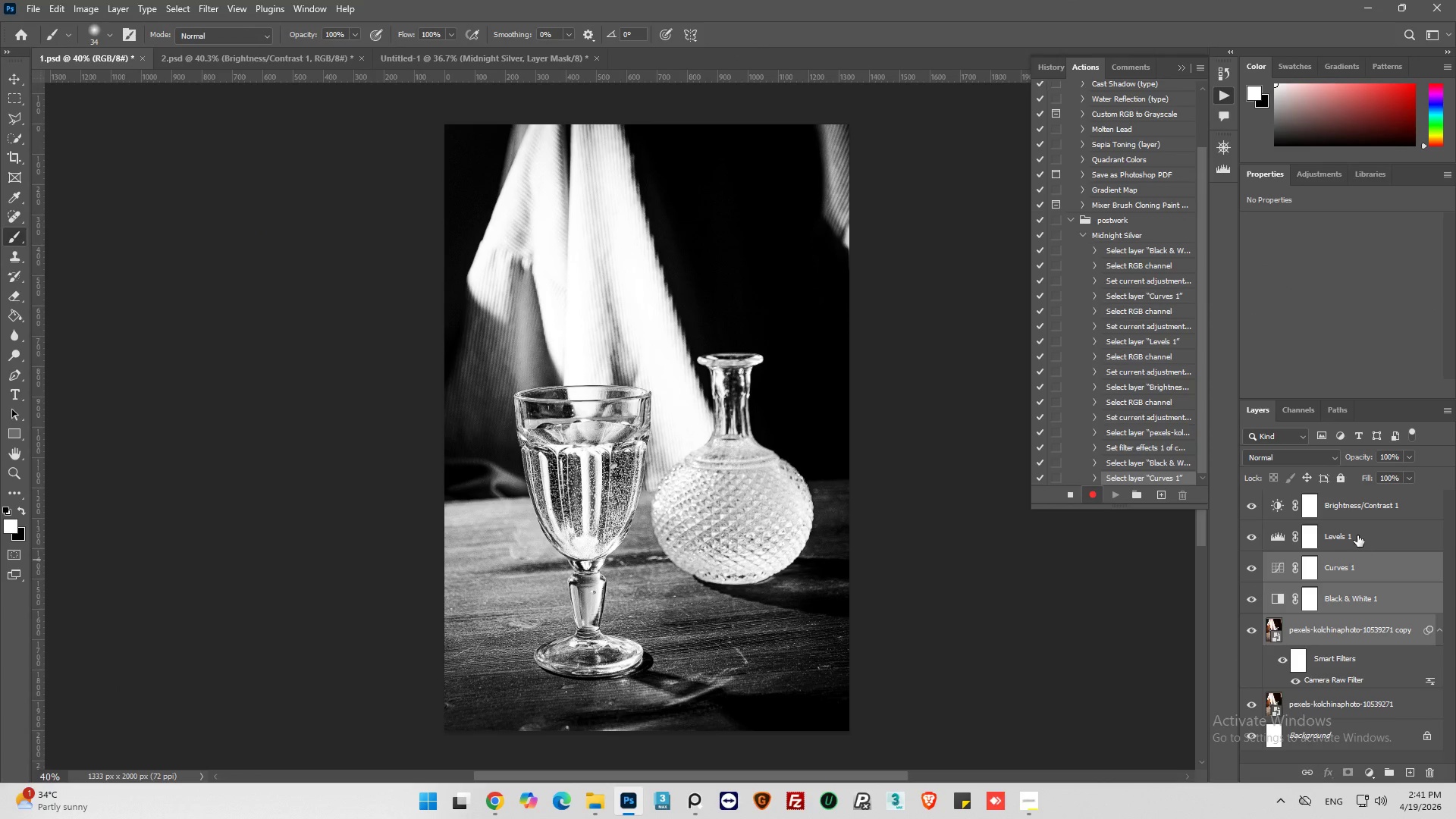 
left_click([1357, 535])
 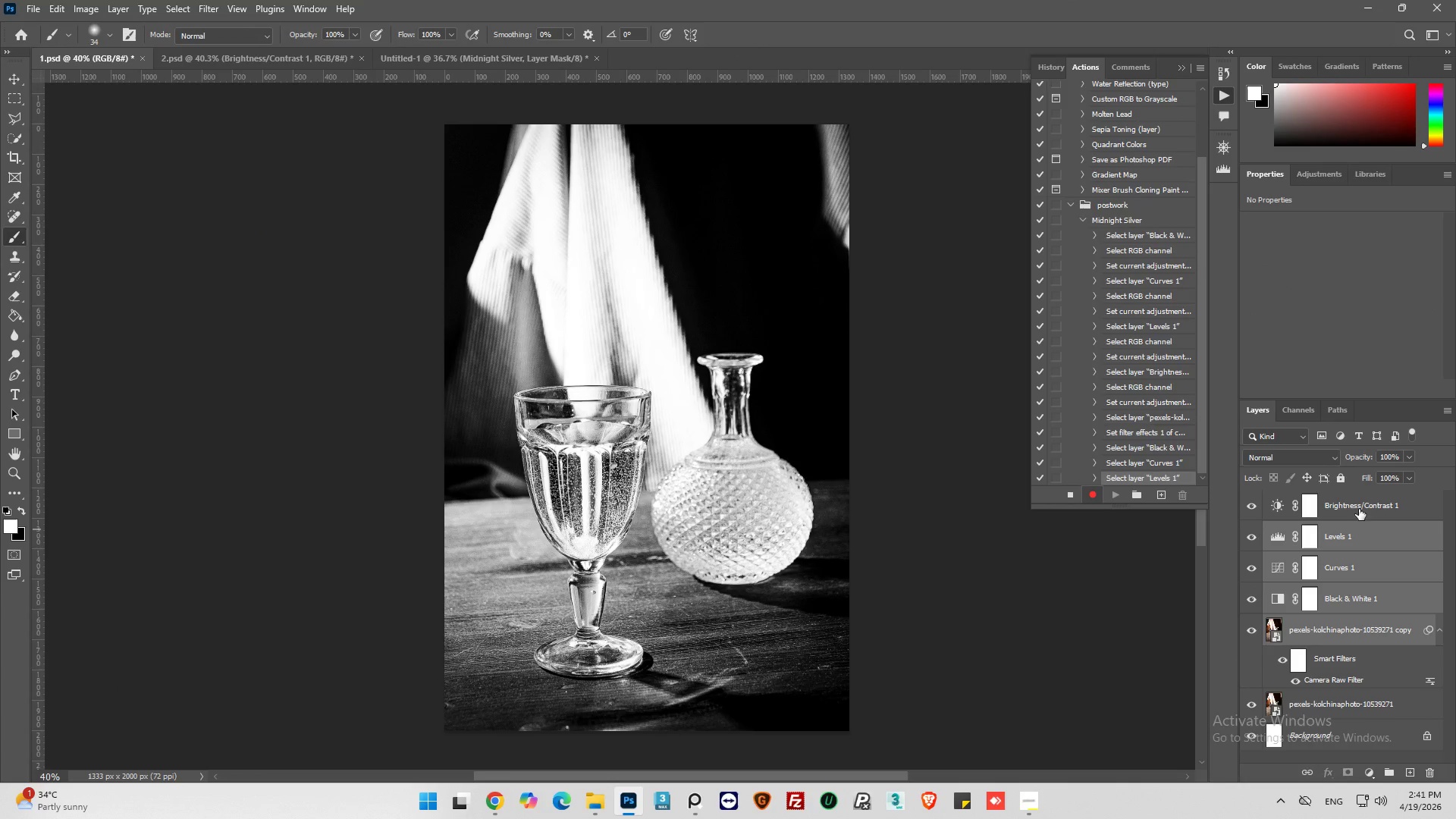 
left_click([1359, 508])
 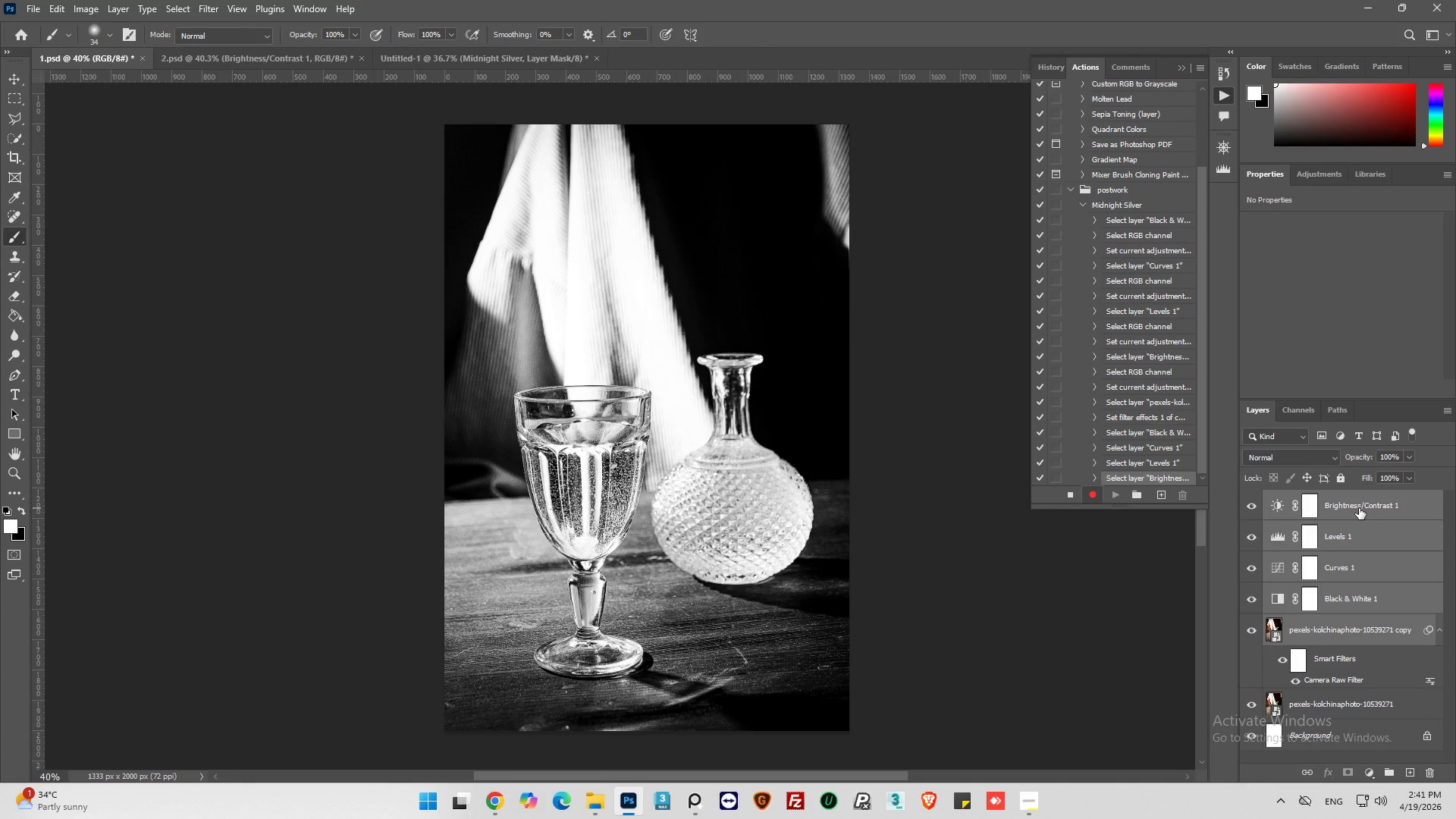 
scroll: coordinate [1359, 508], scroll_direction: up, amount: 5.0
 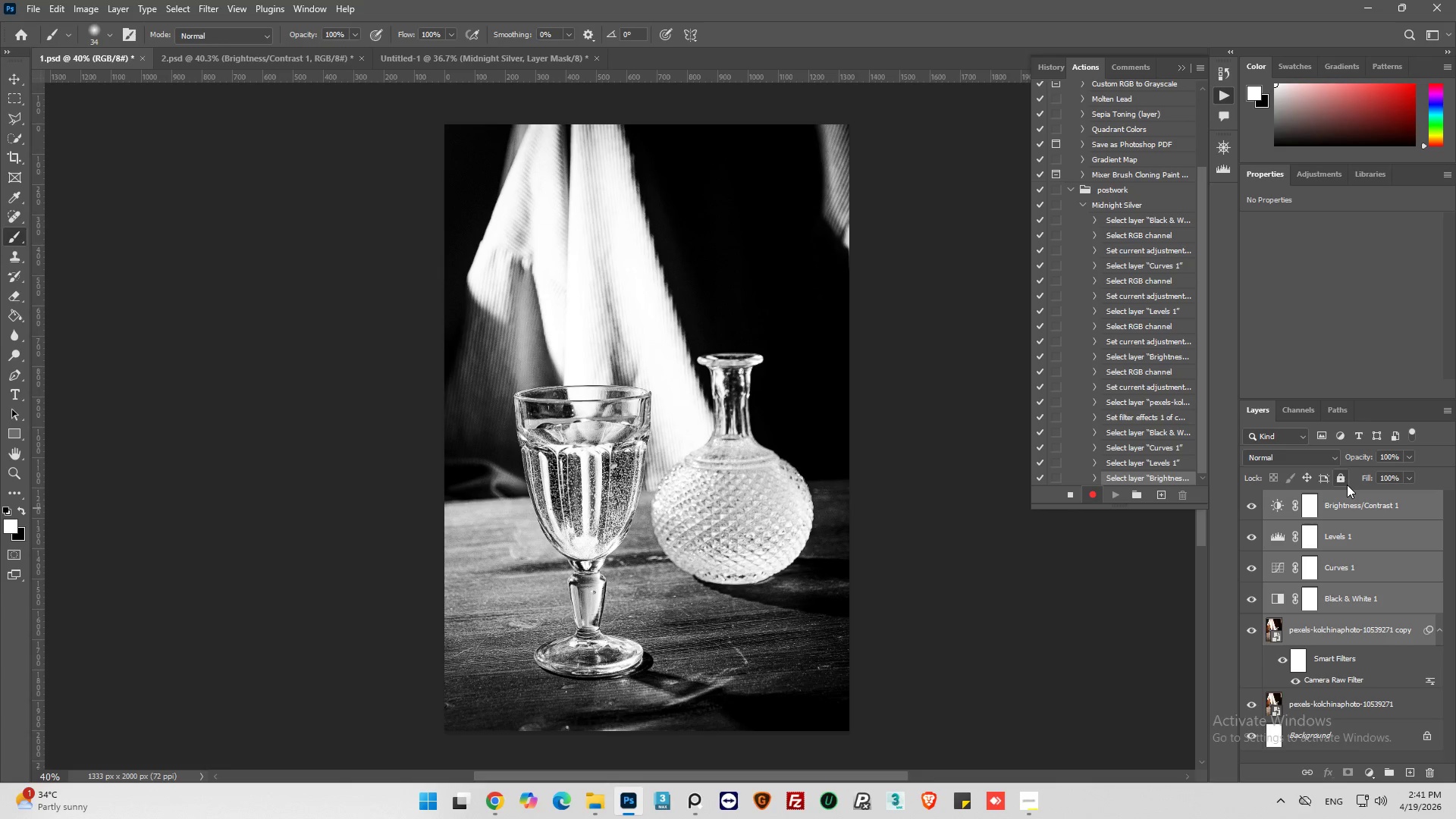 
right_click([1349, 503])
 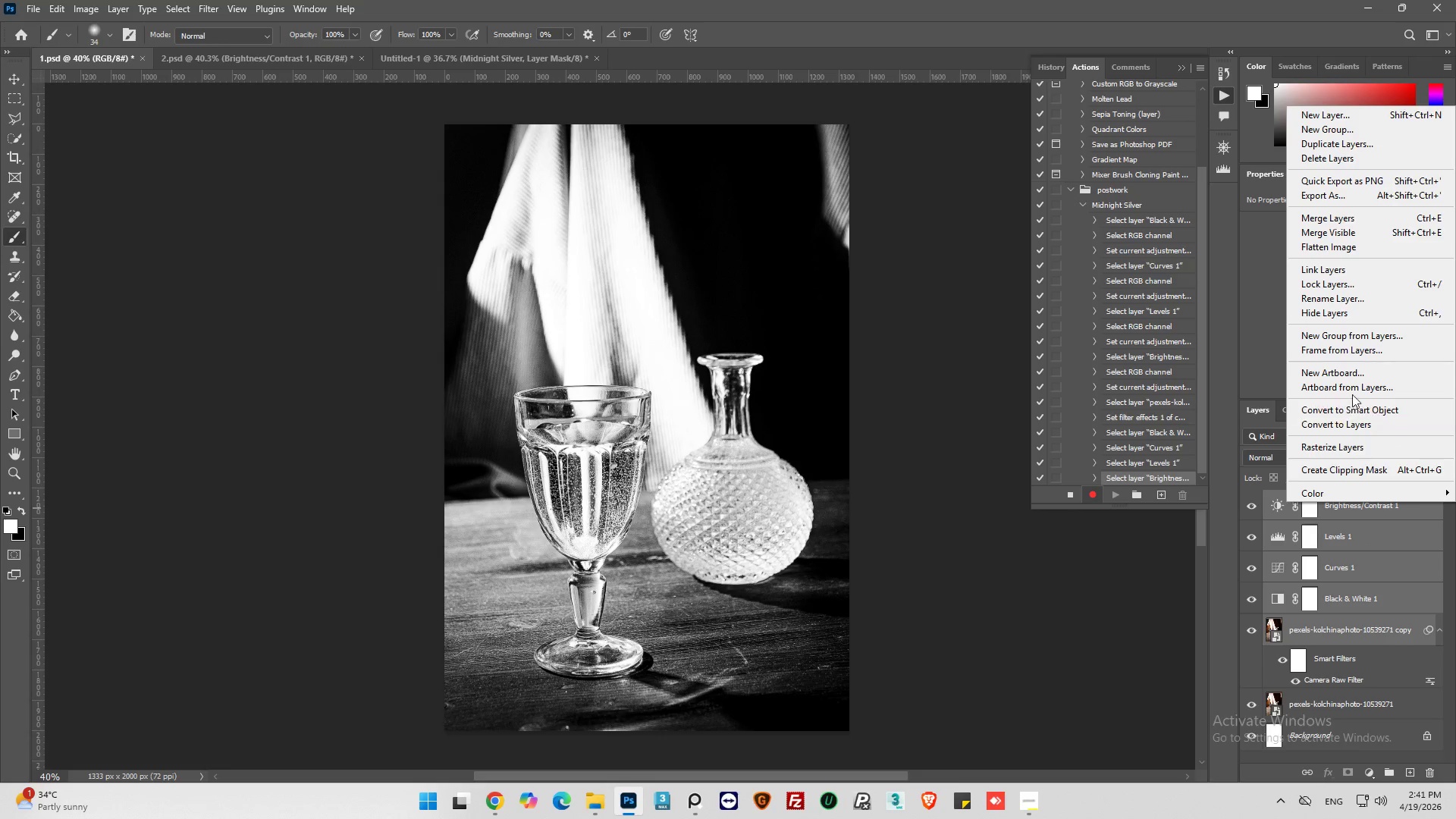 
left_click([1361, 335])
 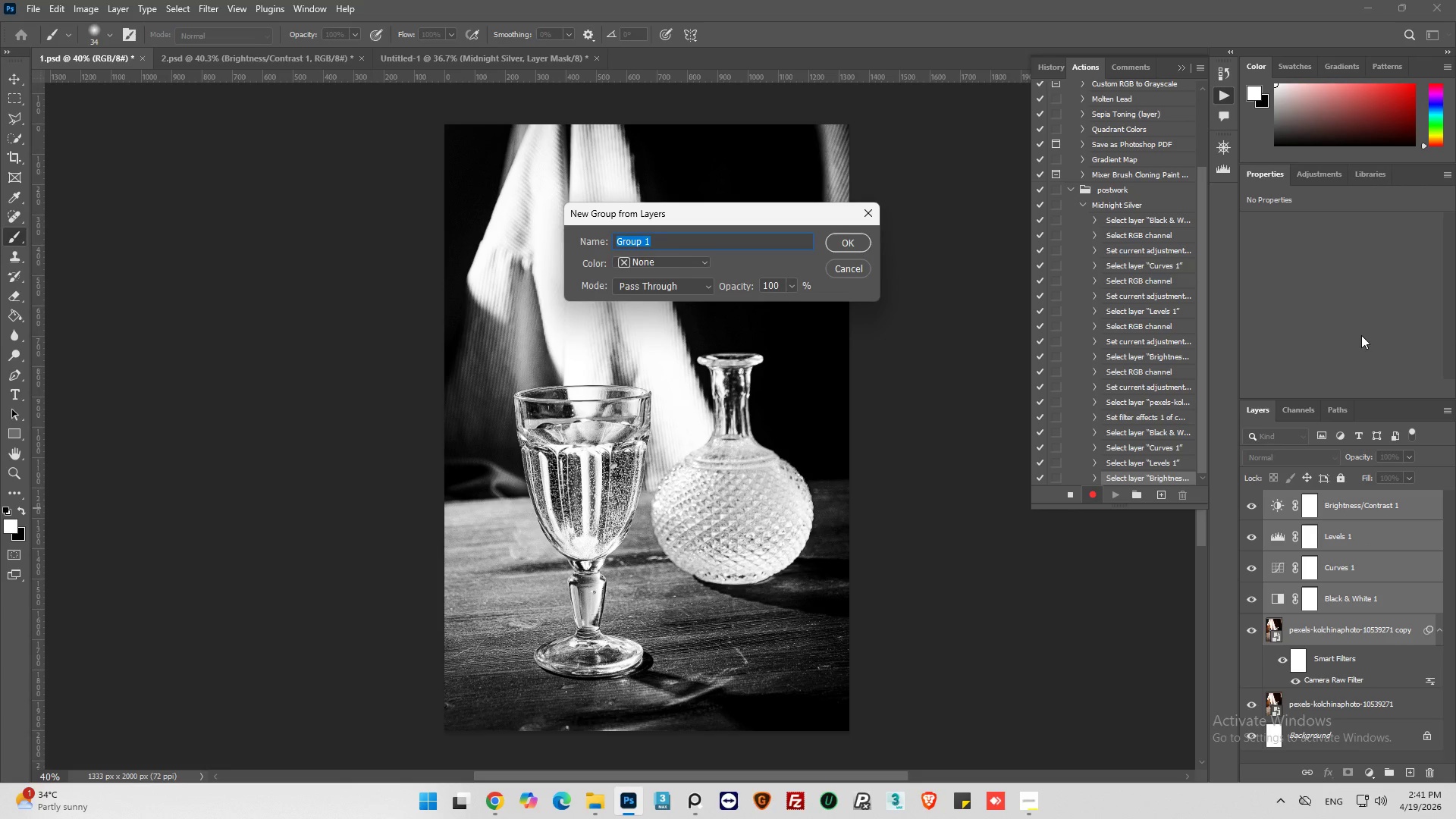 
type(Midnight Silver)
 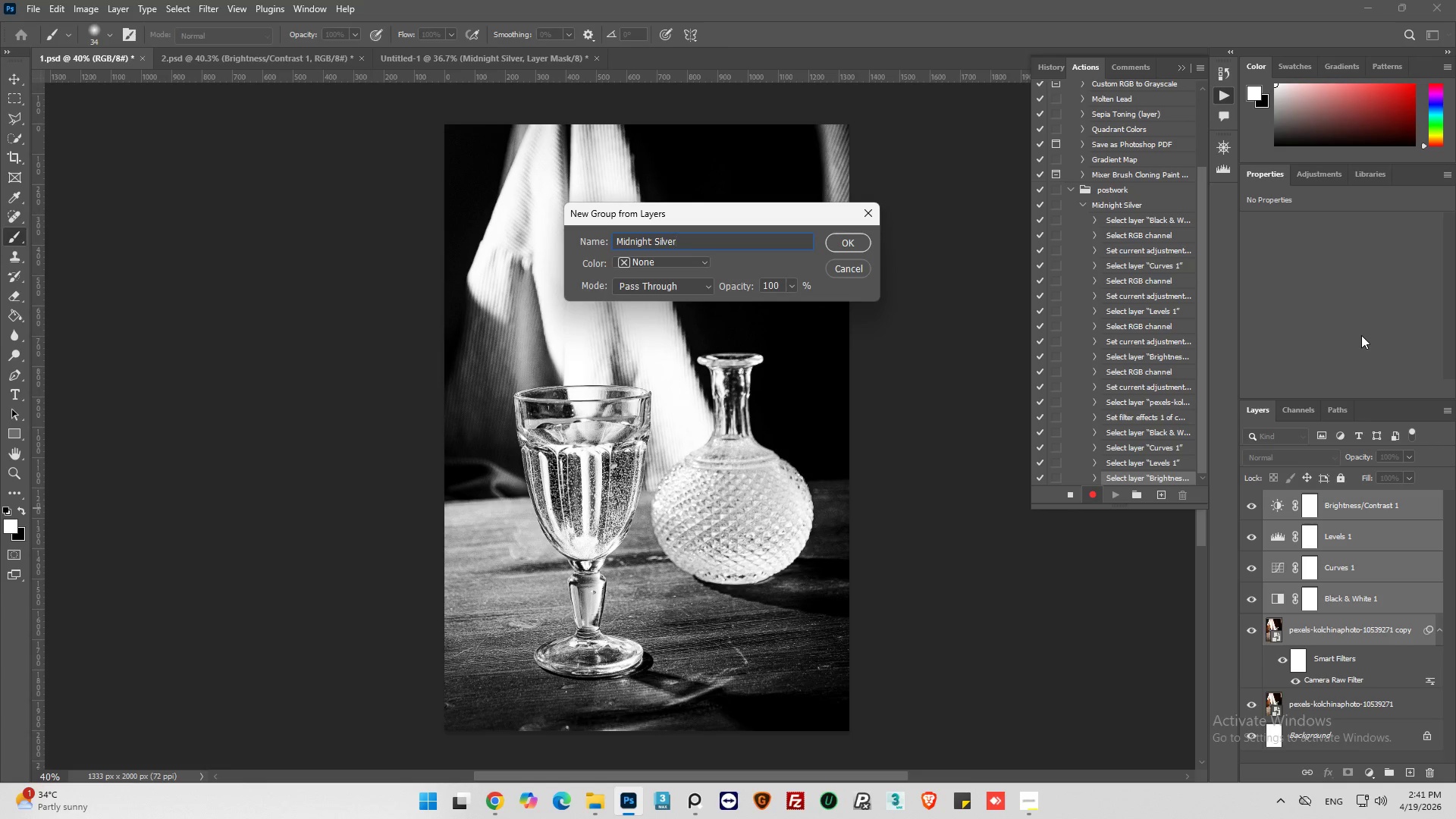 
wait(5.06)
 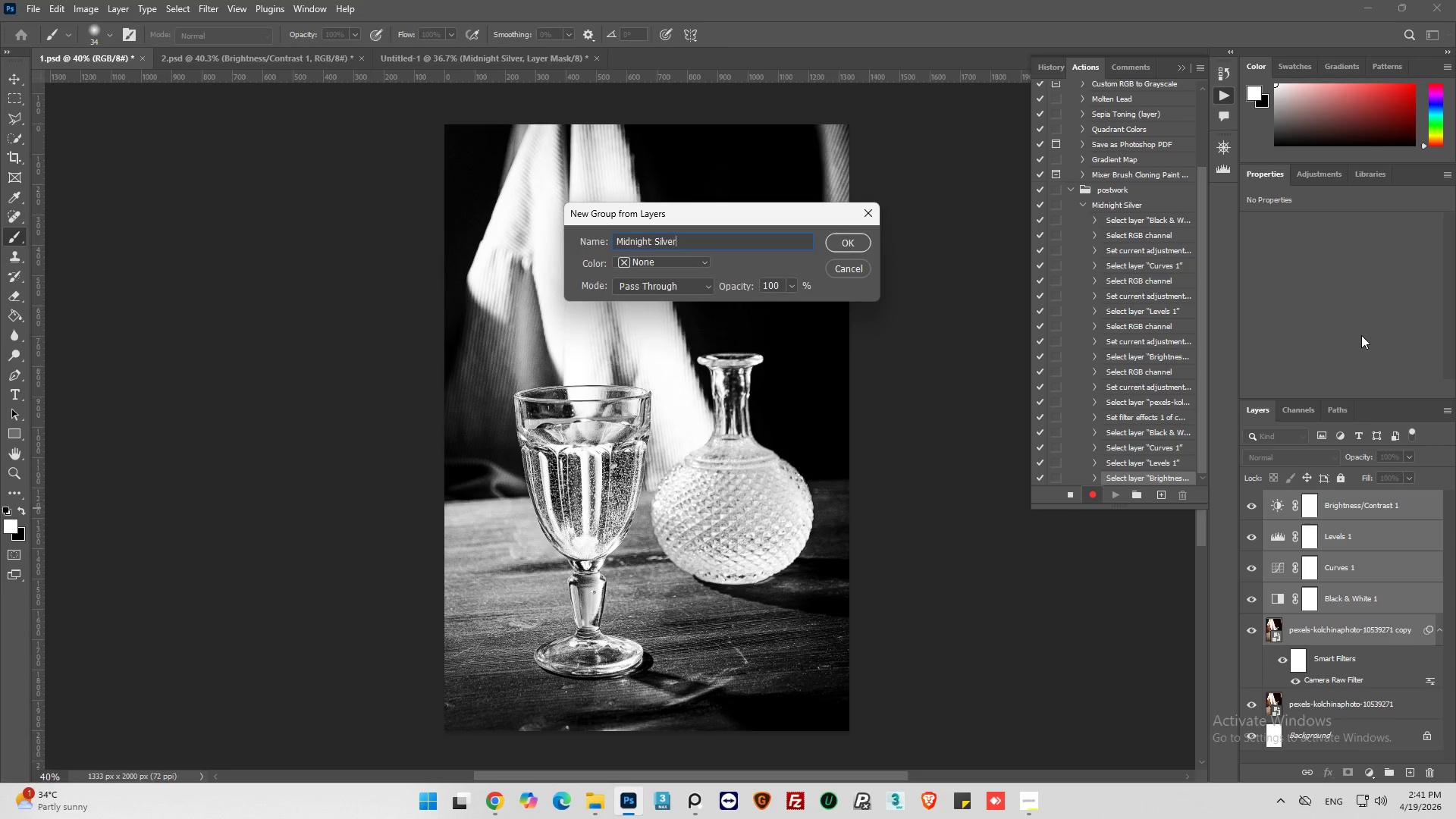 
mouse_move([1263, 504])
 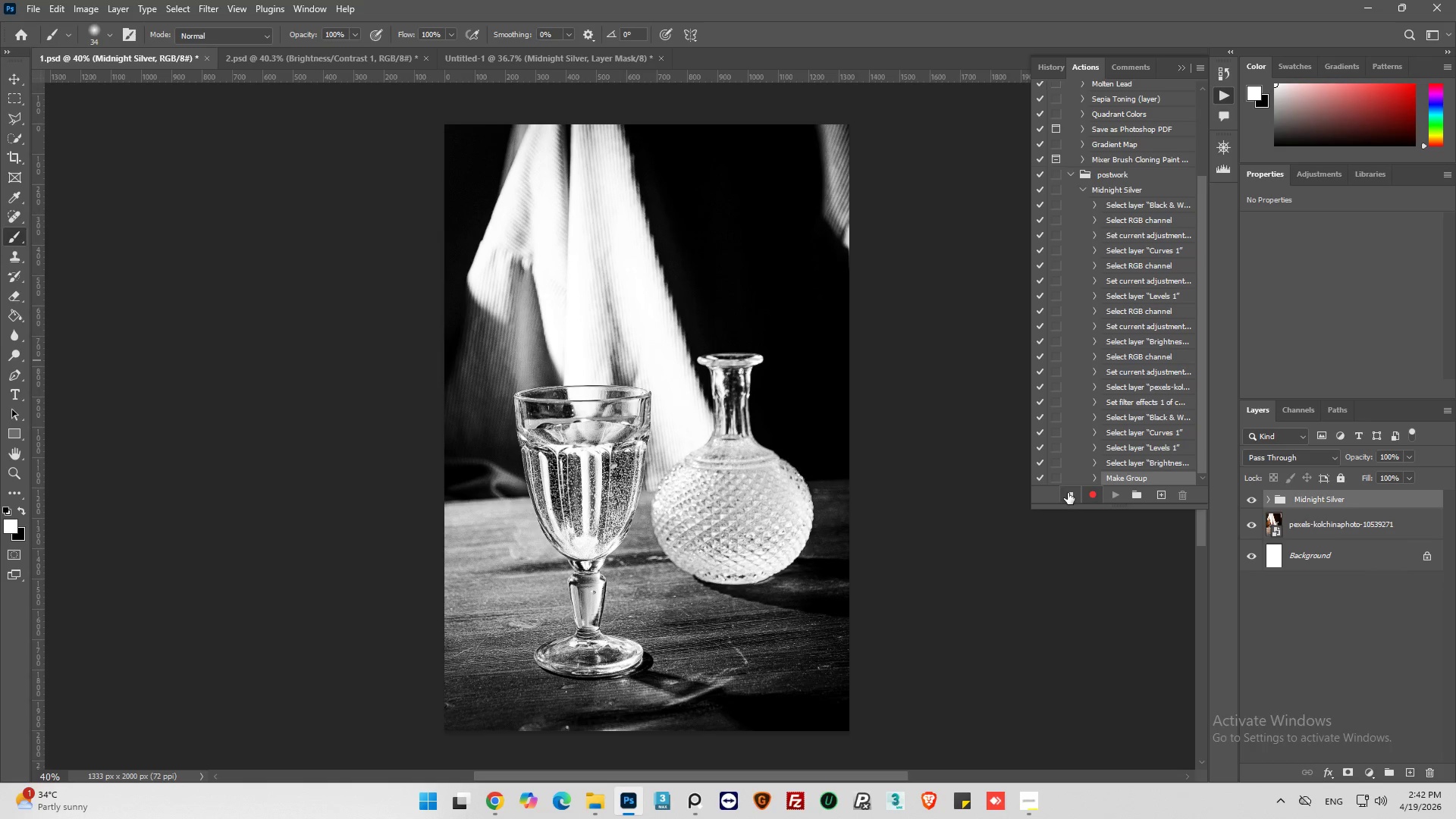 
left_click([1068, 493])
 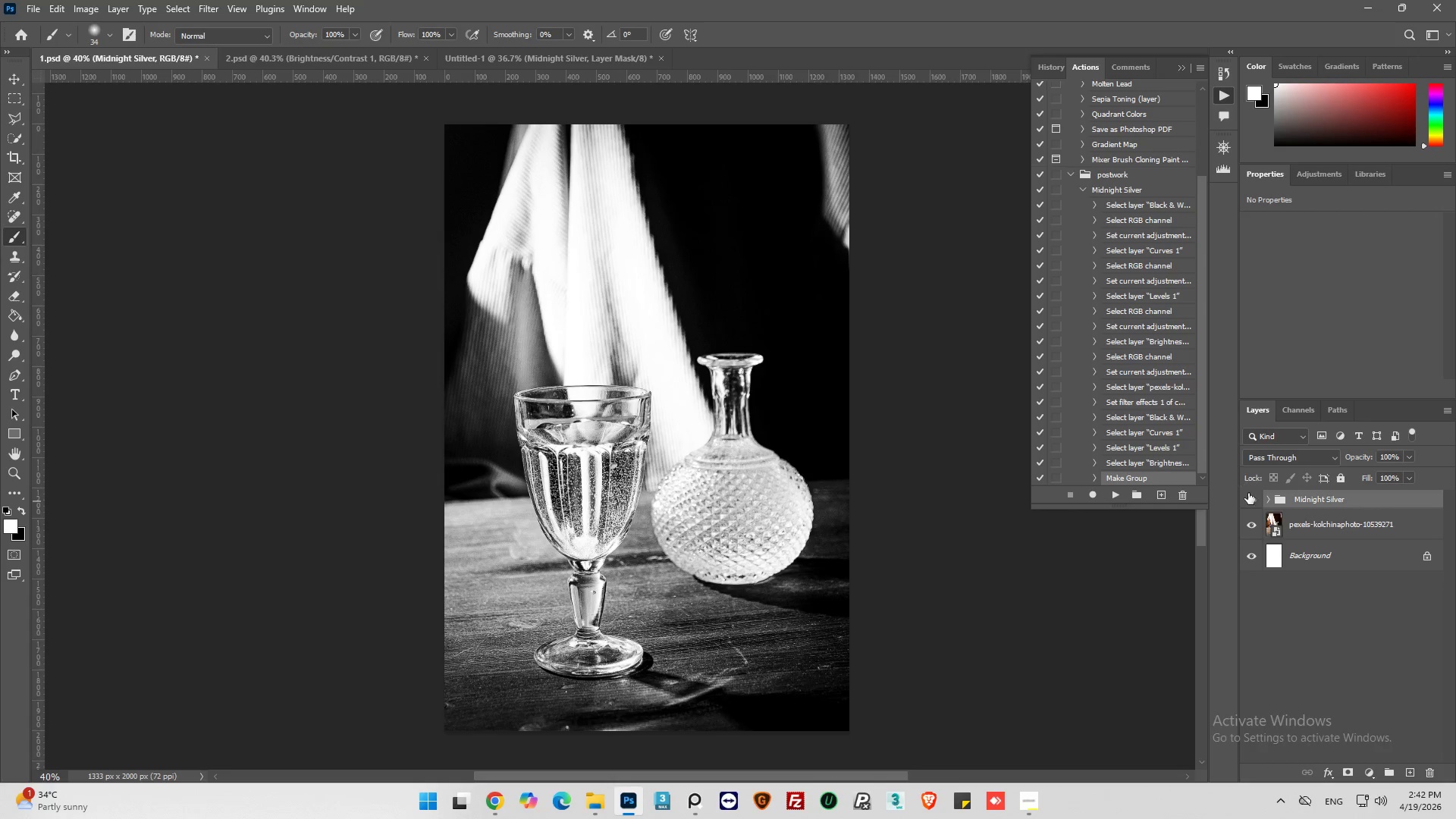 
wait(7.92)
 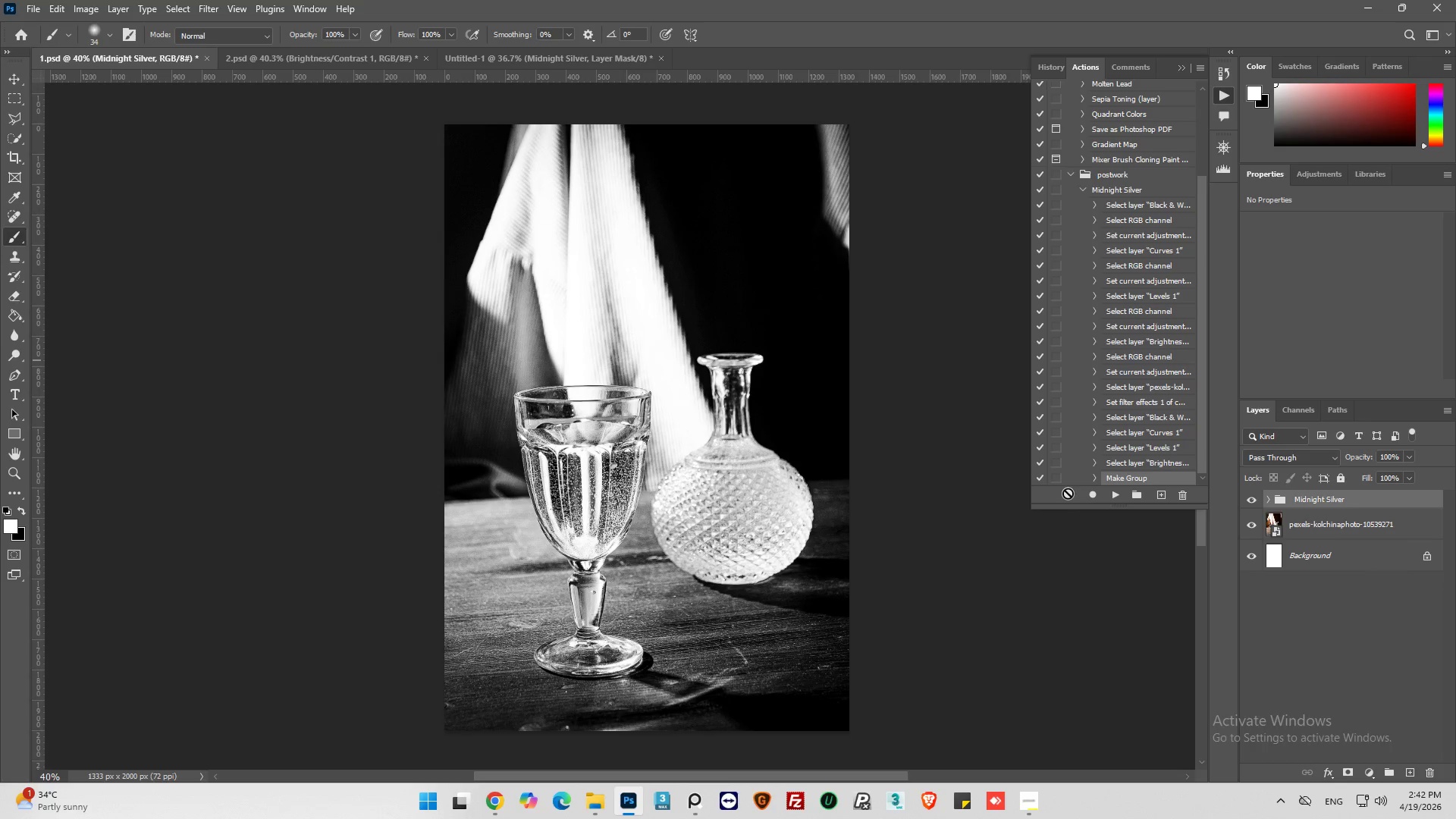 
left_click([1250, 501])
 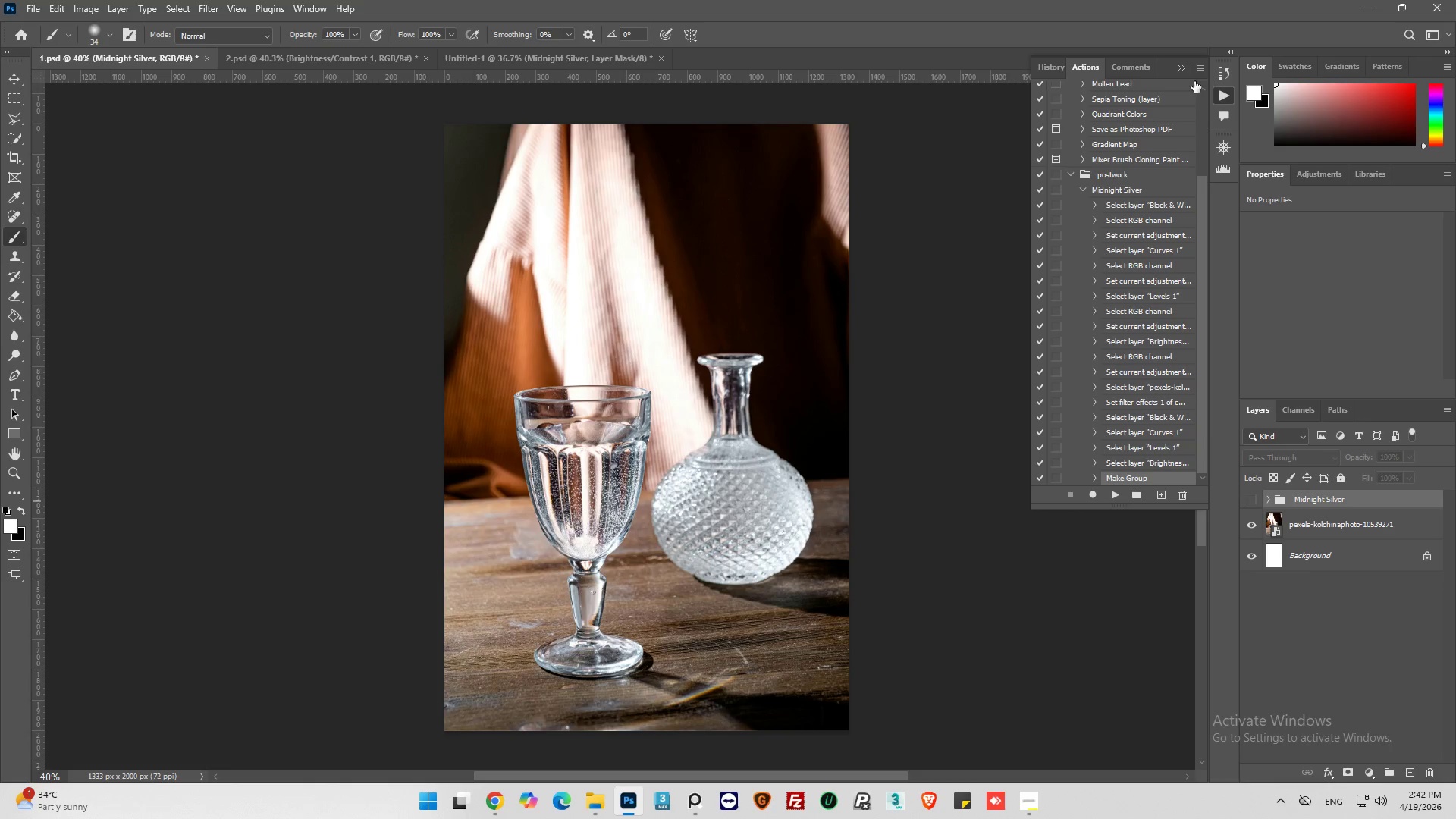 
left_click([1197, 68])
 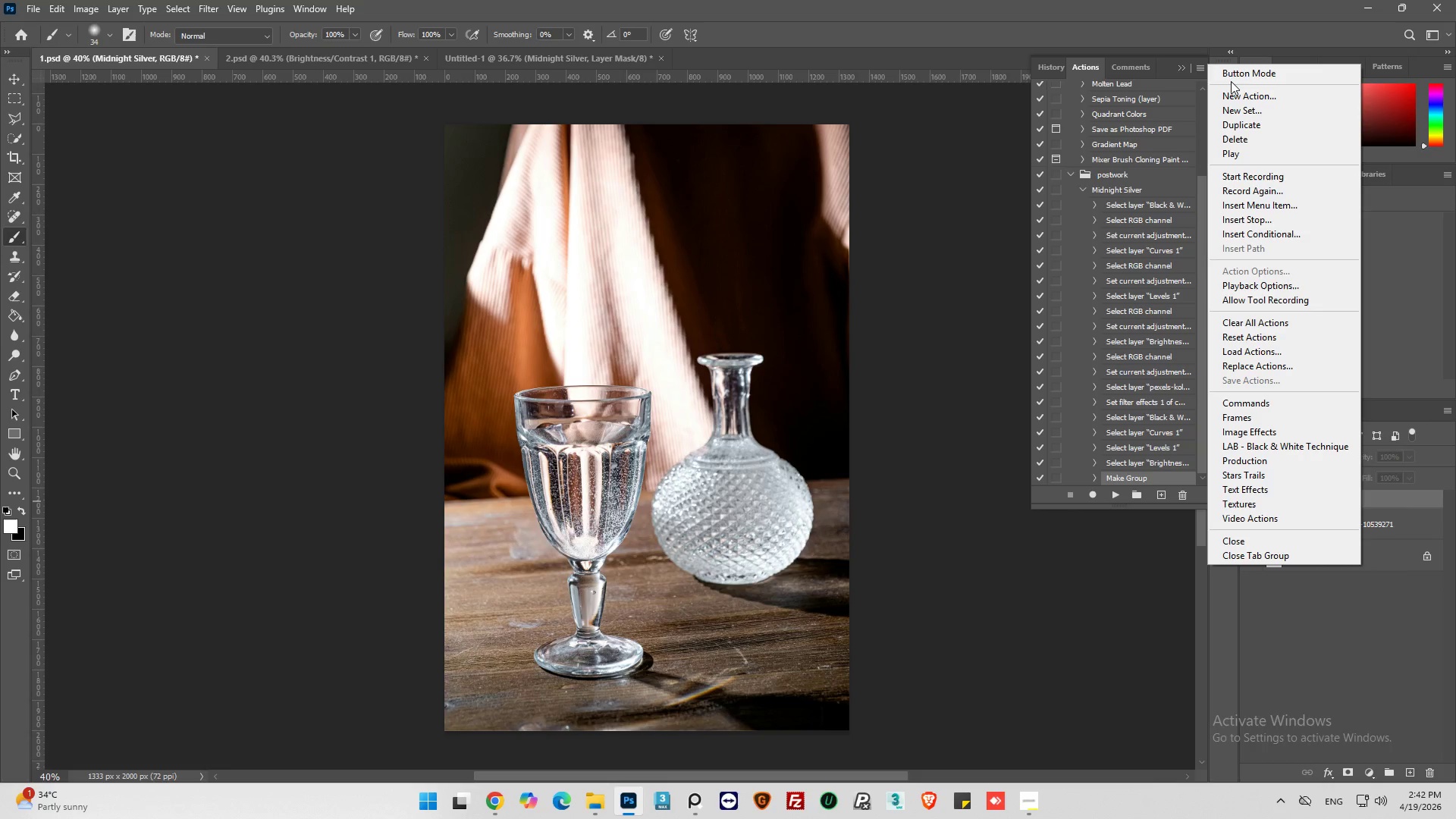 
left_click([1232, 80])
 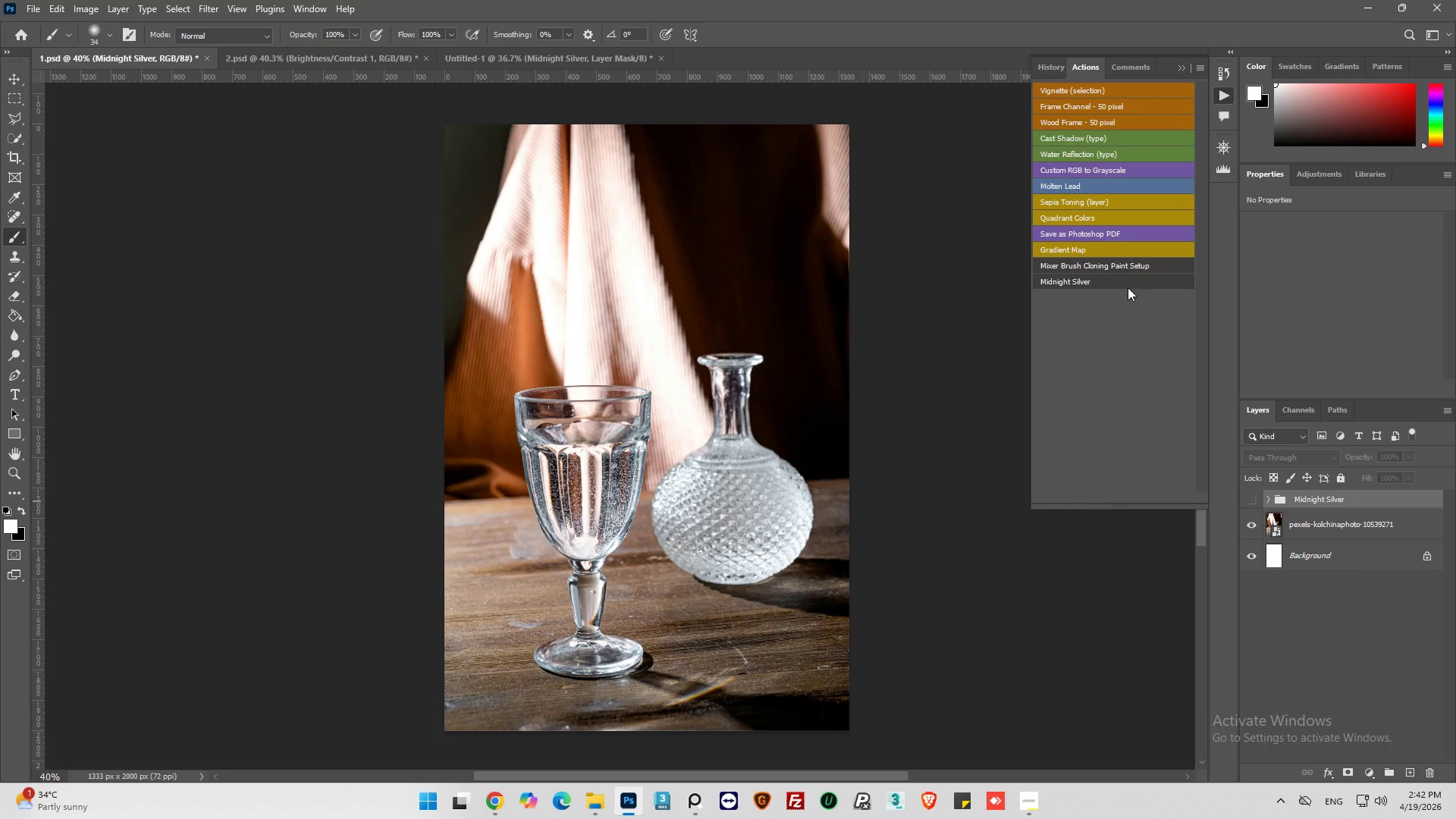 
left_click([1124, 282])
 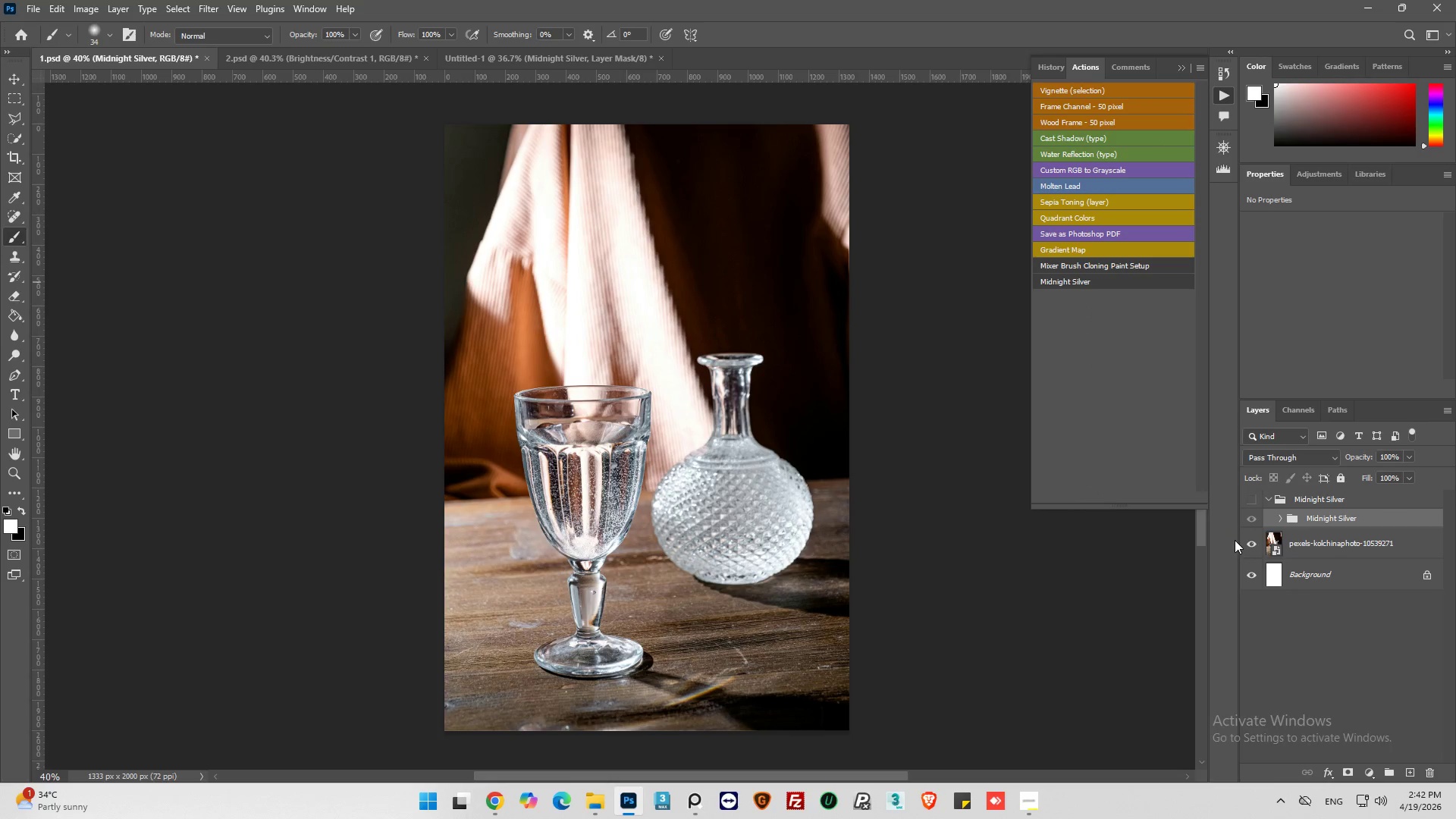 
wait(6.26)
 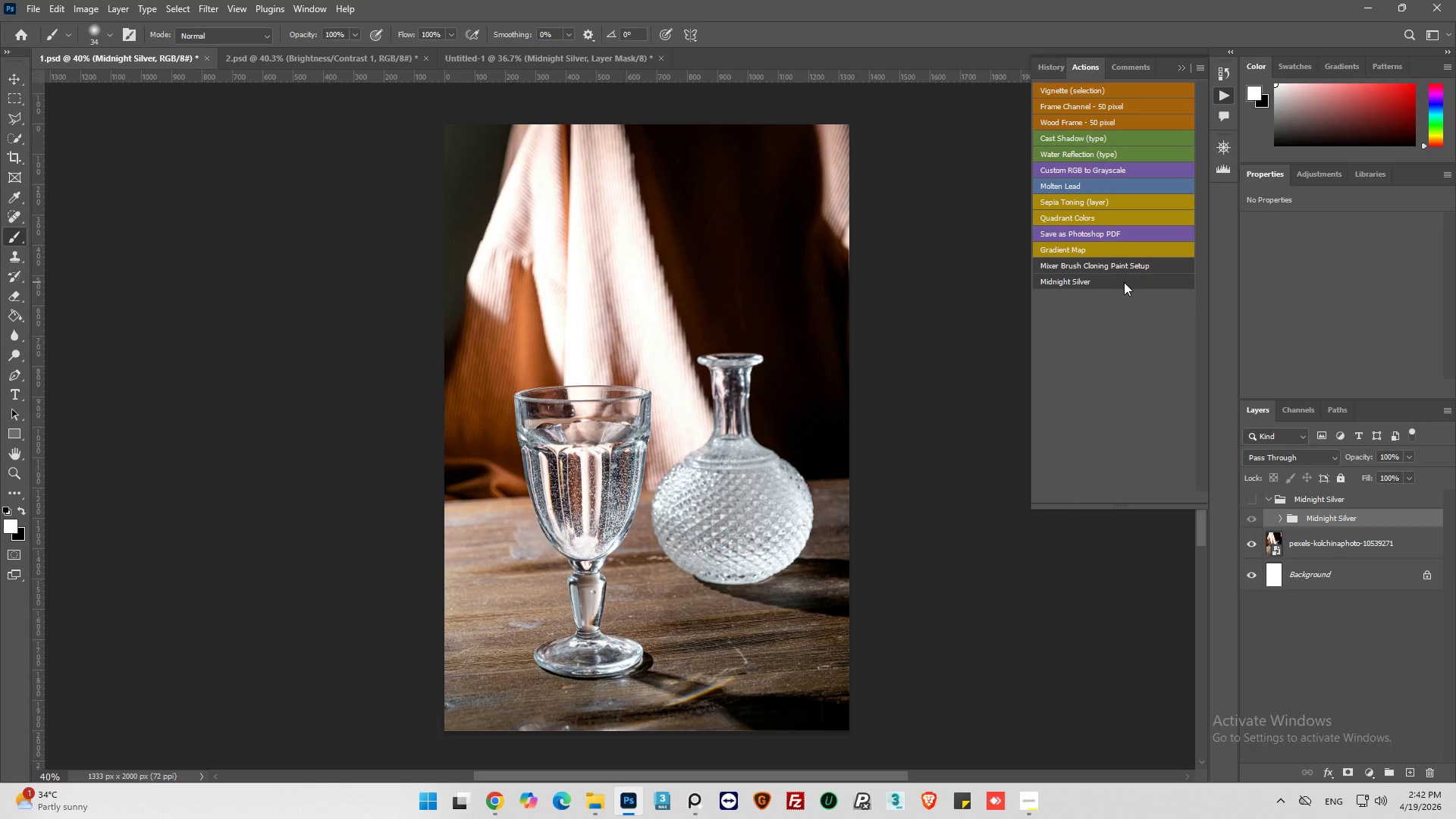 
left_click([1253, 522])
 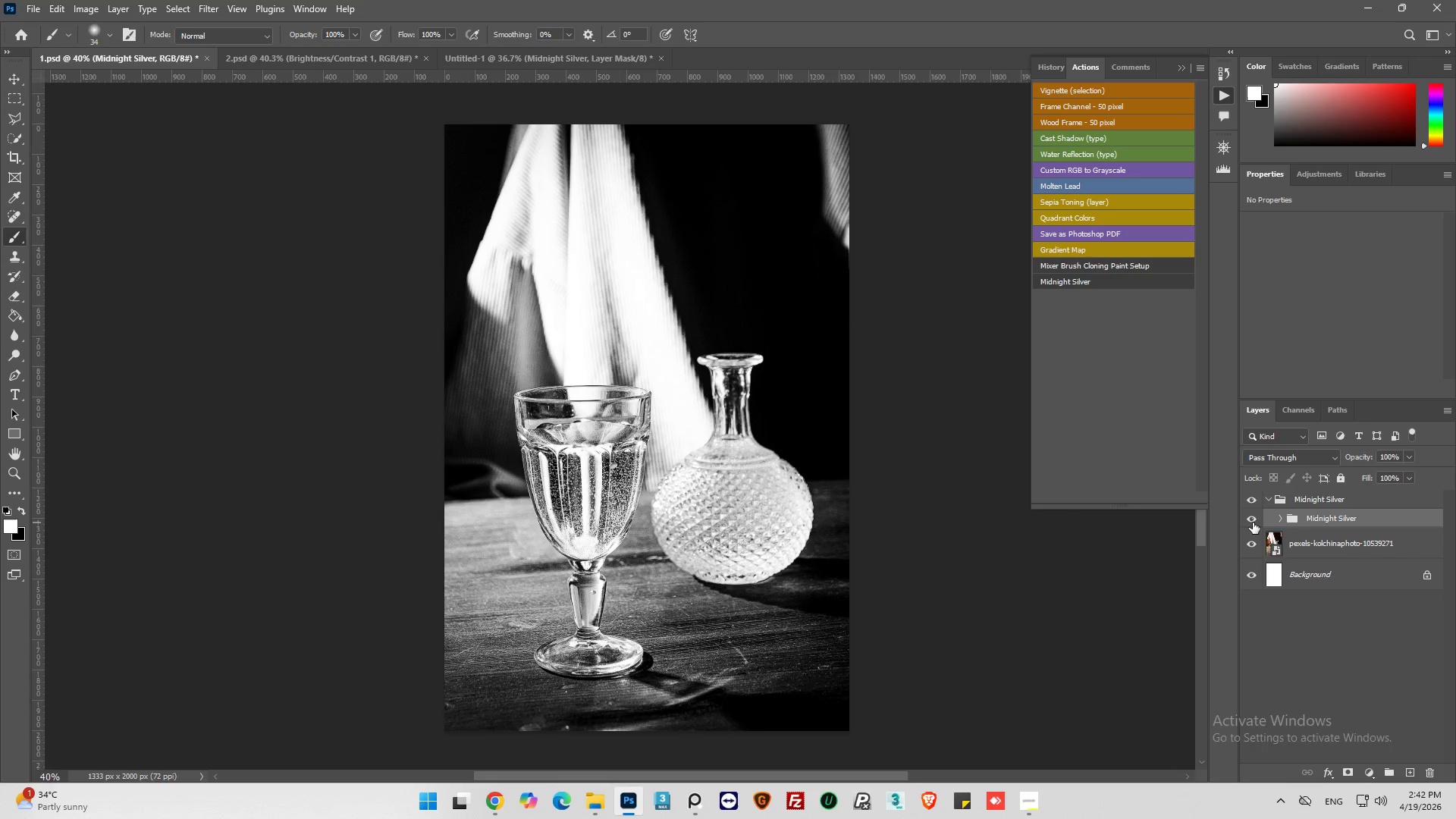 
left_click([1253, 522])
 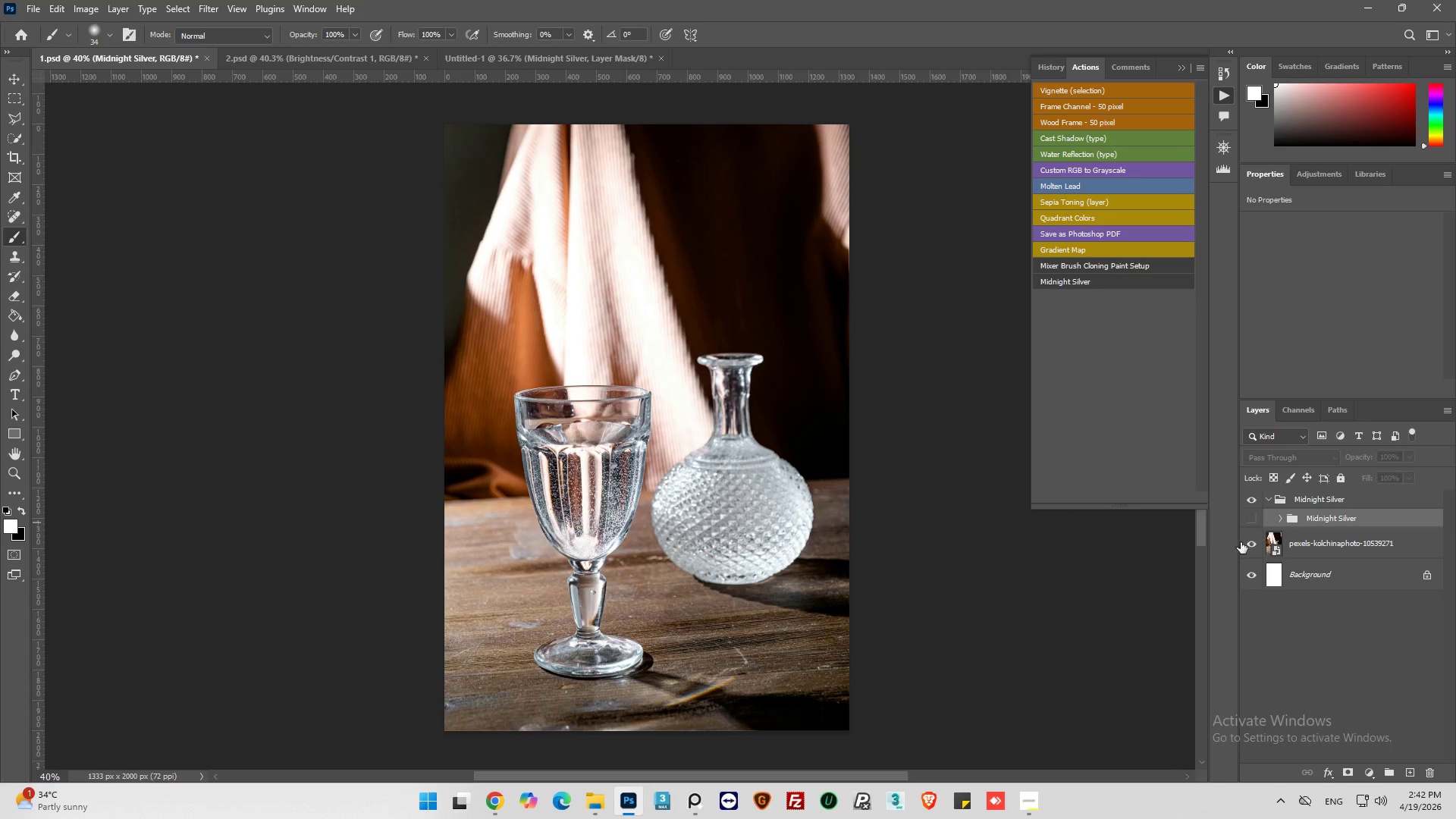 
left_click([1253, 520])
 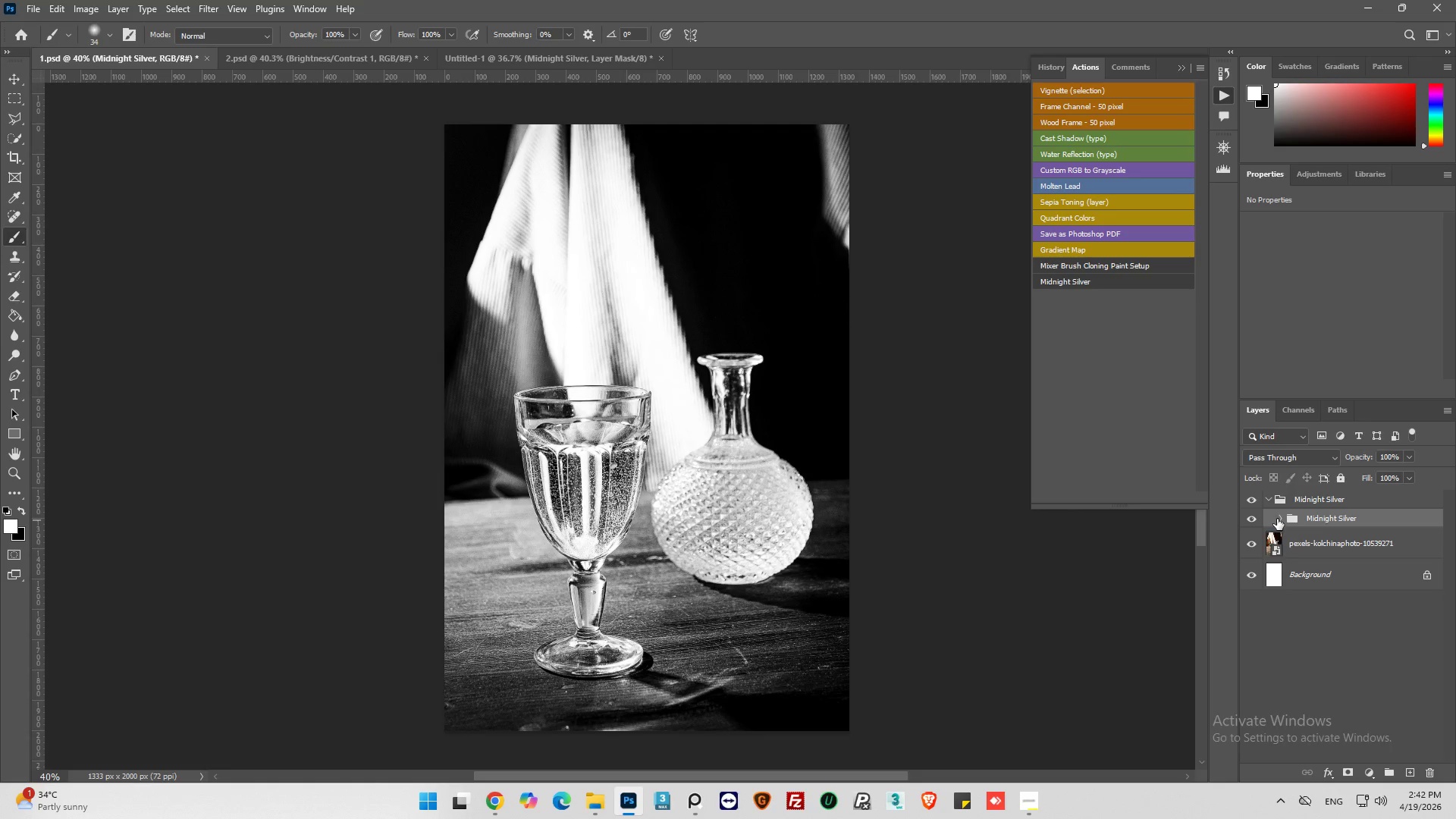 
left_click([1277, 519])
 